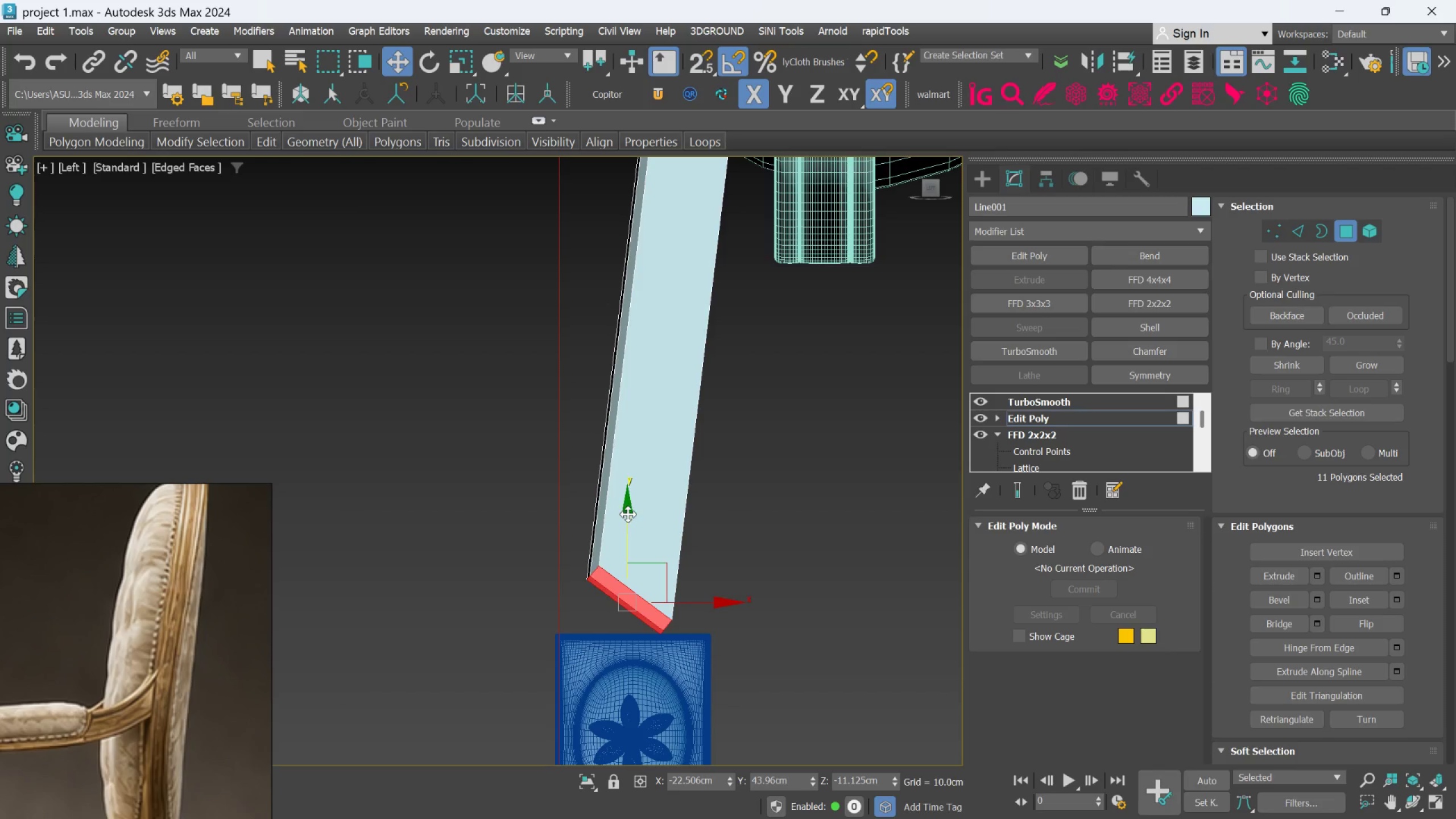 
left_click_drag(start_coordinate=[628, 514], to_coordinate=[628, 539])
 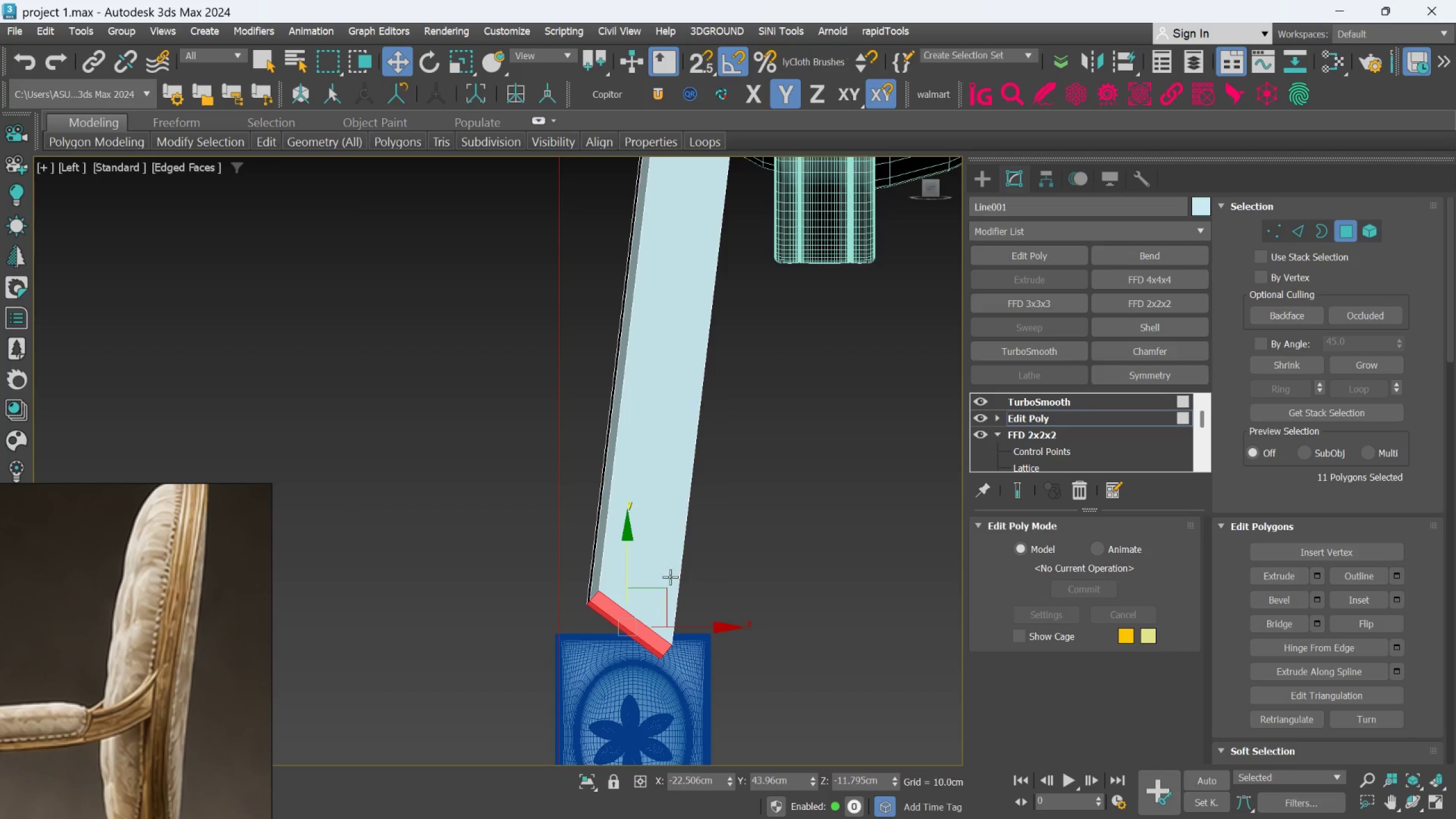 
scroll: coordinate [661, 605], scroll_direction: up, amount: 2.0
 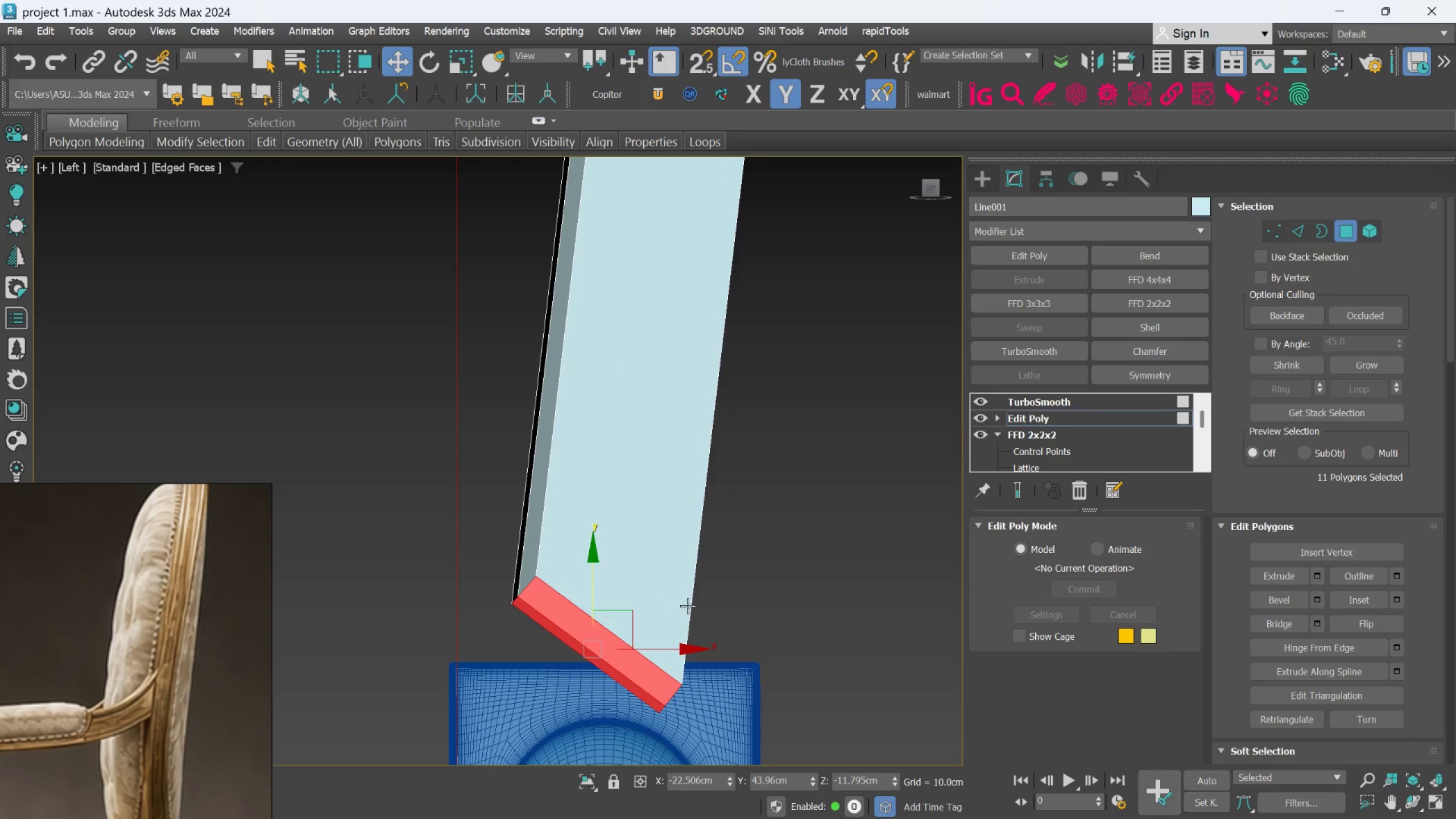 
hold_key(key=AltLeft, duration=0.88)
 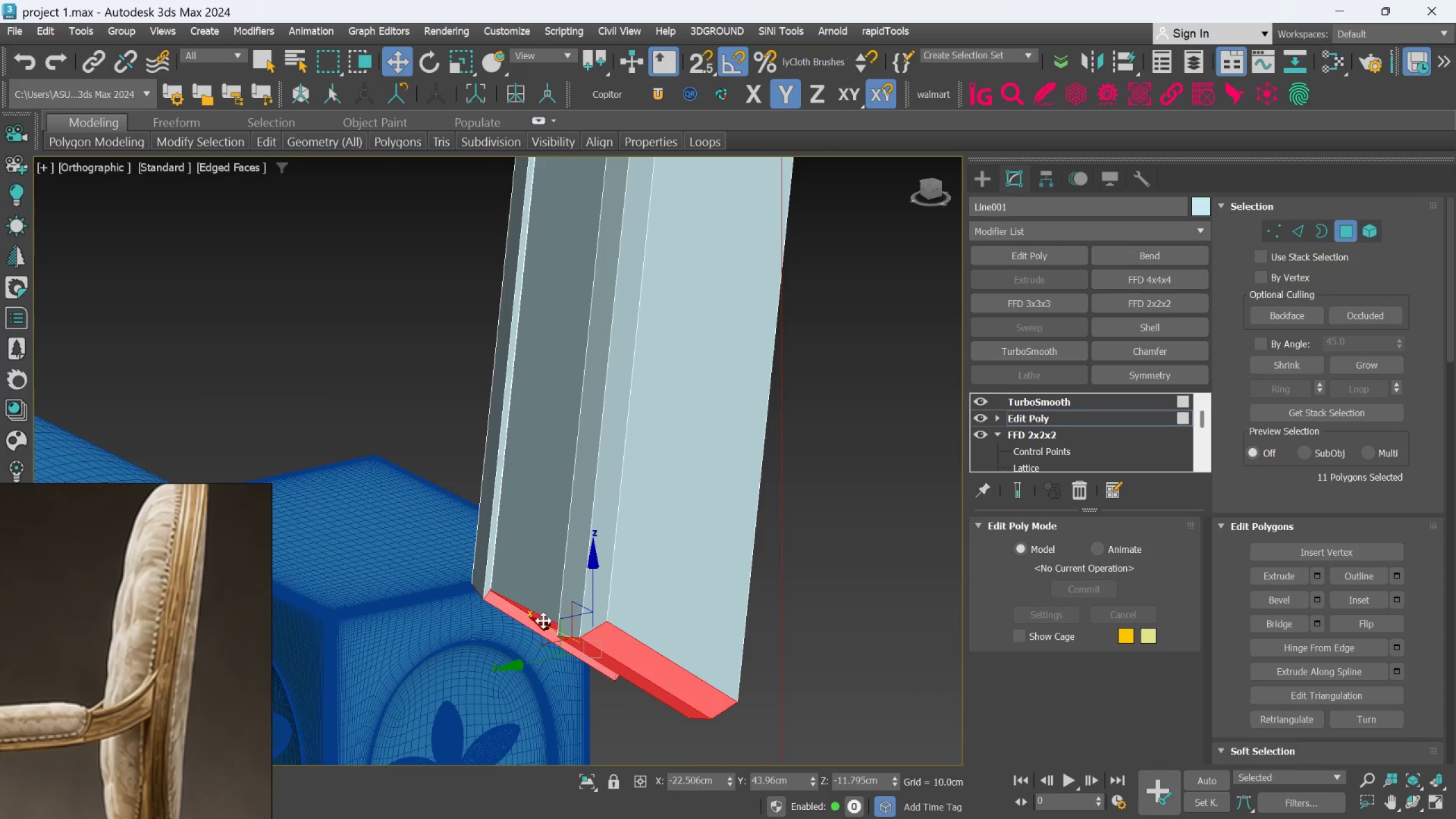 
left_click_drag(start_coordinate=[543, 621], to_coordinate=[322, 433])
 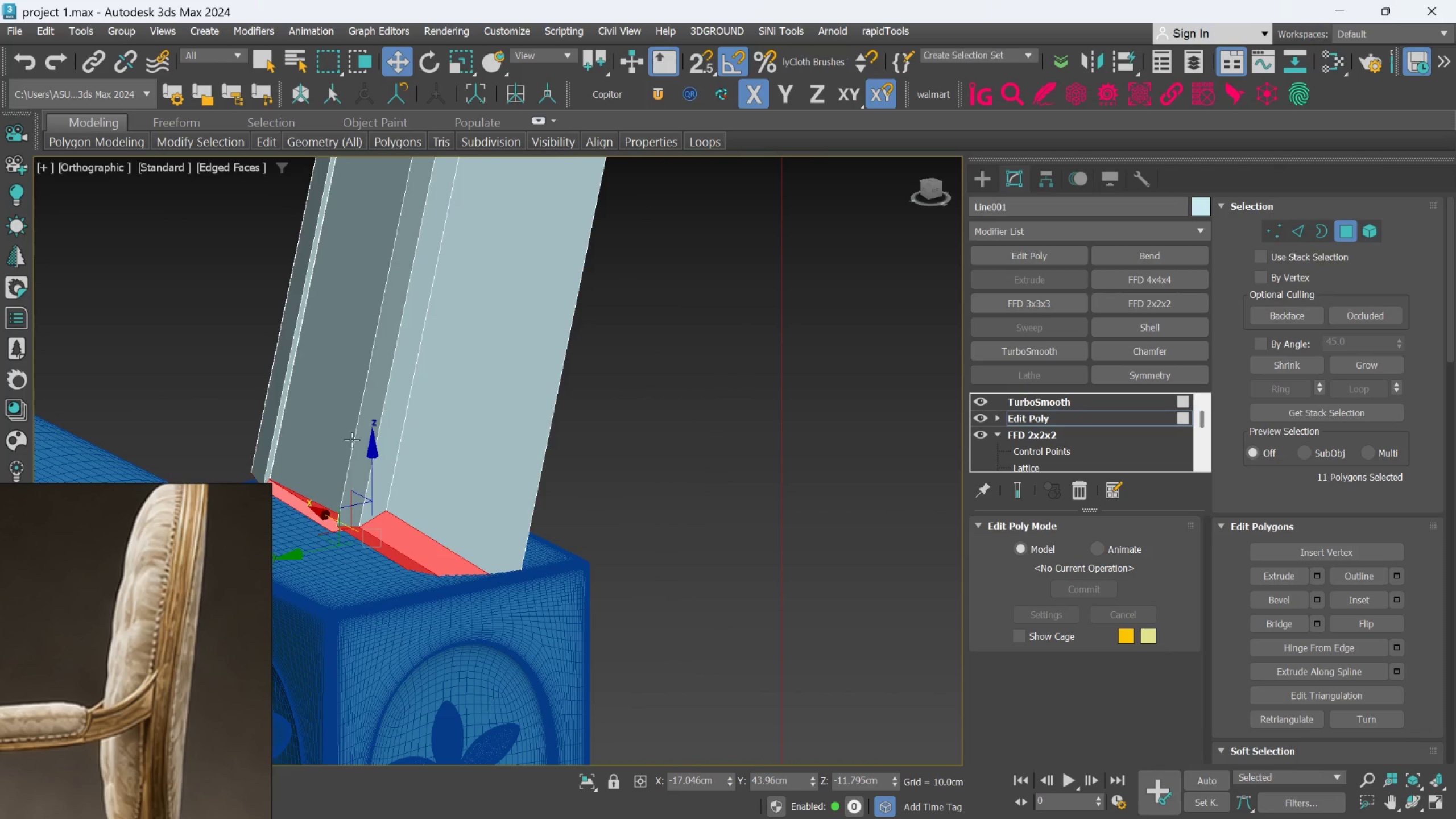 
scroll: coordinate [524, 504], scroll_direction: down, amount: 5.0
 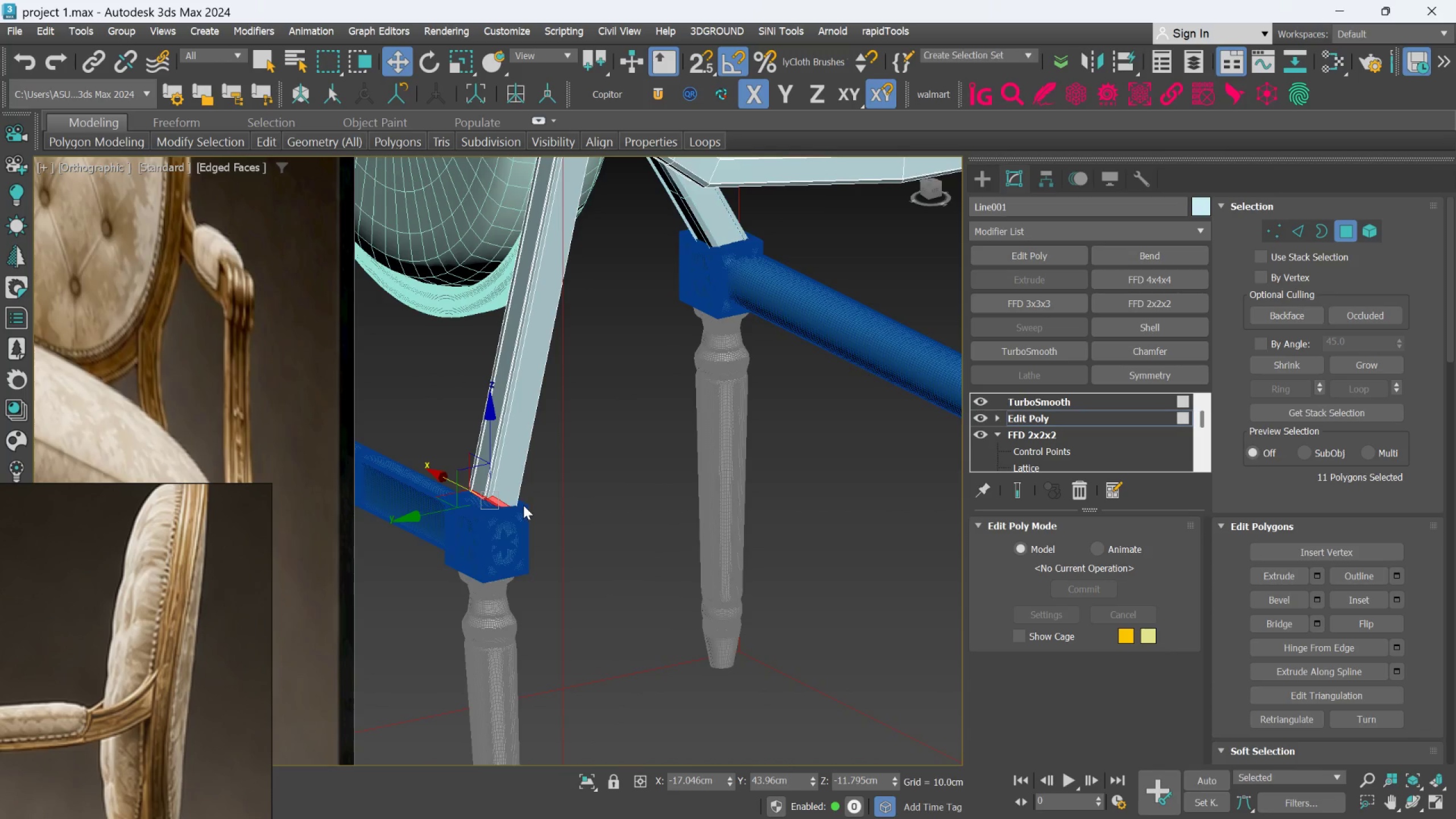 
hold_key(key=AltLeft, duration=1.06)
 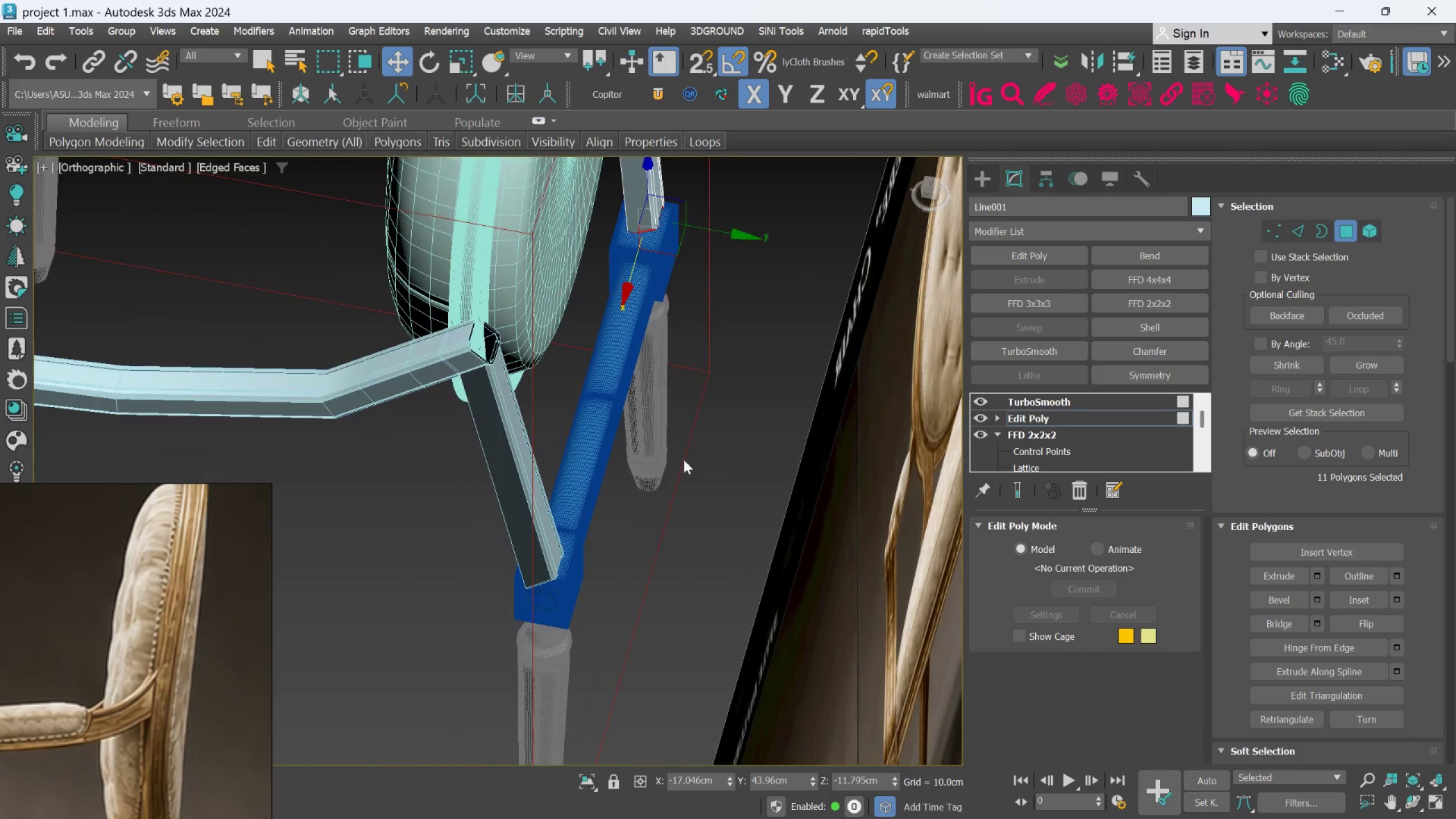 
hold_key(key=AltLeft, duration=0.61)
 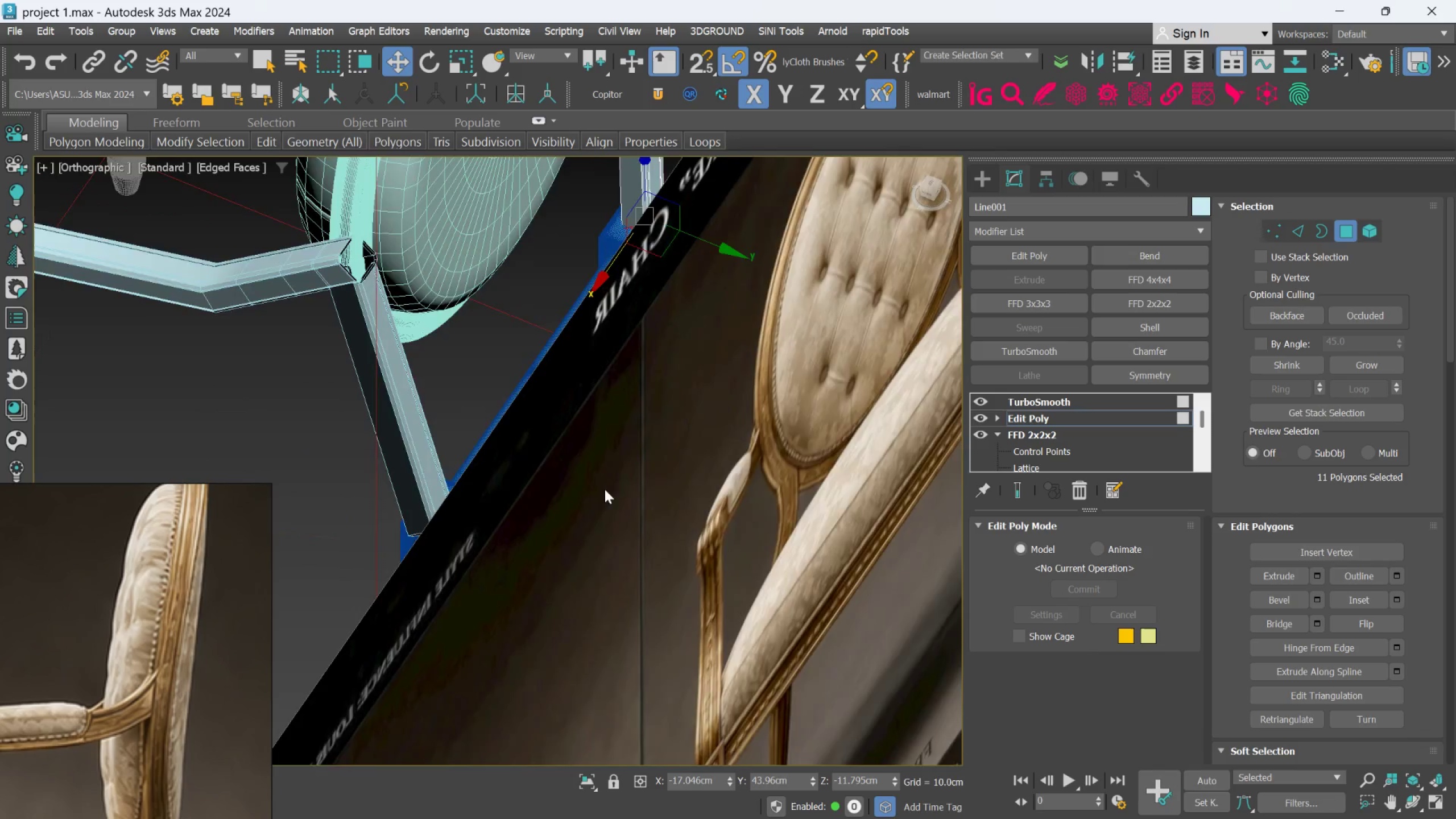 
scroll: coordinate [599, 493], scroll_direction: down, amount: 3.0
 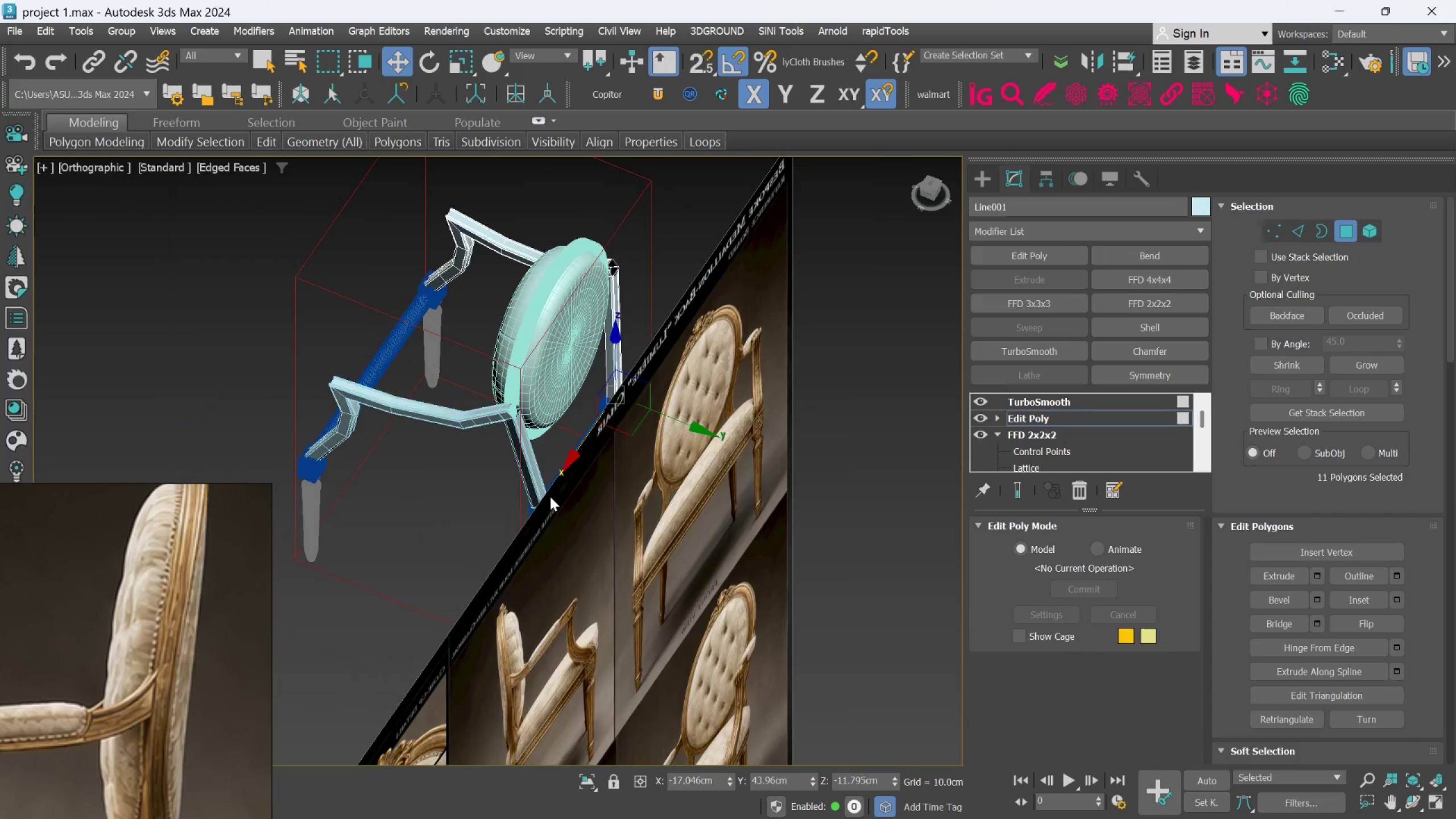 
hold_key(key=AltLeft, duration=0.73)
 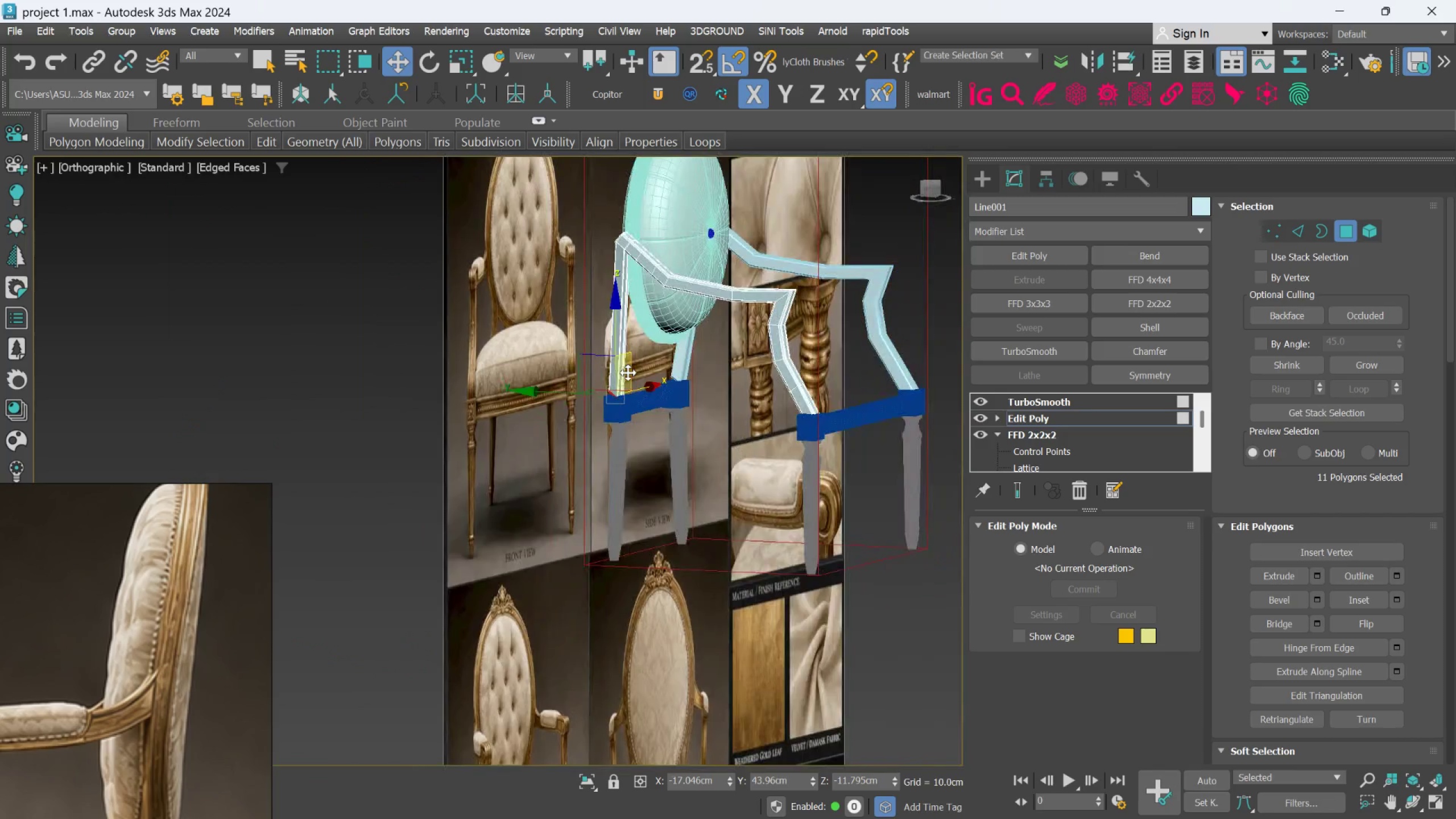 
scroll: coordinate [628, 369], scroll_direction: up, amount: 3.0
 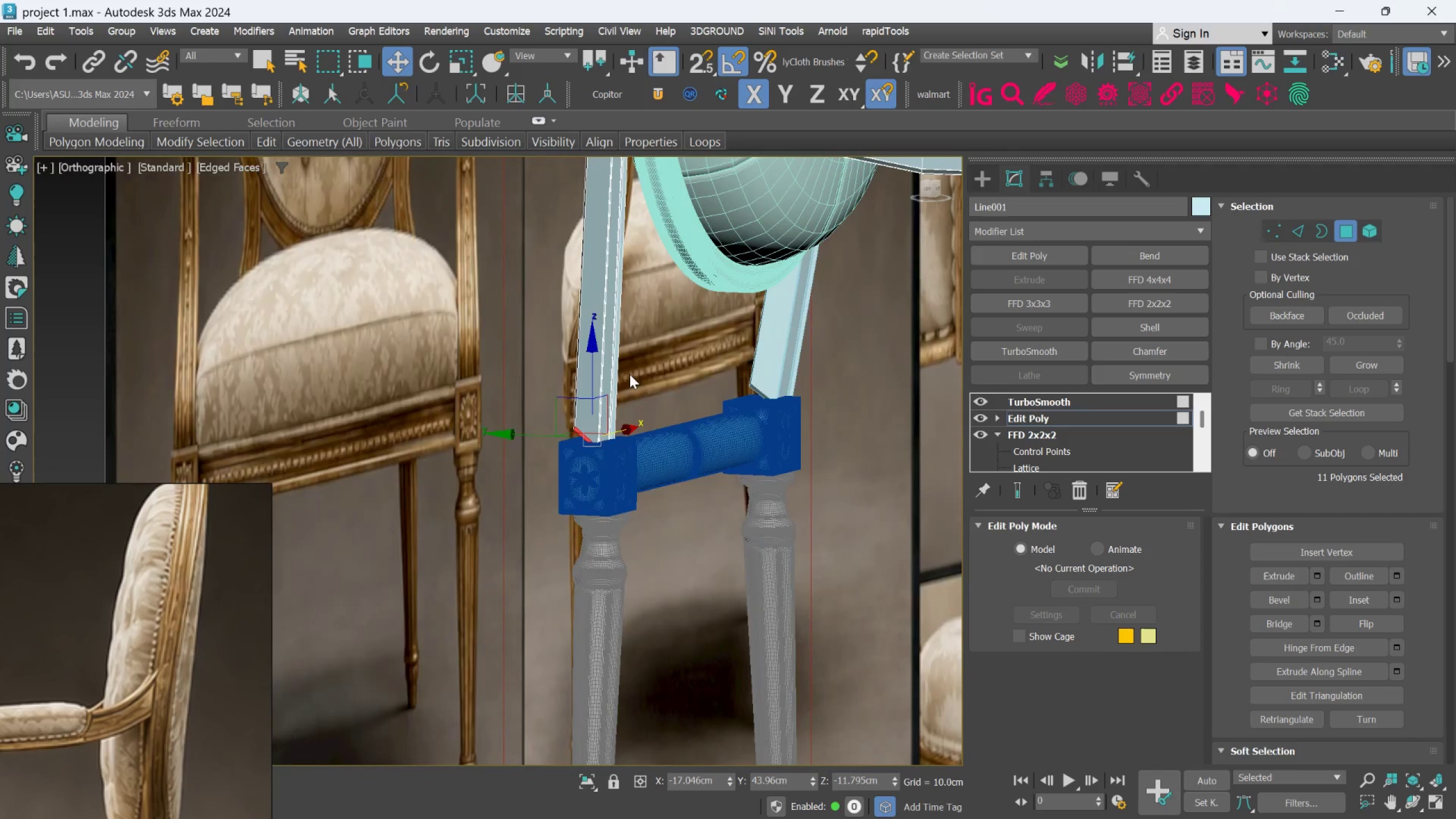 
middle_click([630, 374])
 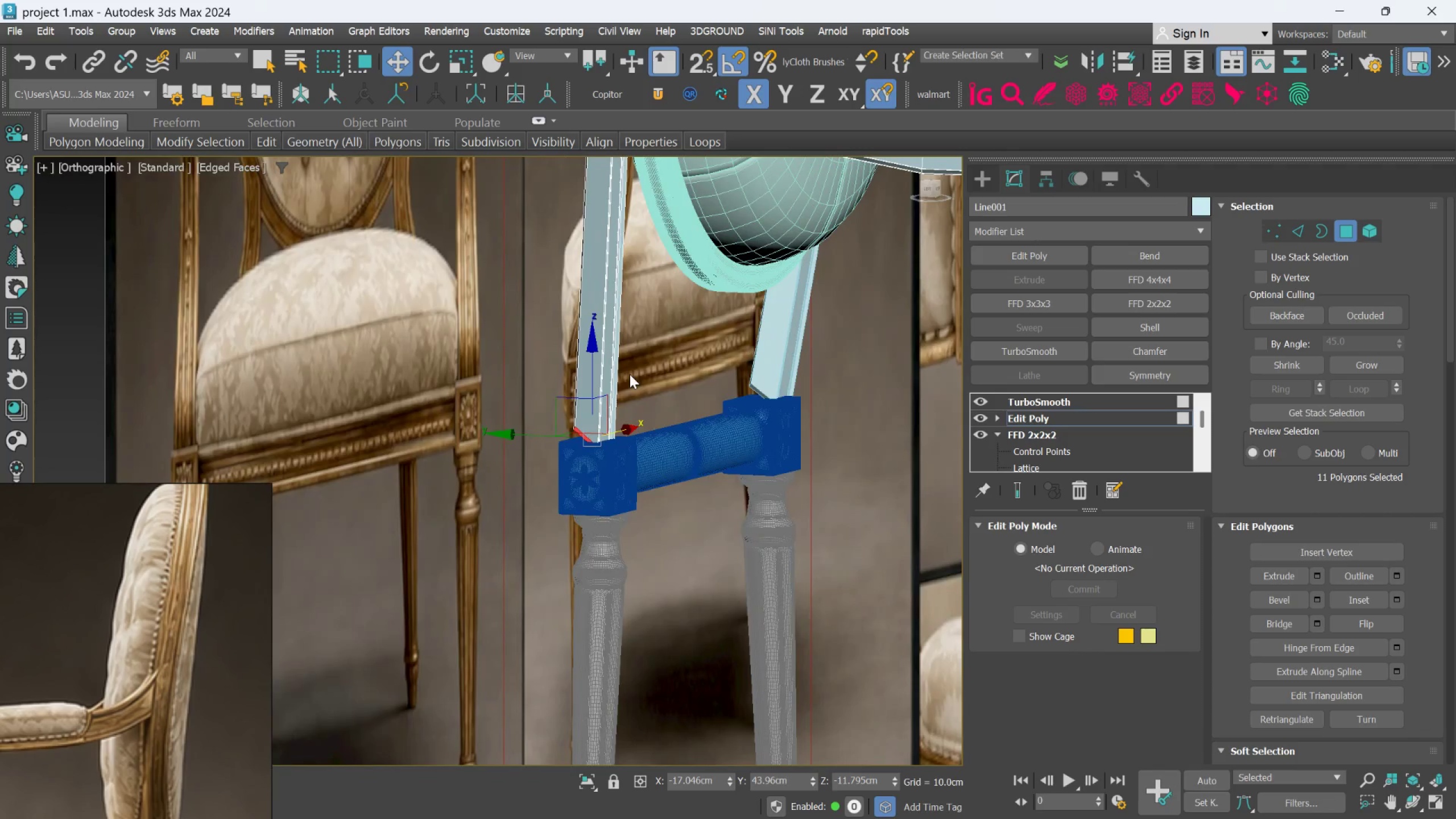 
key(Alt+AltLeft)
 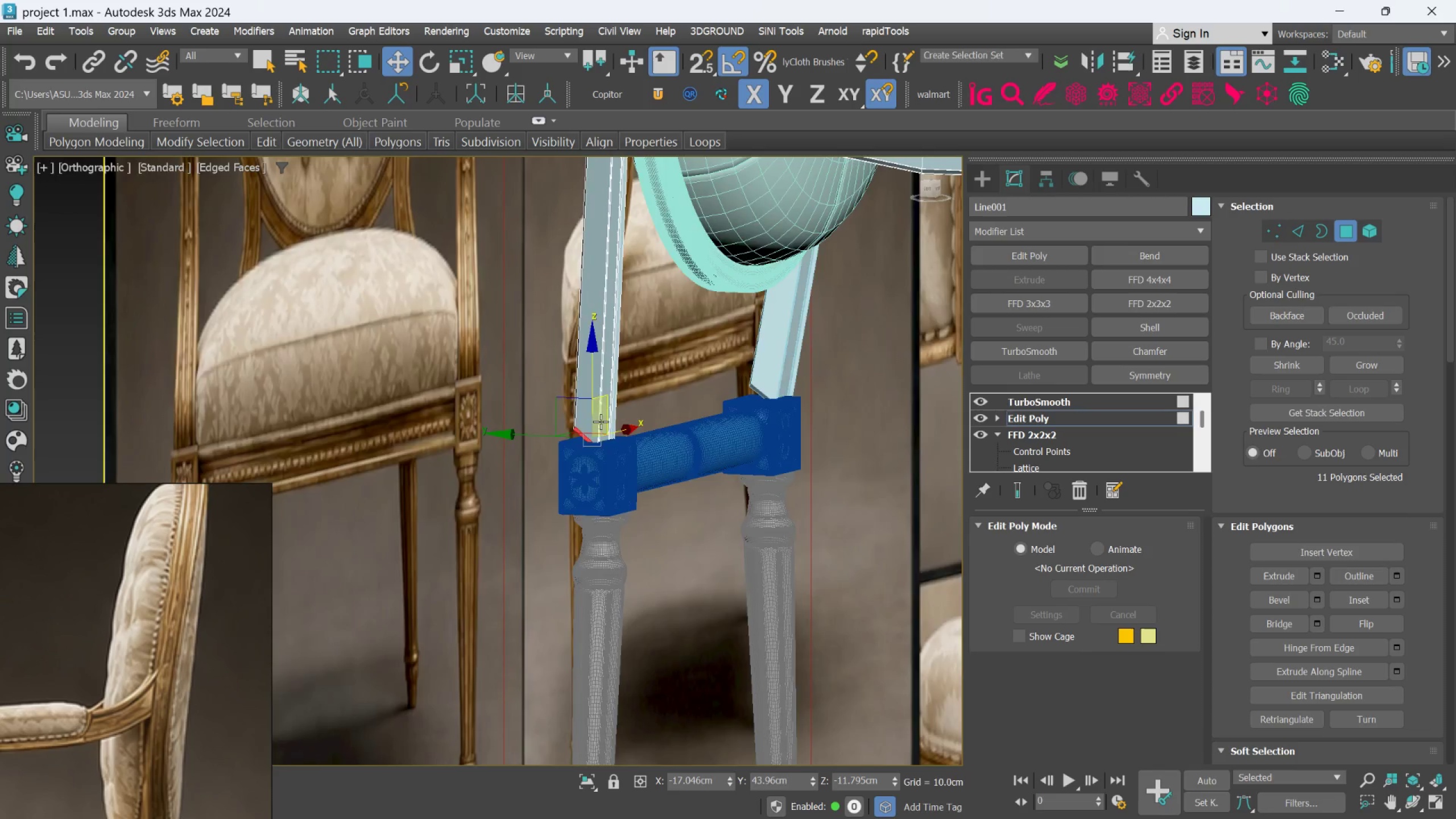 
scroll: coordinate [606, 410], scroll_direction: up, amount: 4.0
 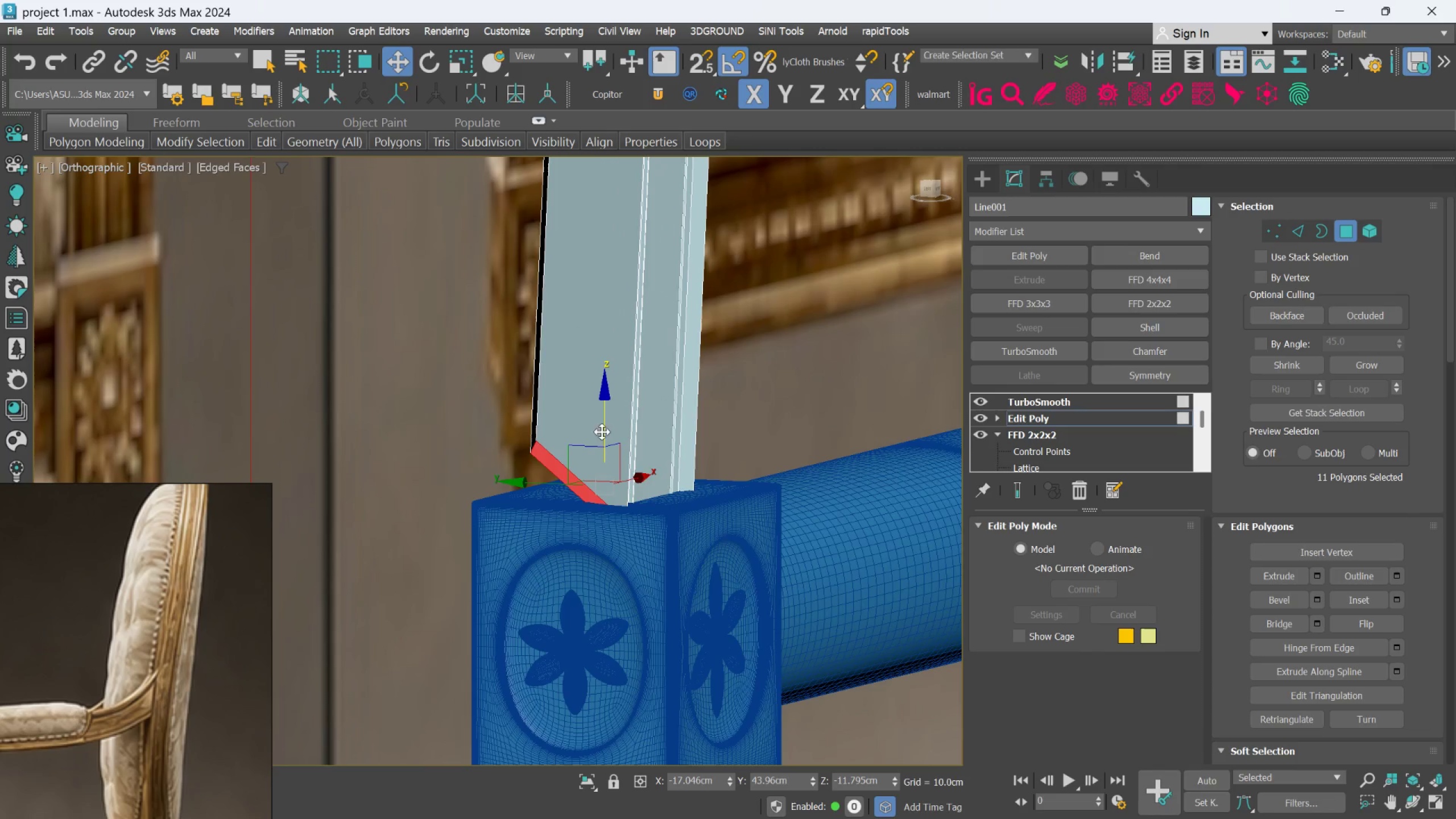 
hold_key(key=ControlLeft, duration=1.08)
left_click([1271, 230])
 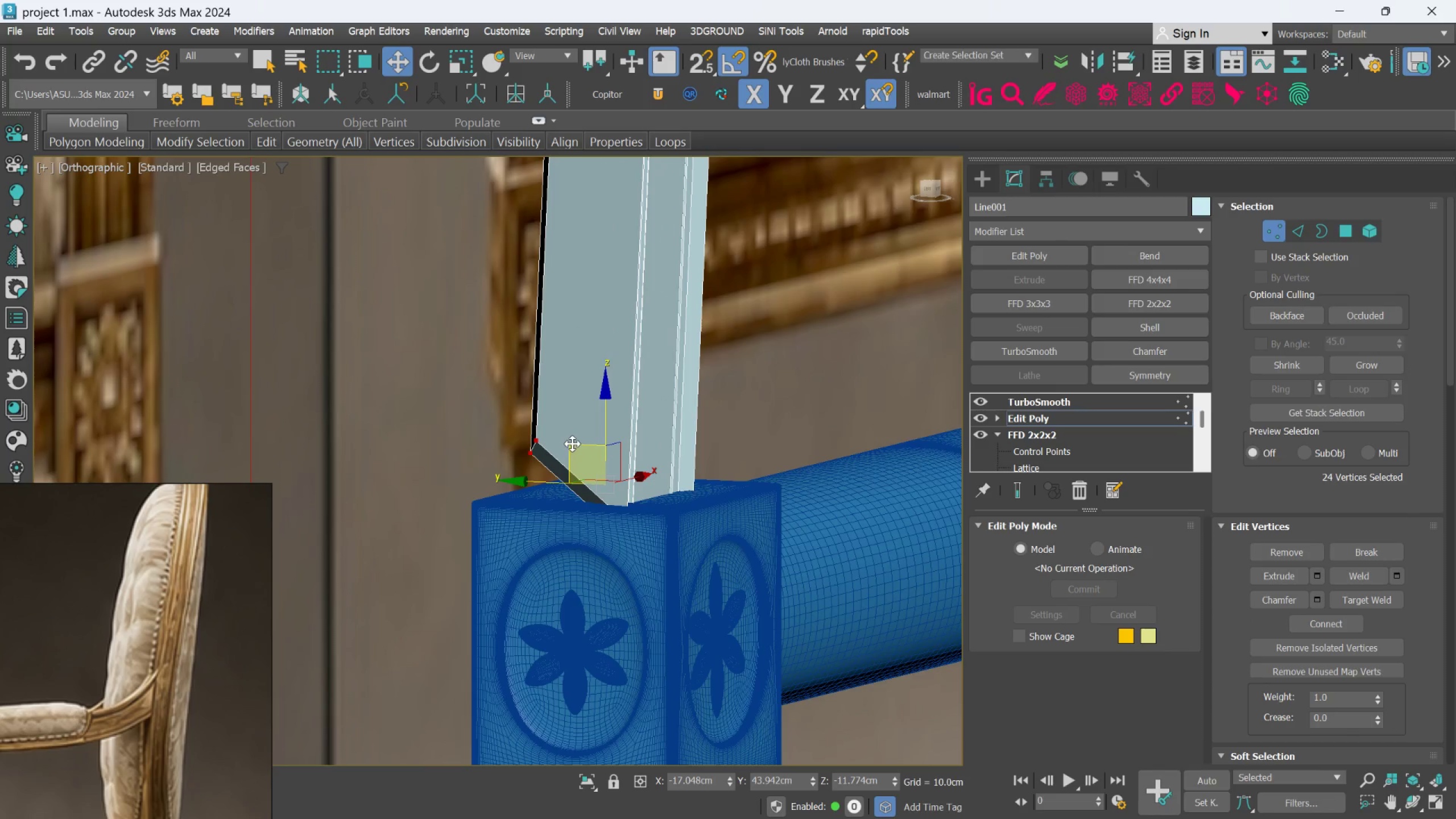 
key(R)
 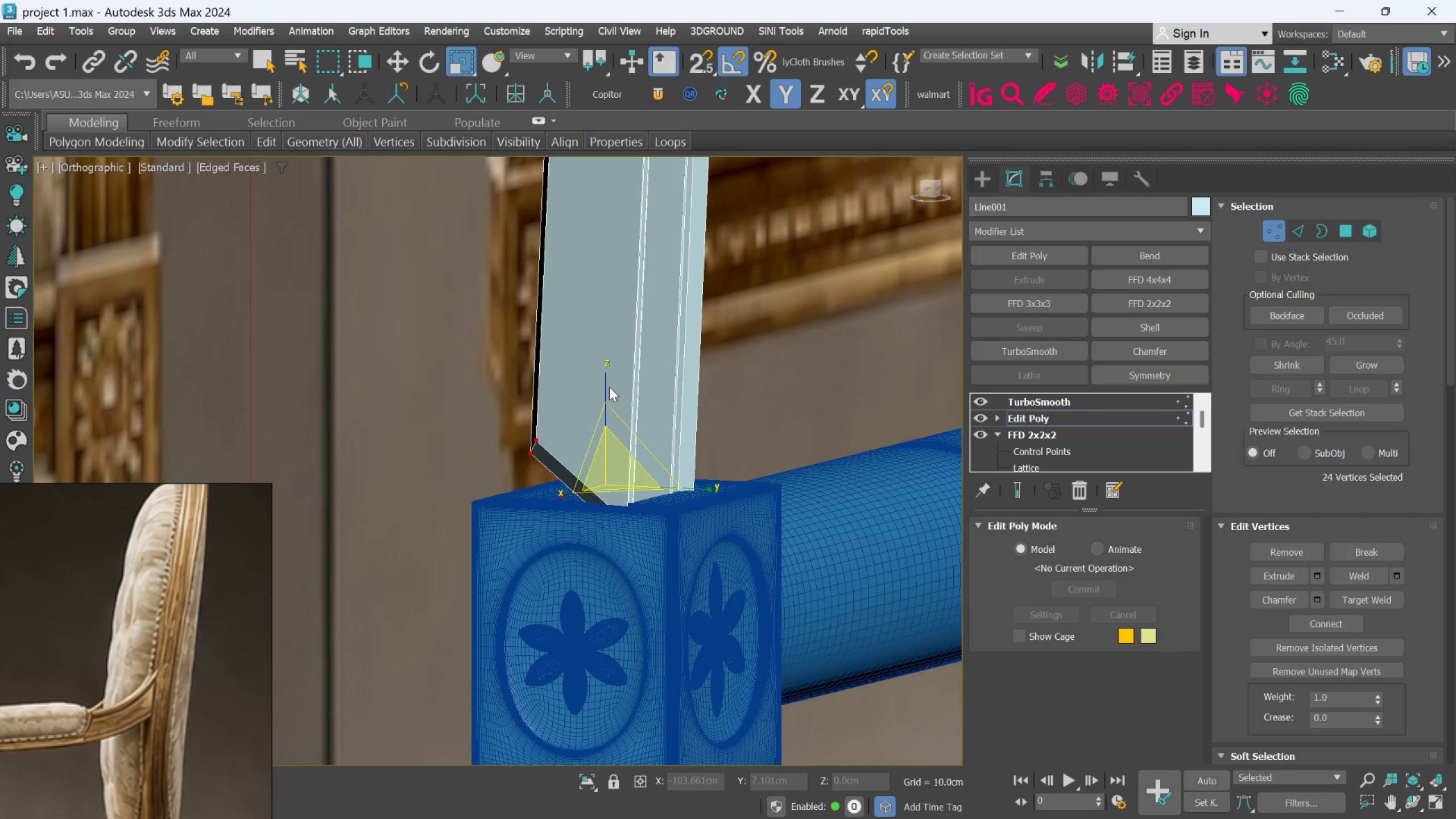 
left_click_drag(start_coordinate=[606, 387], to_coordinate=[586, 666])
 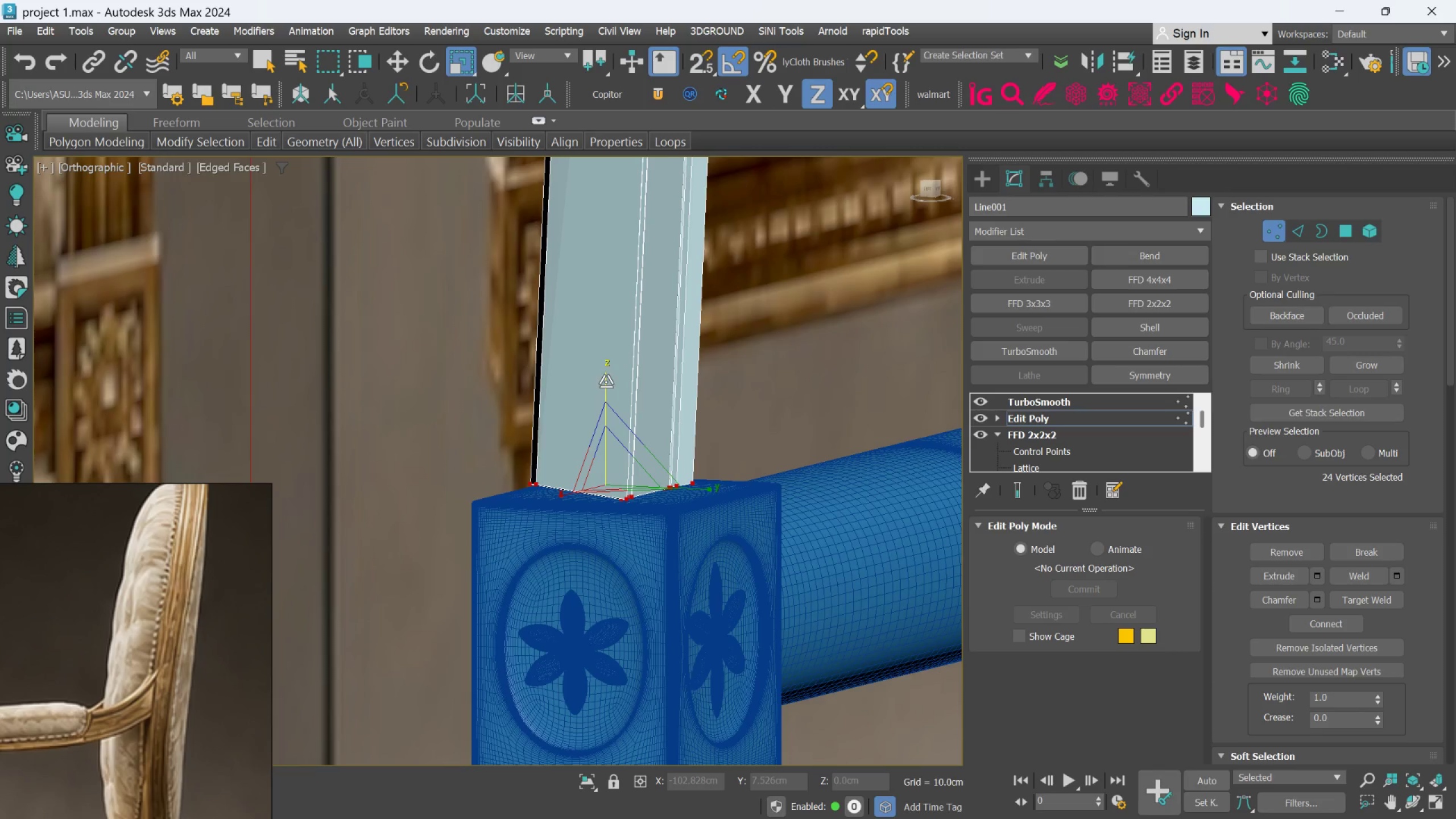 
left_click_drag(start_coordinate=[606, 382], to_coordinate=[584, 630])
 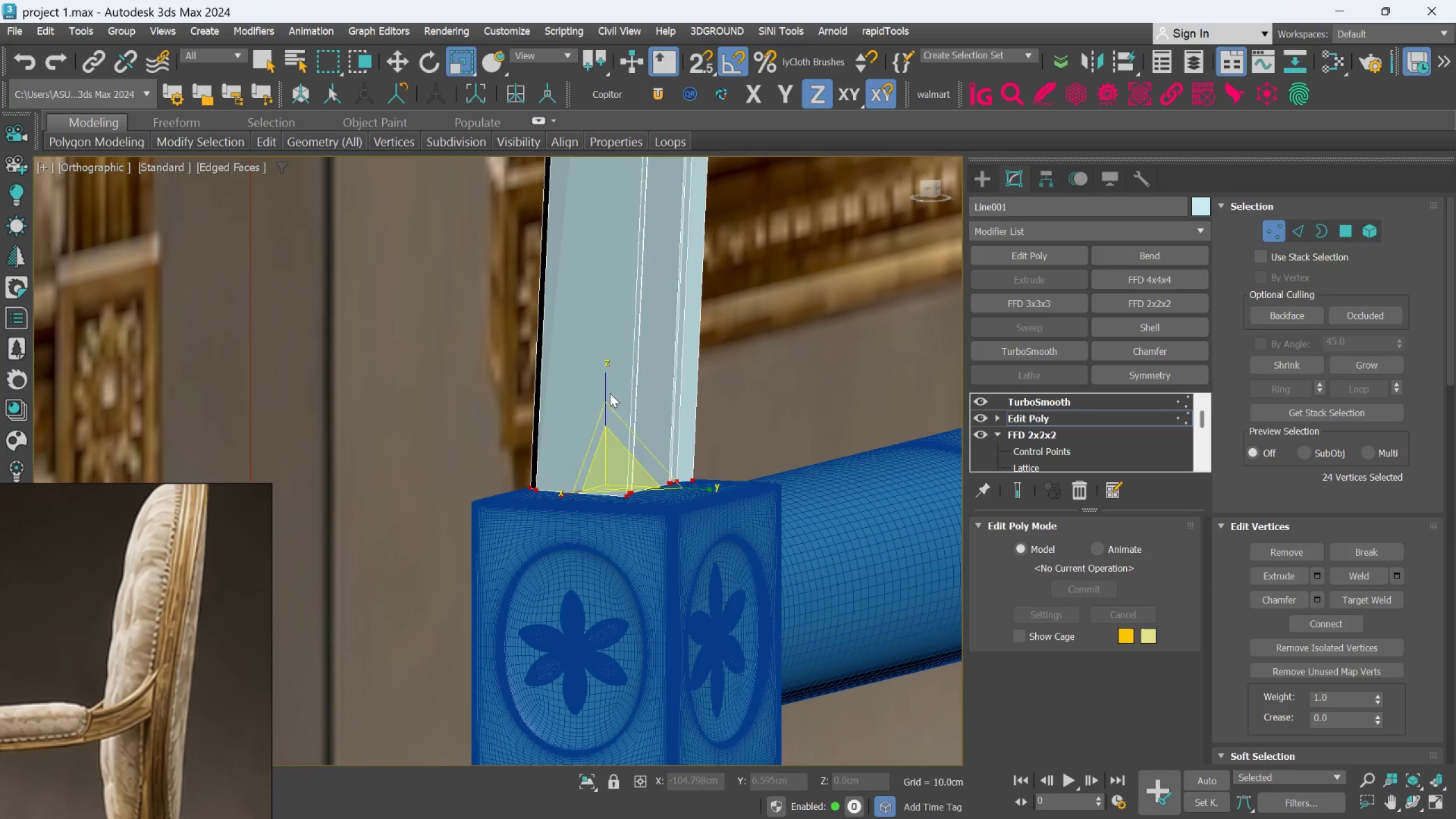 
left_click_drag(start_coordinate=[605, 389], to_coordinate=[585, 550])
 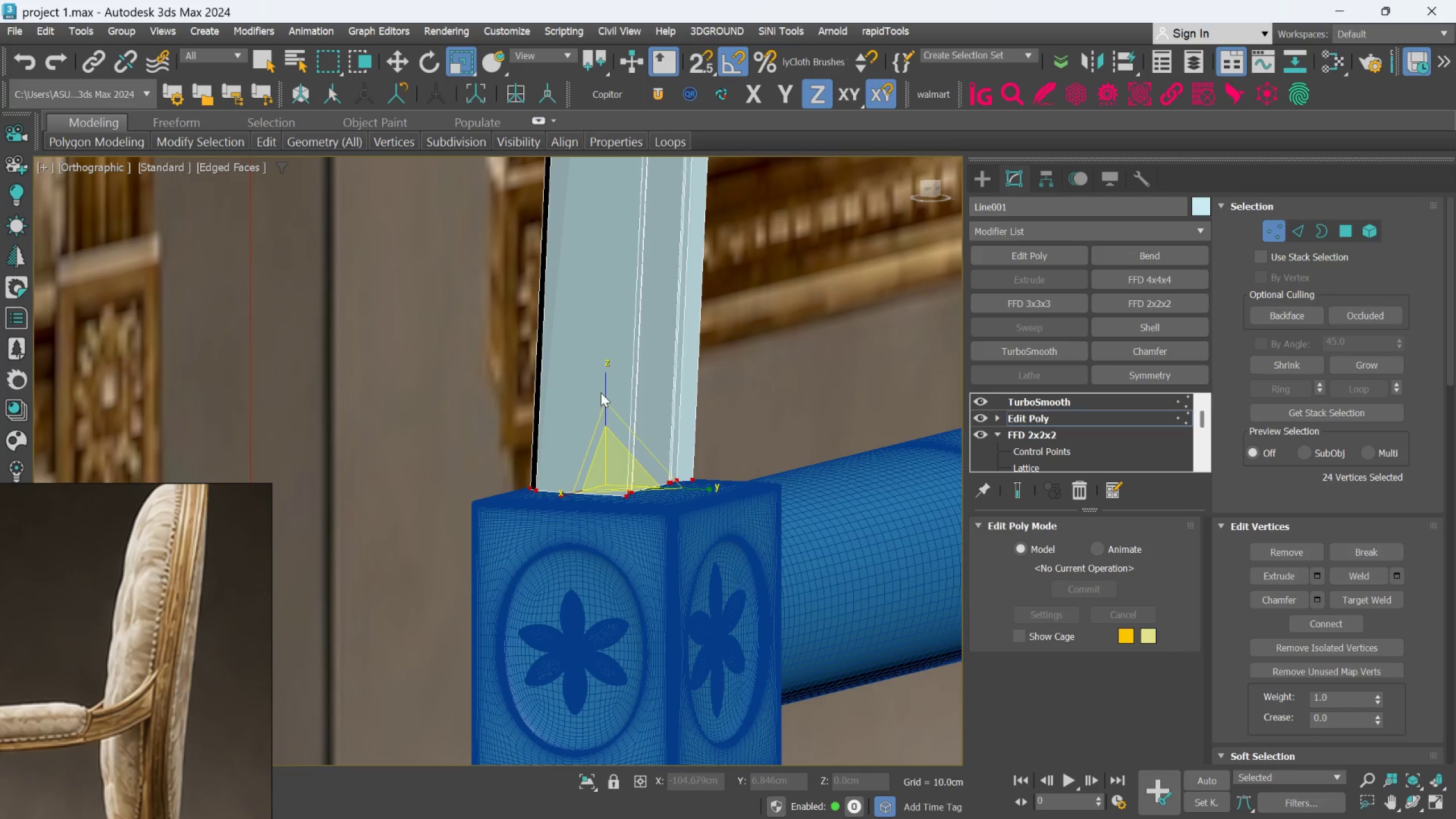 
left_click_drag(start_coordinate=[607, 387], to_coordinate=[592, 545])
 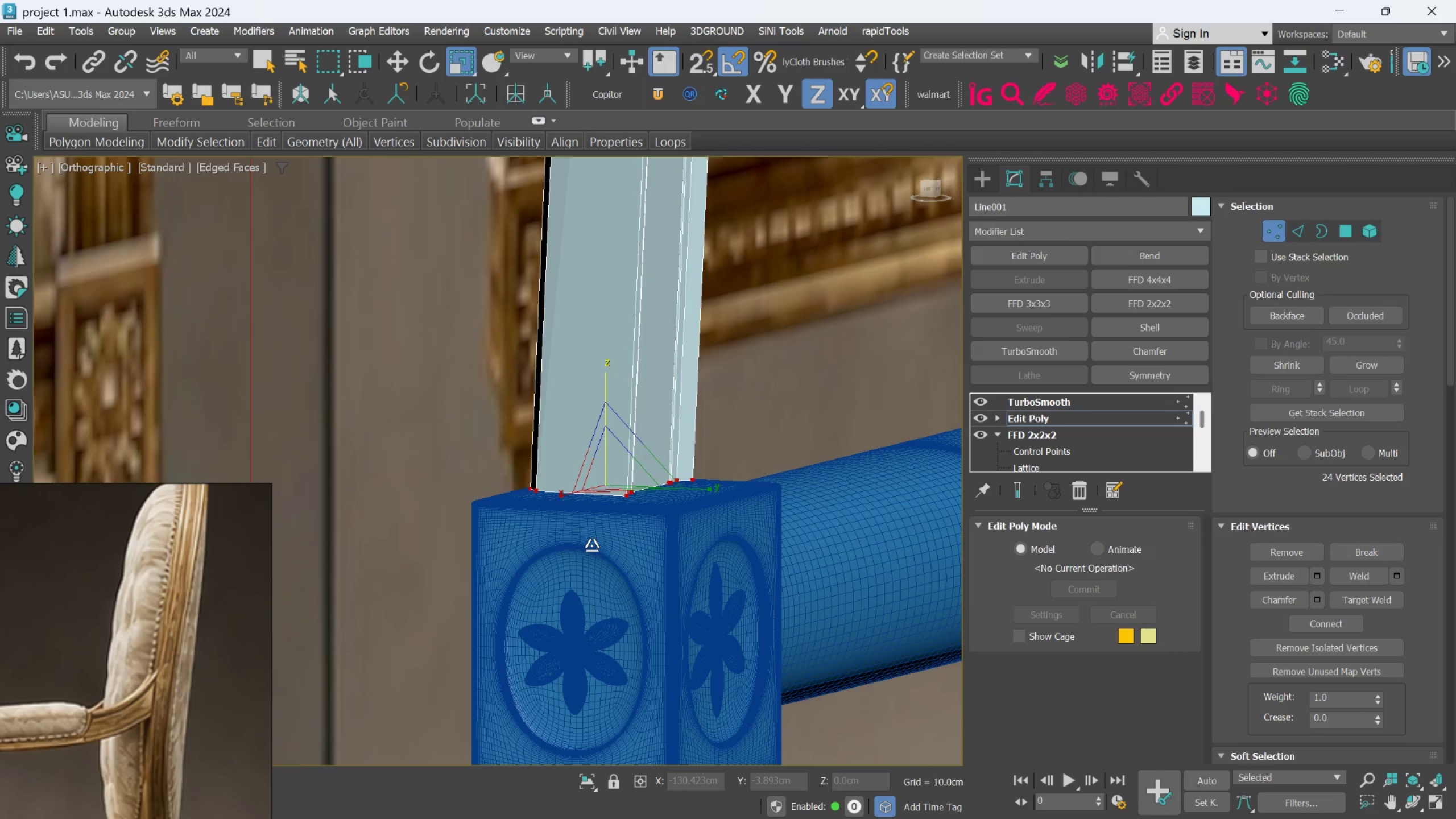 
key(W)
 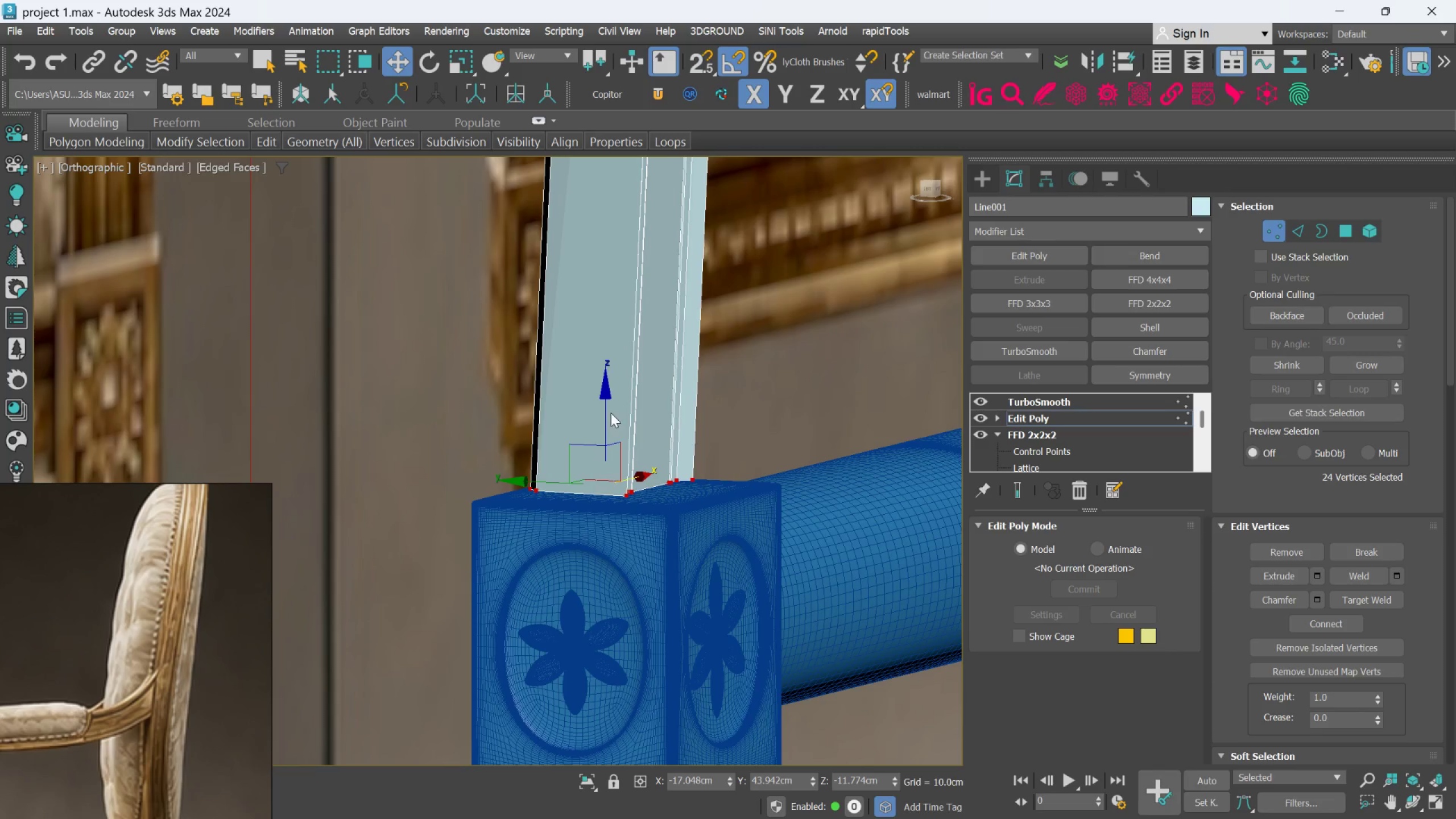 
left_click_drag(start_coordinate=[604, 406], to_coordinate=[598, 437])
 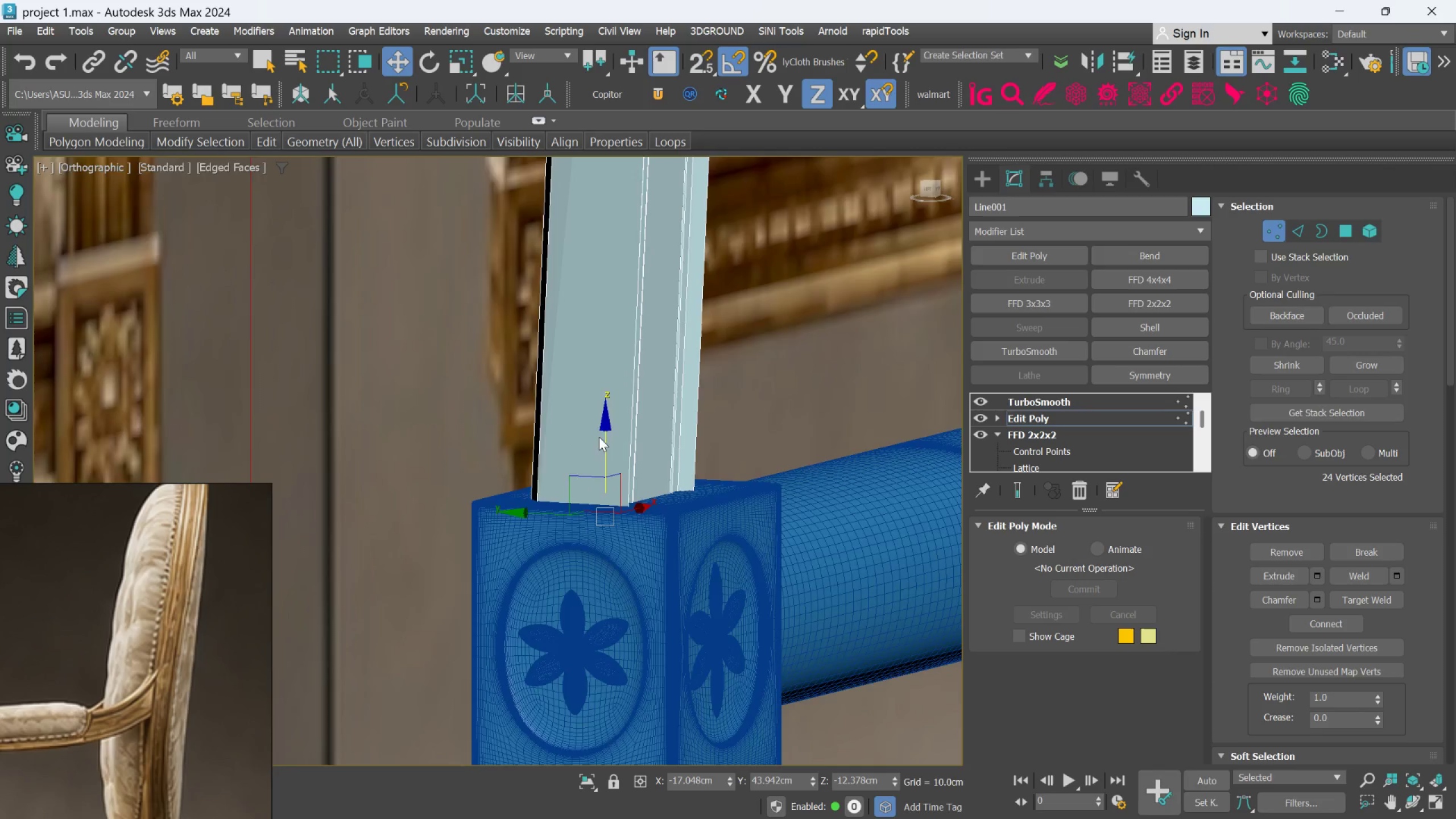 
scroll: coordinate [602, 442], scroll_direction: down, amount: 4.0
 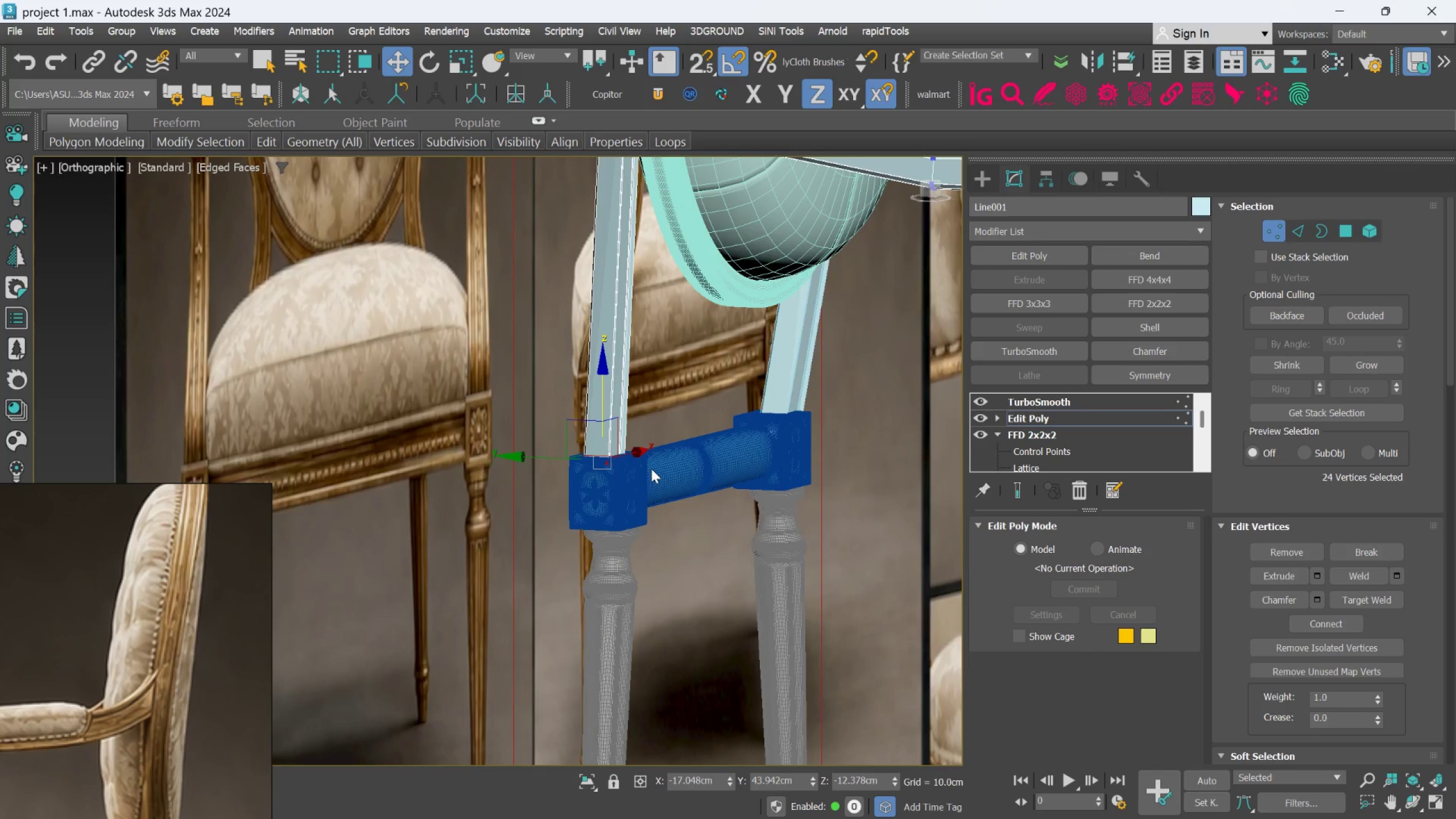 
hold_key(key=AltLeft, duration=1.01)
 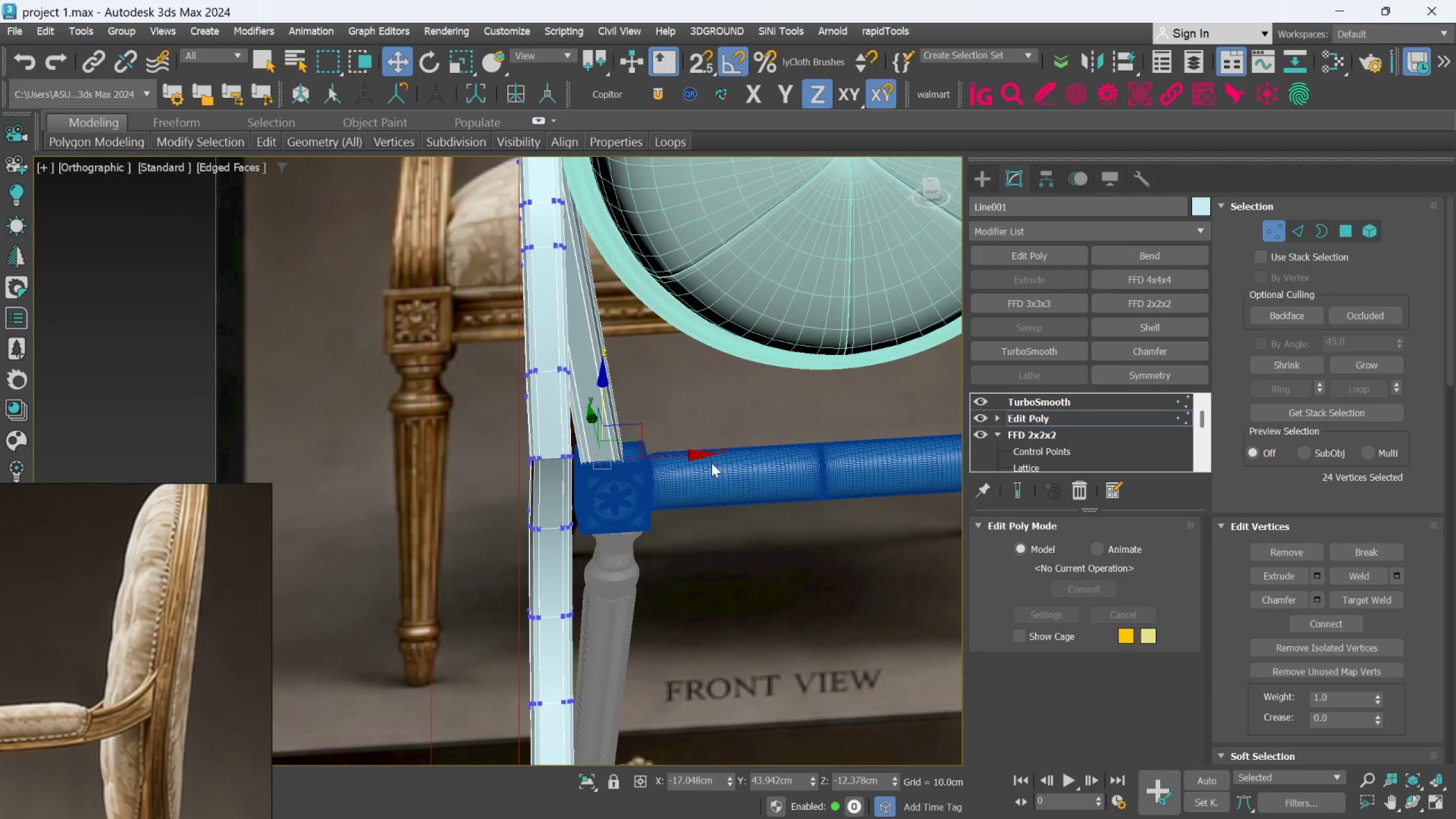 
scroll: coordinate [709, 468], scroll_direction: down, amount: 2.0
 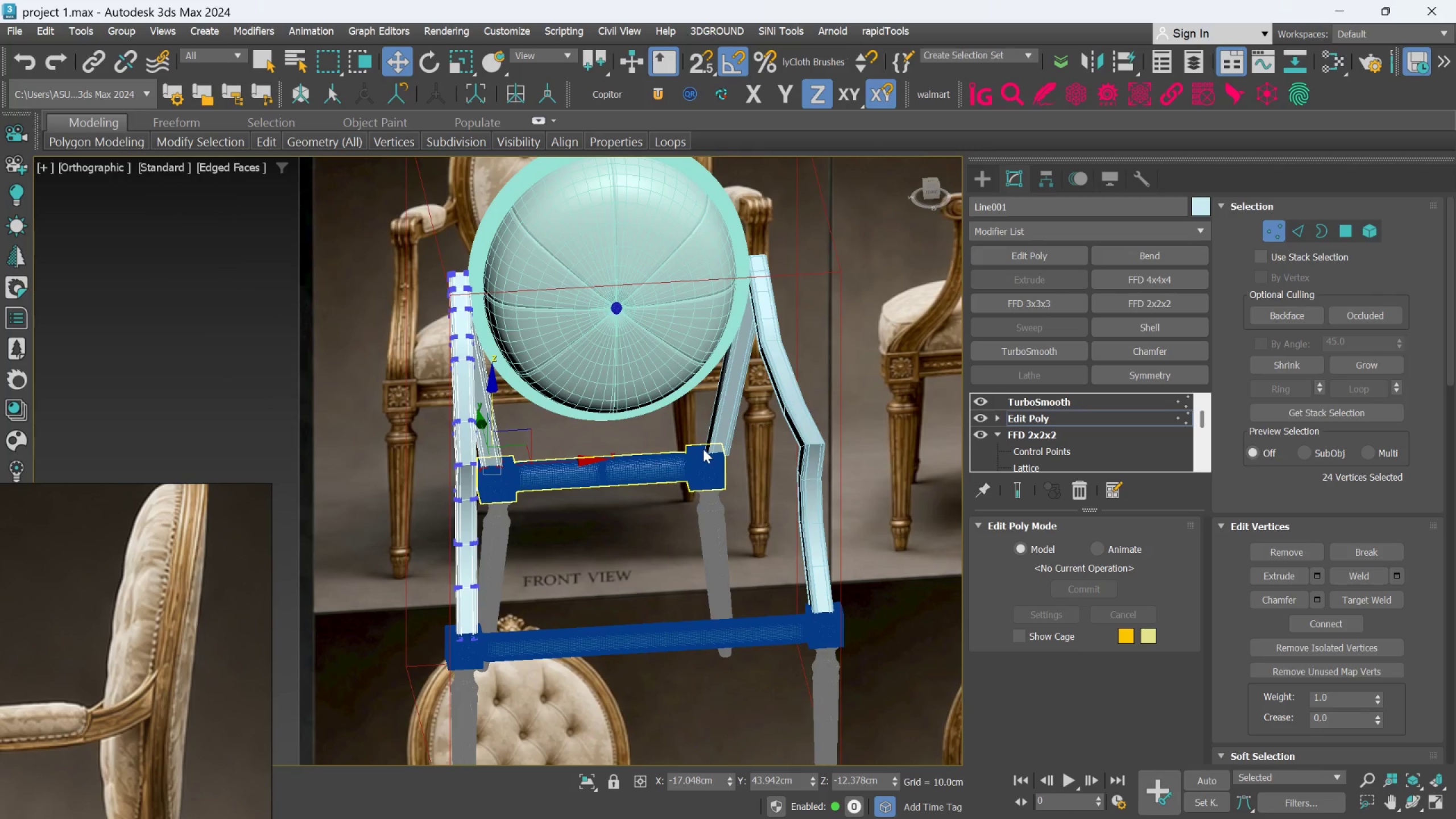 
scroll: coordinate [706, 446], scroll_direction: up, amount: 2.0
 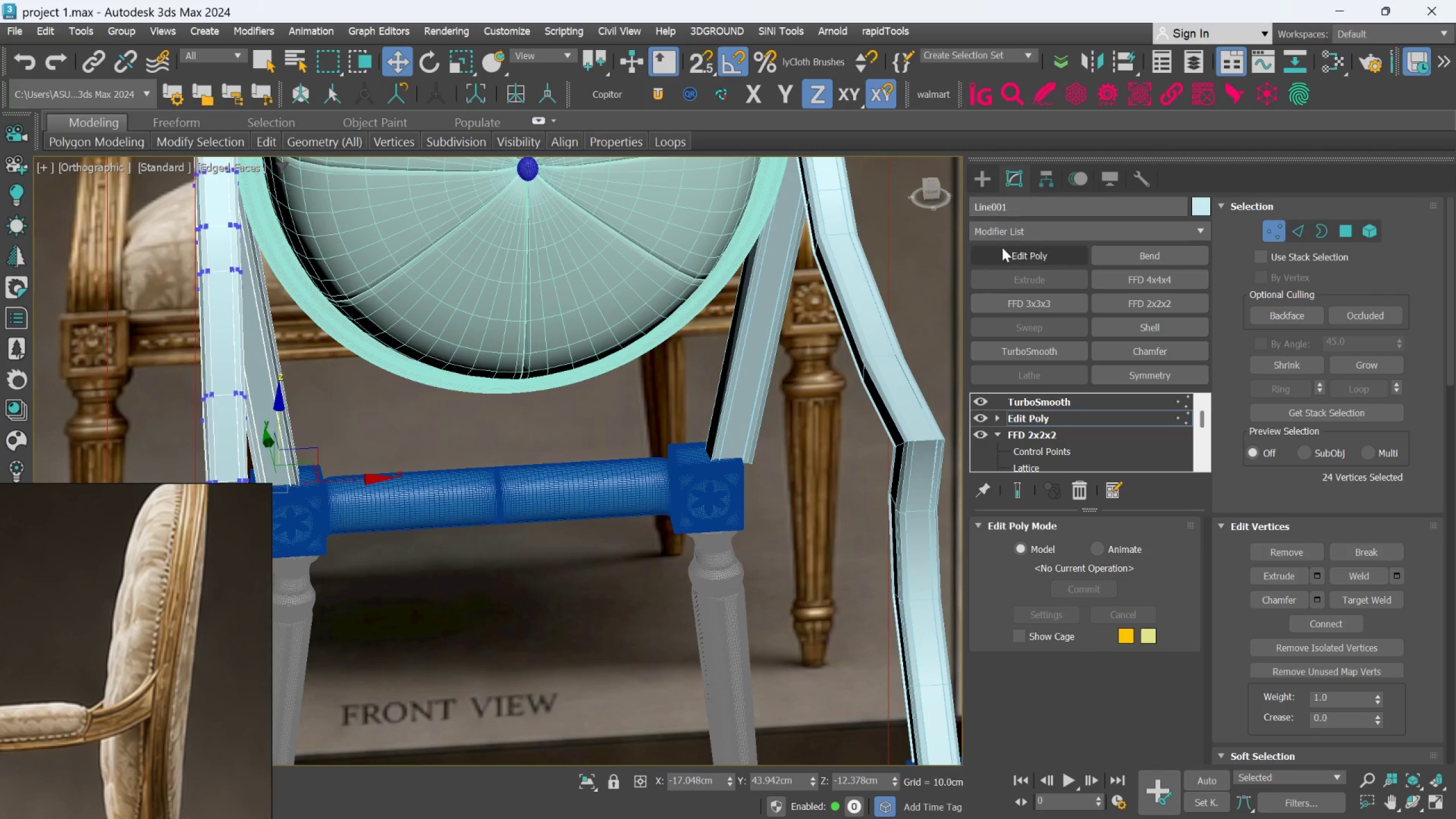 
left_click([989, 177])
 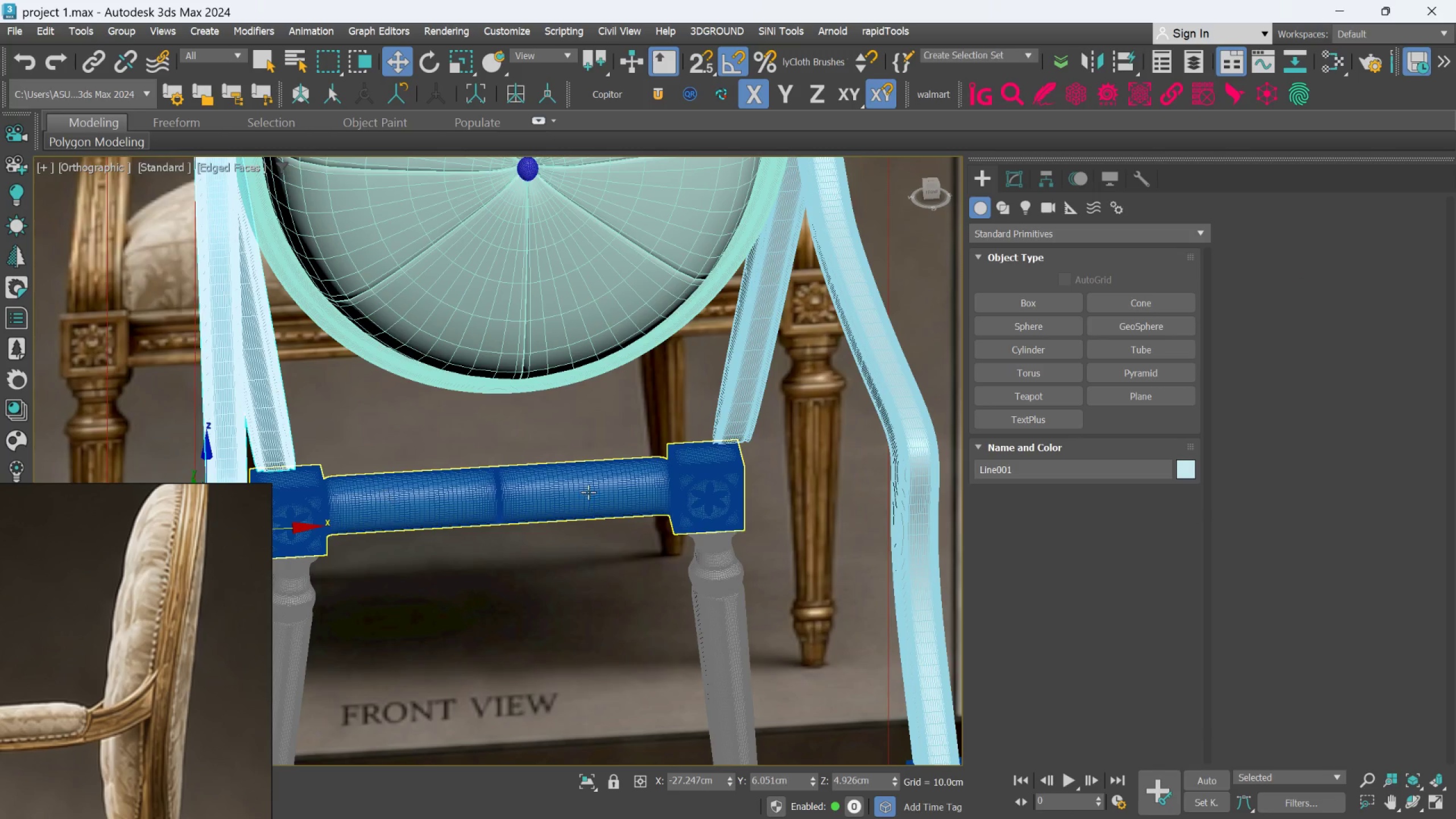 
left_click([703, 497])
 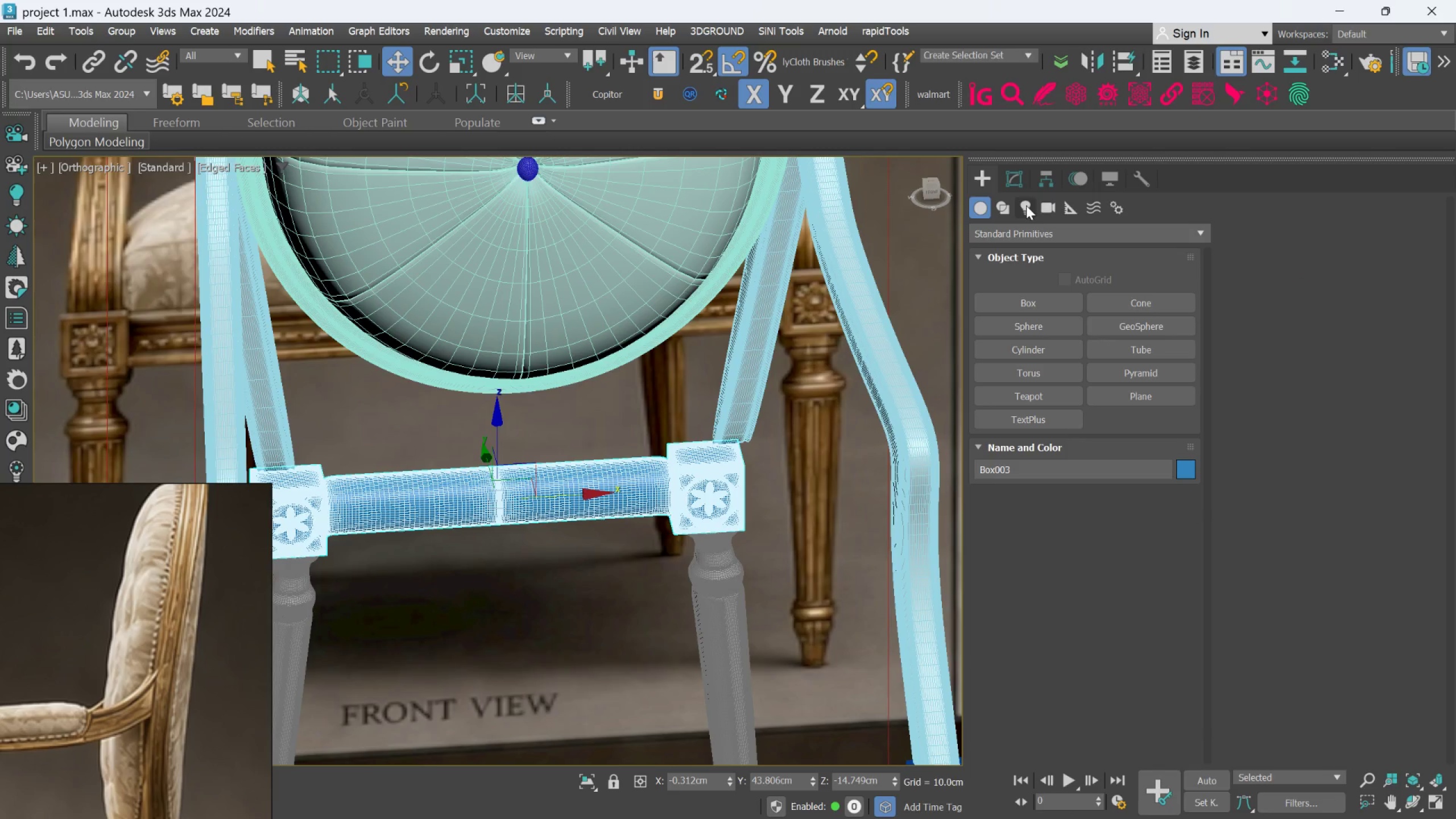 
left_click([1023, 182])
 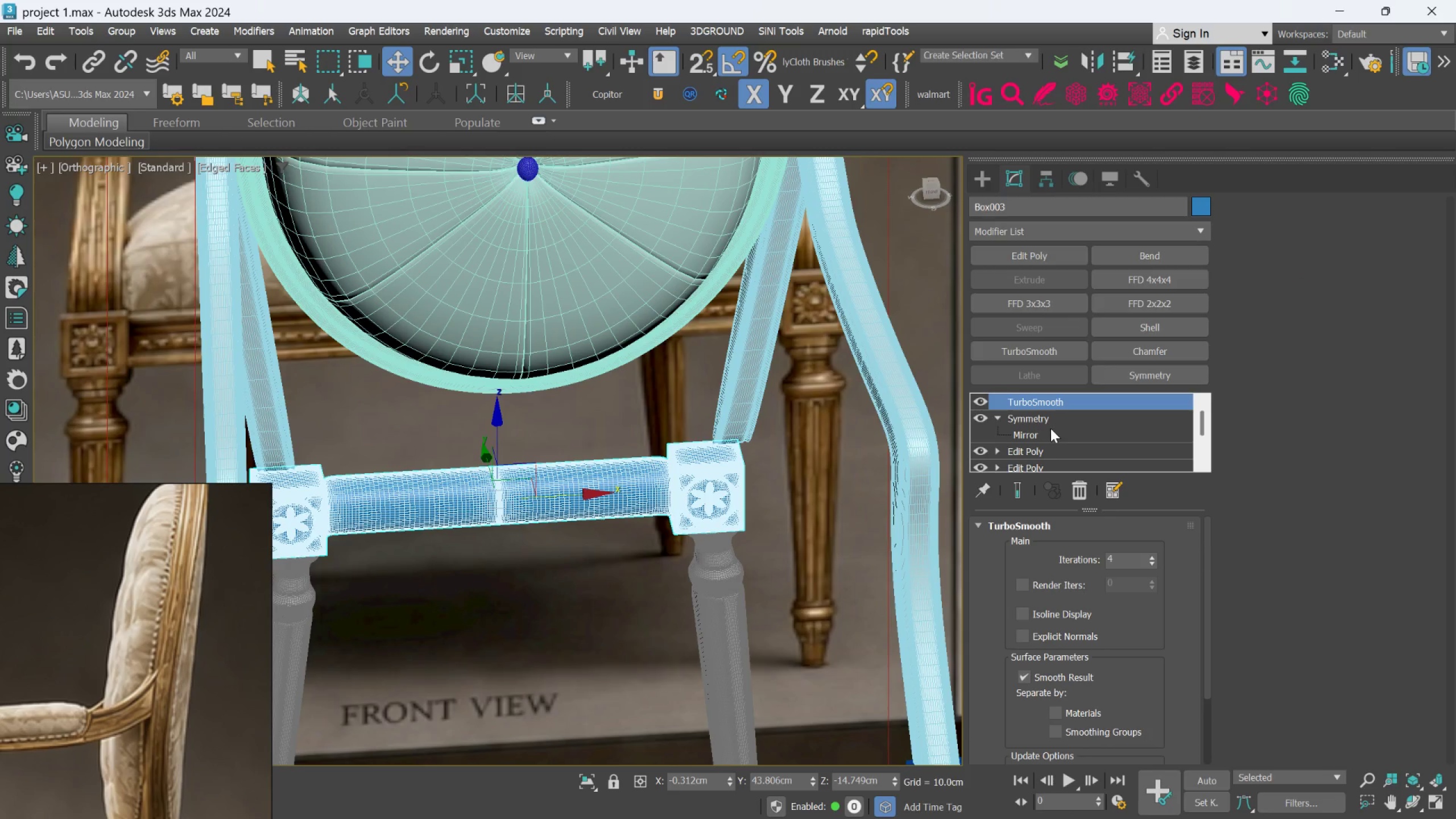 
left_click([1039, 439])
 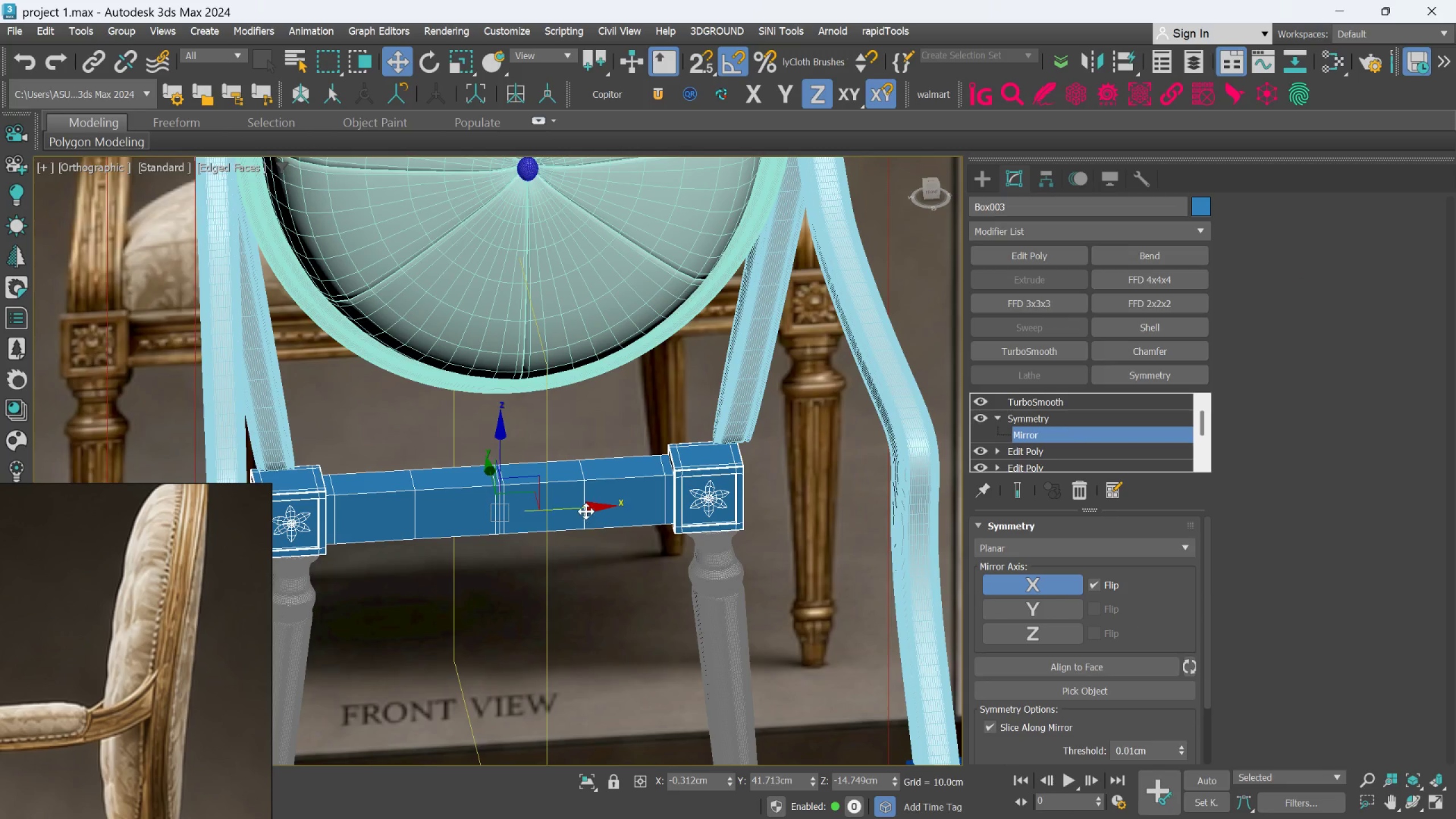 
left_click_drag(start_coordinate=[584, 510], to_coordinate=[594, 514])
 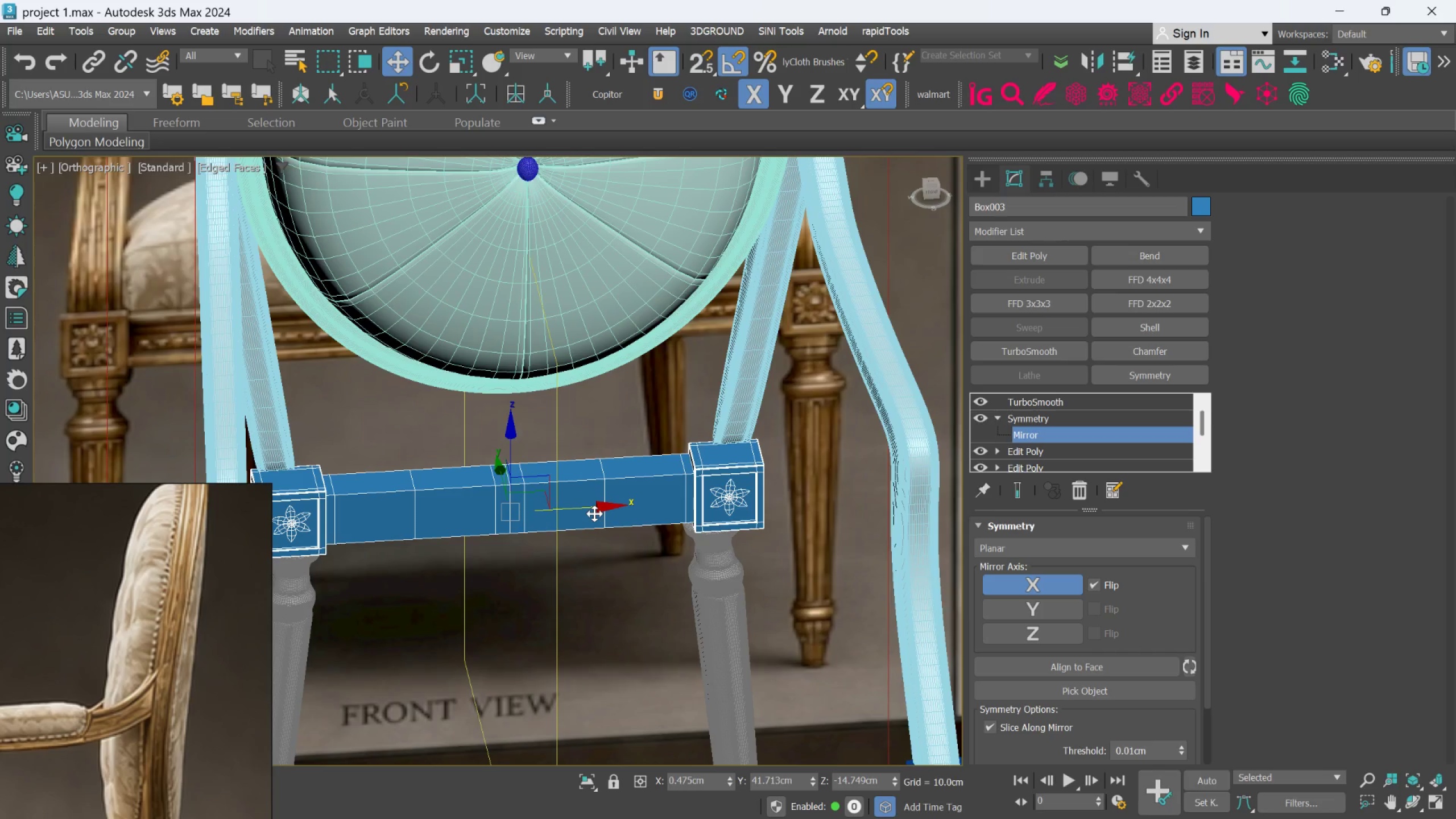 
hold_key(key=AltLeft, duration=1.5)
 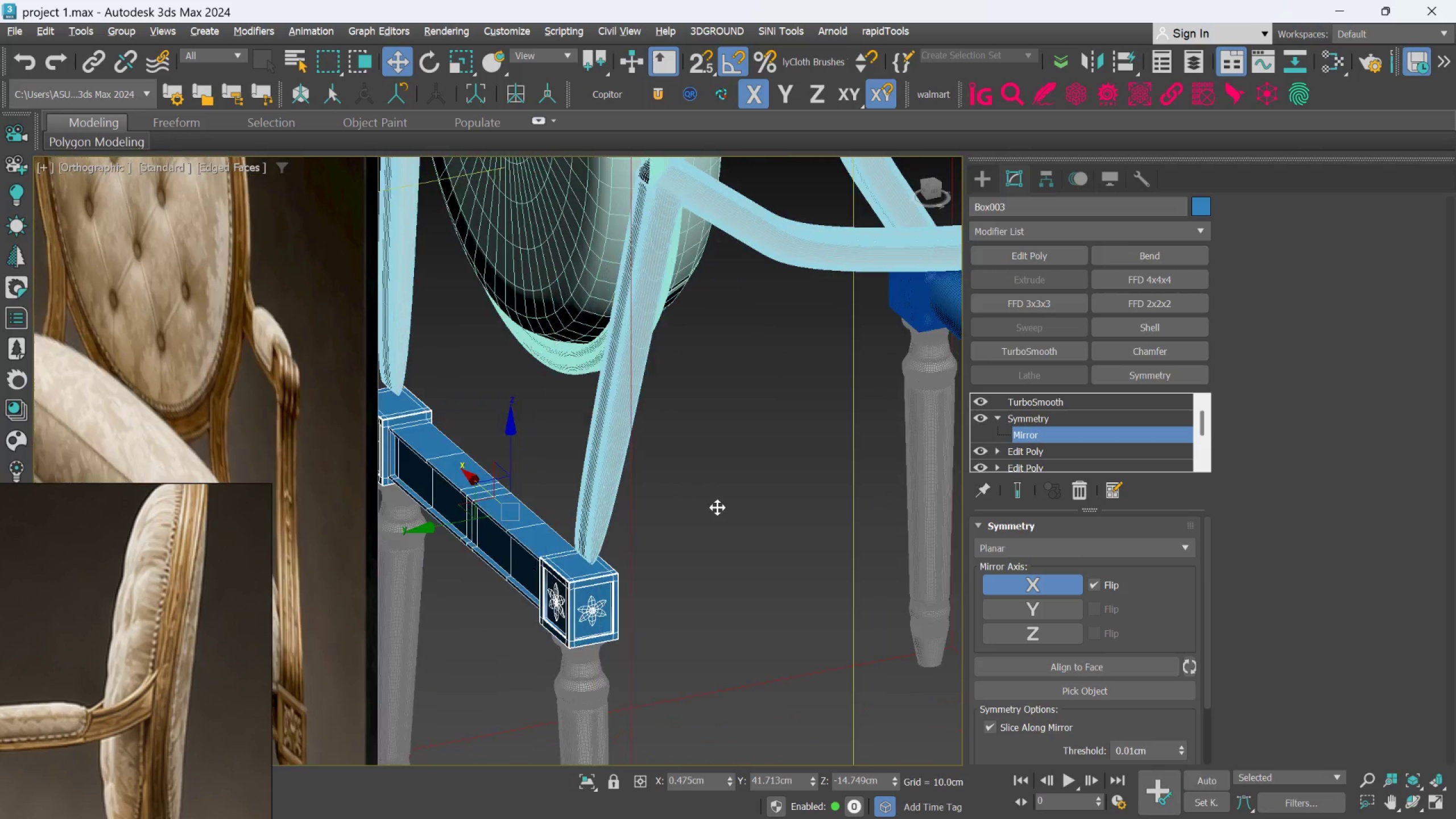 
hold_key(key=AltLeft, duration=1.02)
 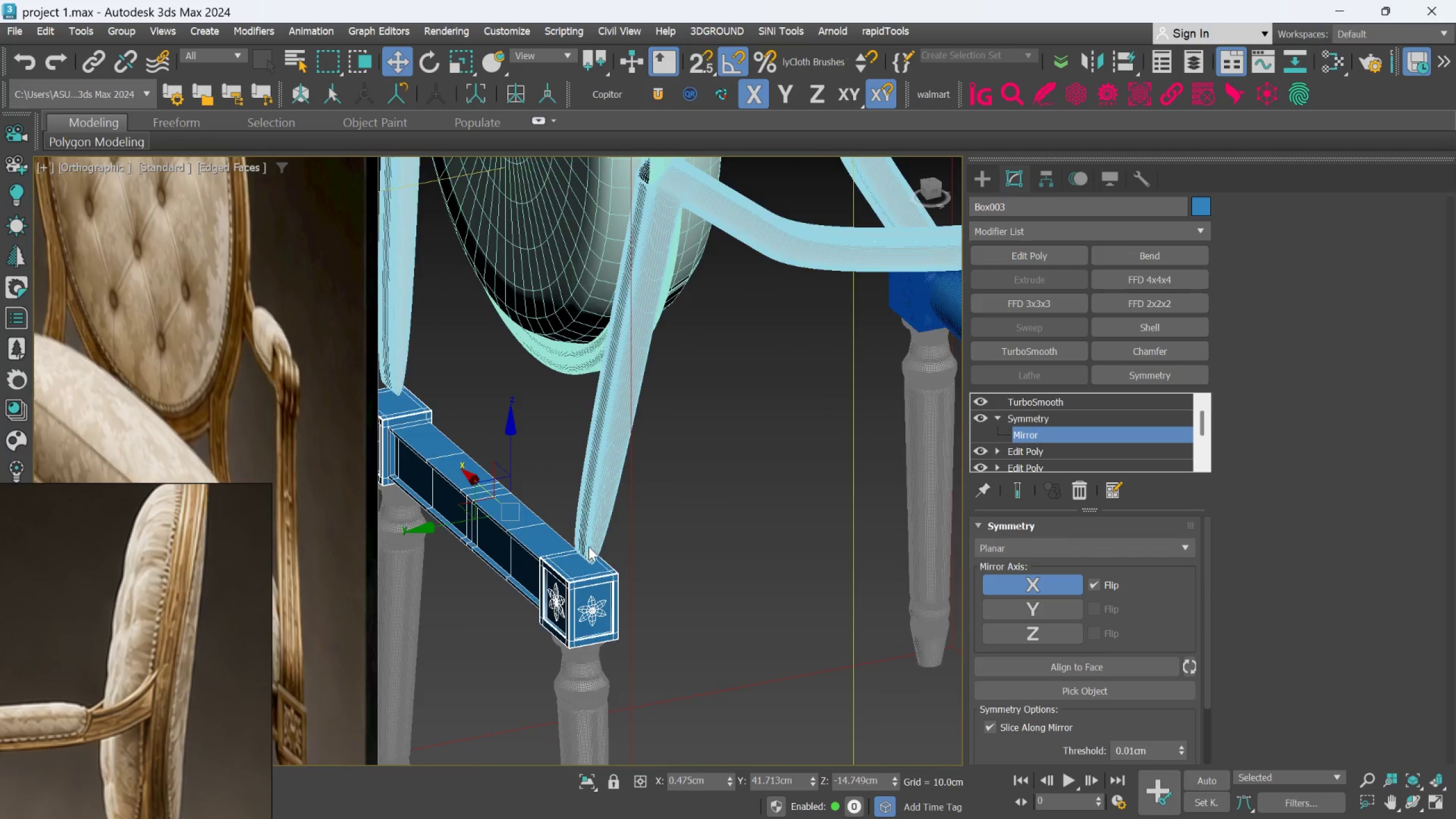 
scroll: coordinate [589, 544], scroll_direction: up, amount: 1.0
 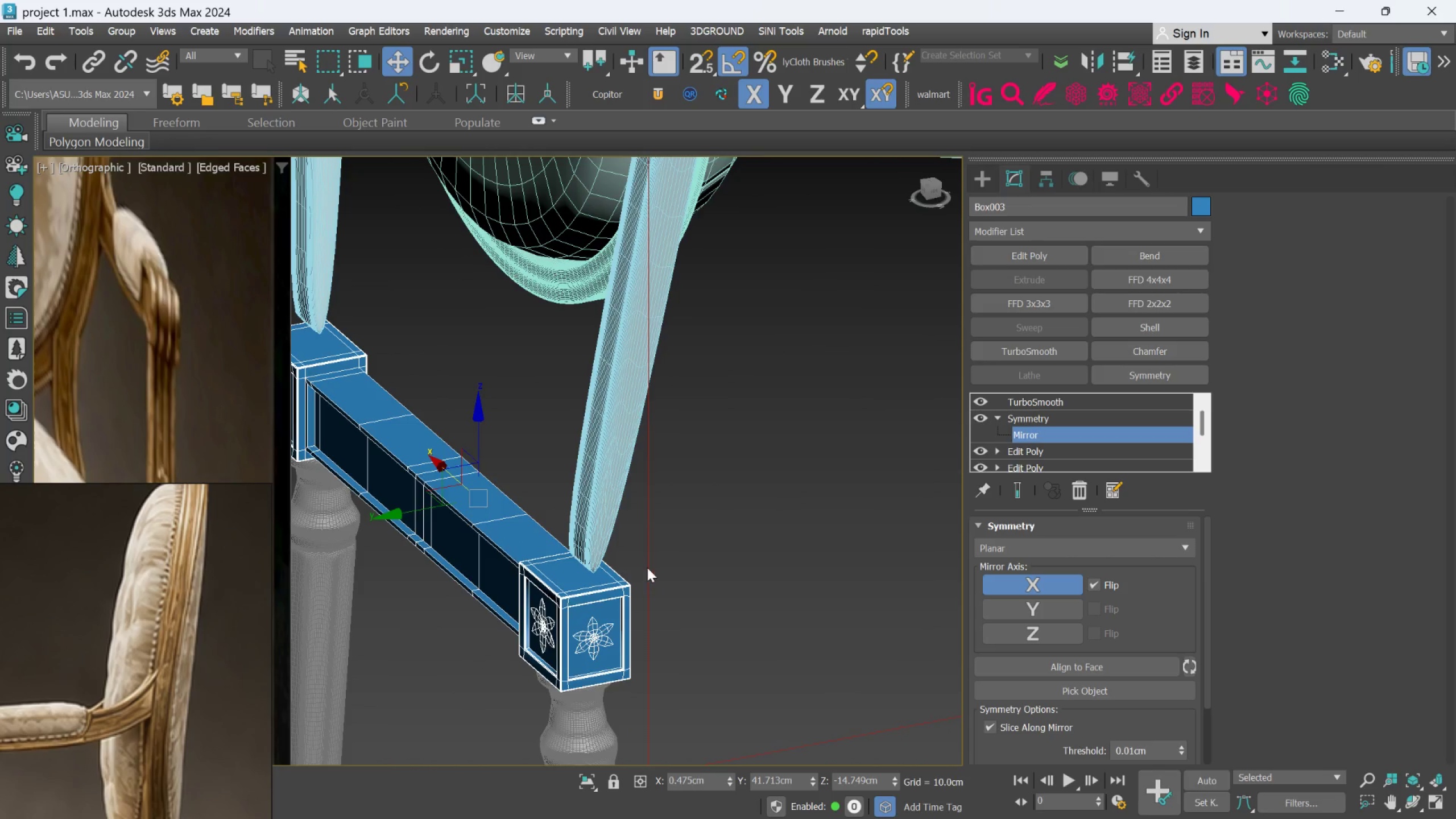 
left_click([810, 509])
 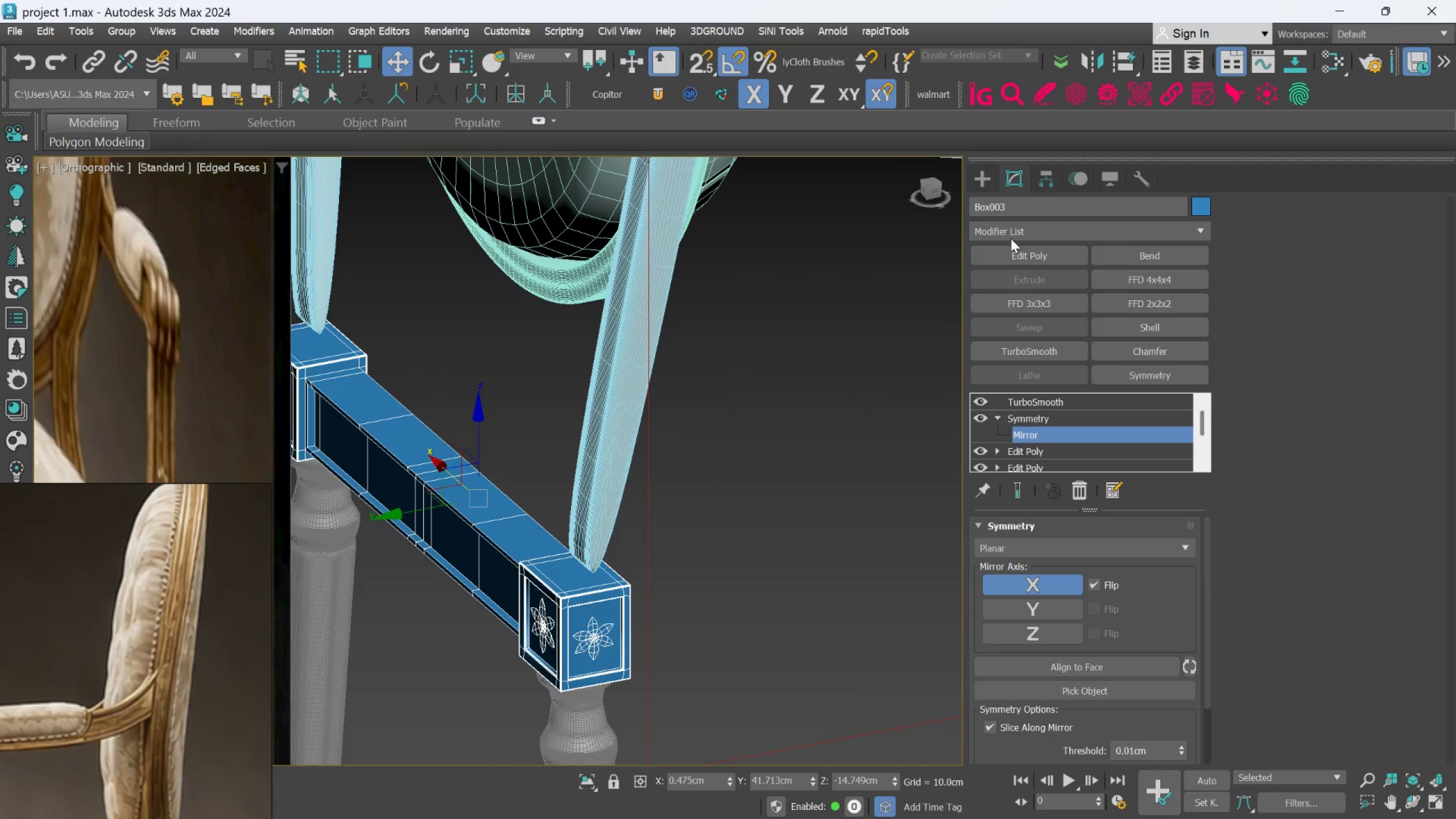 
left_click([992, 184])
 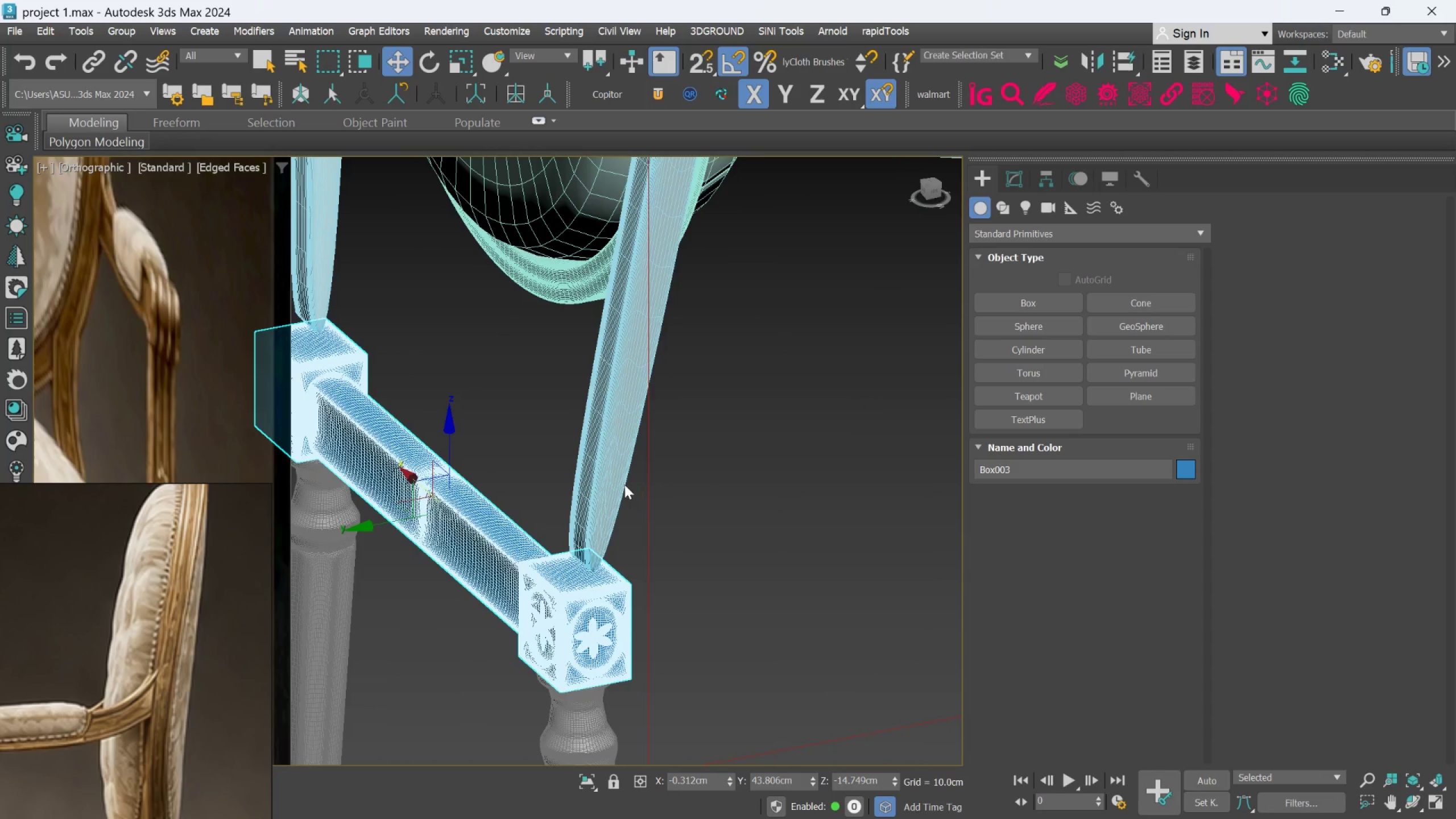 
left_click([616, 482])
 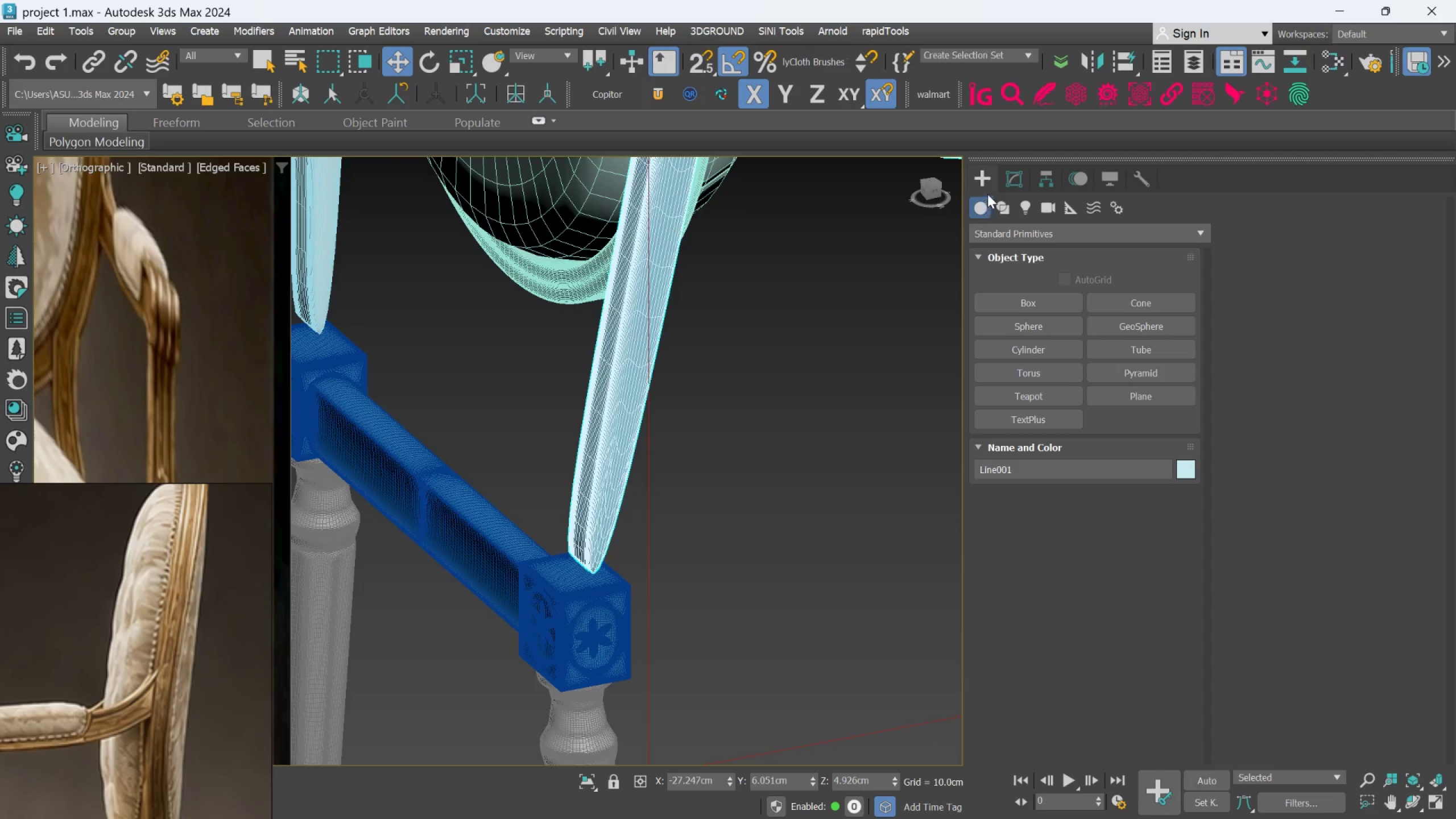 
left_click([999, 184])
 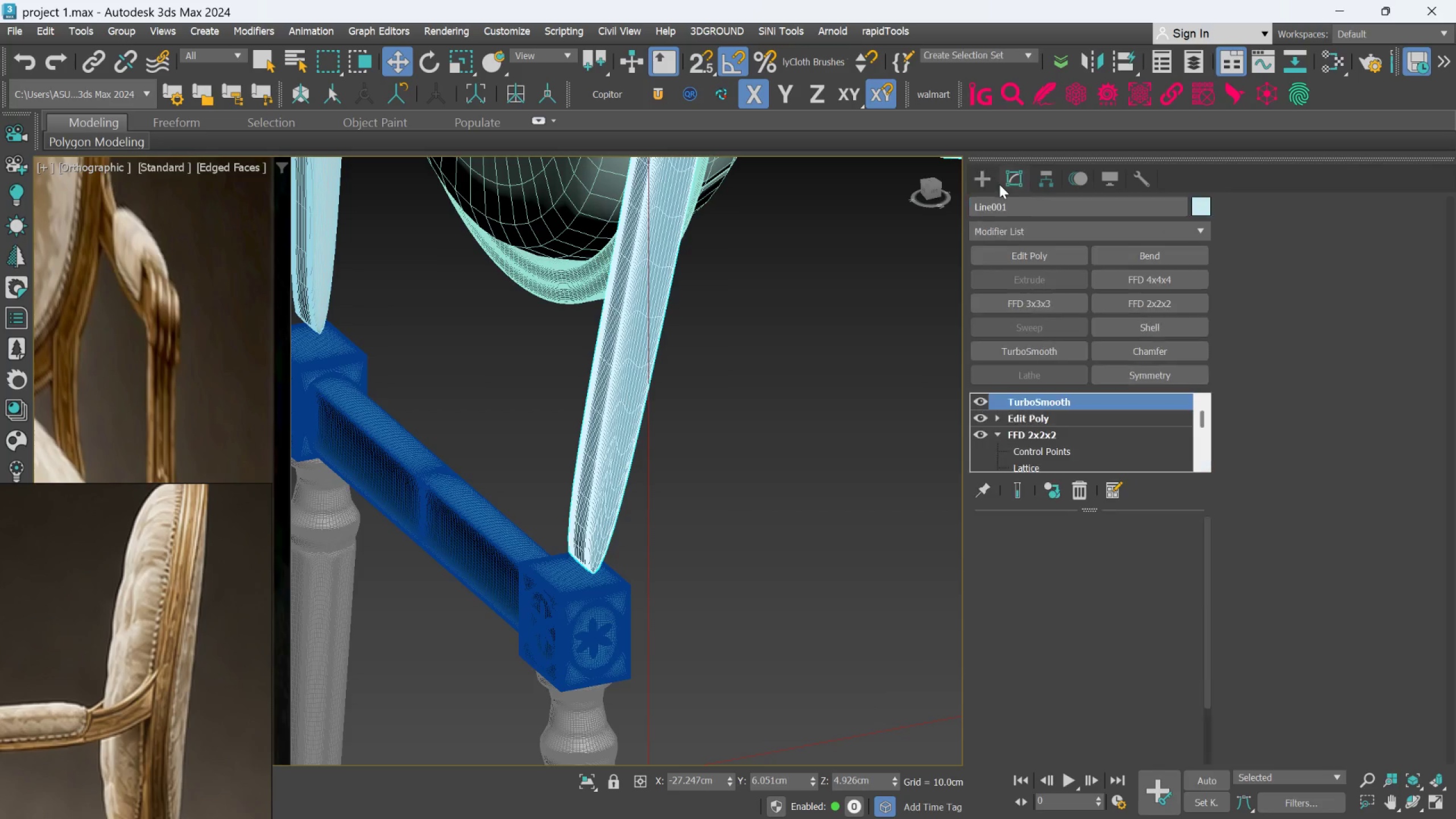 
mouse_move([1021, 442])
 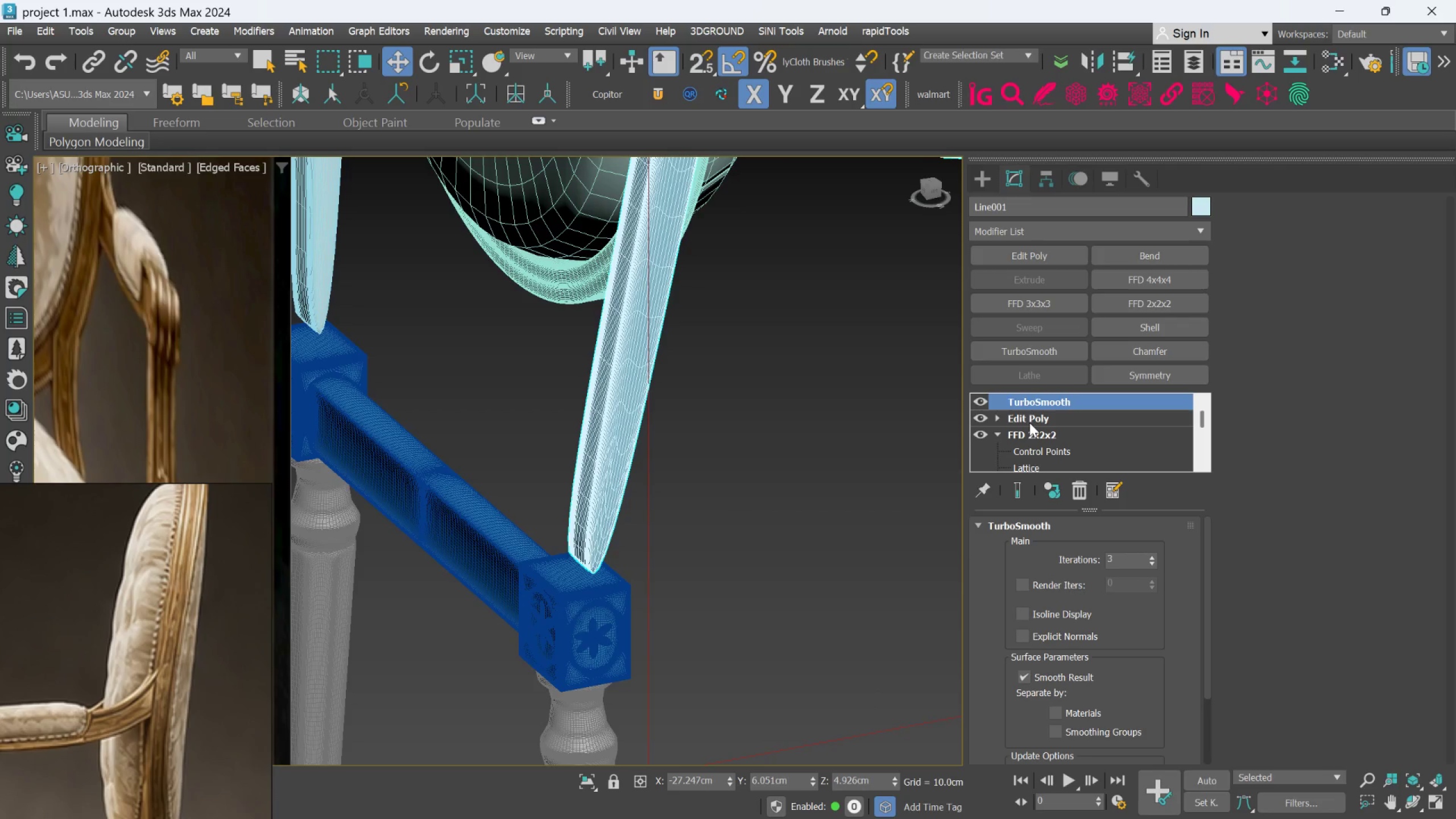 
left_click([1029, 423])
 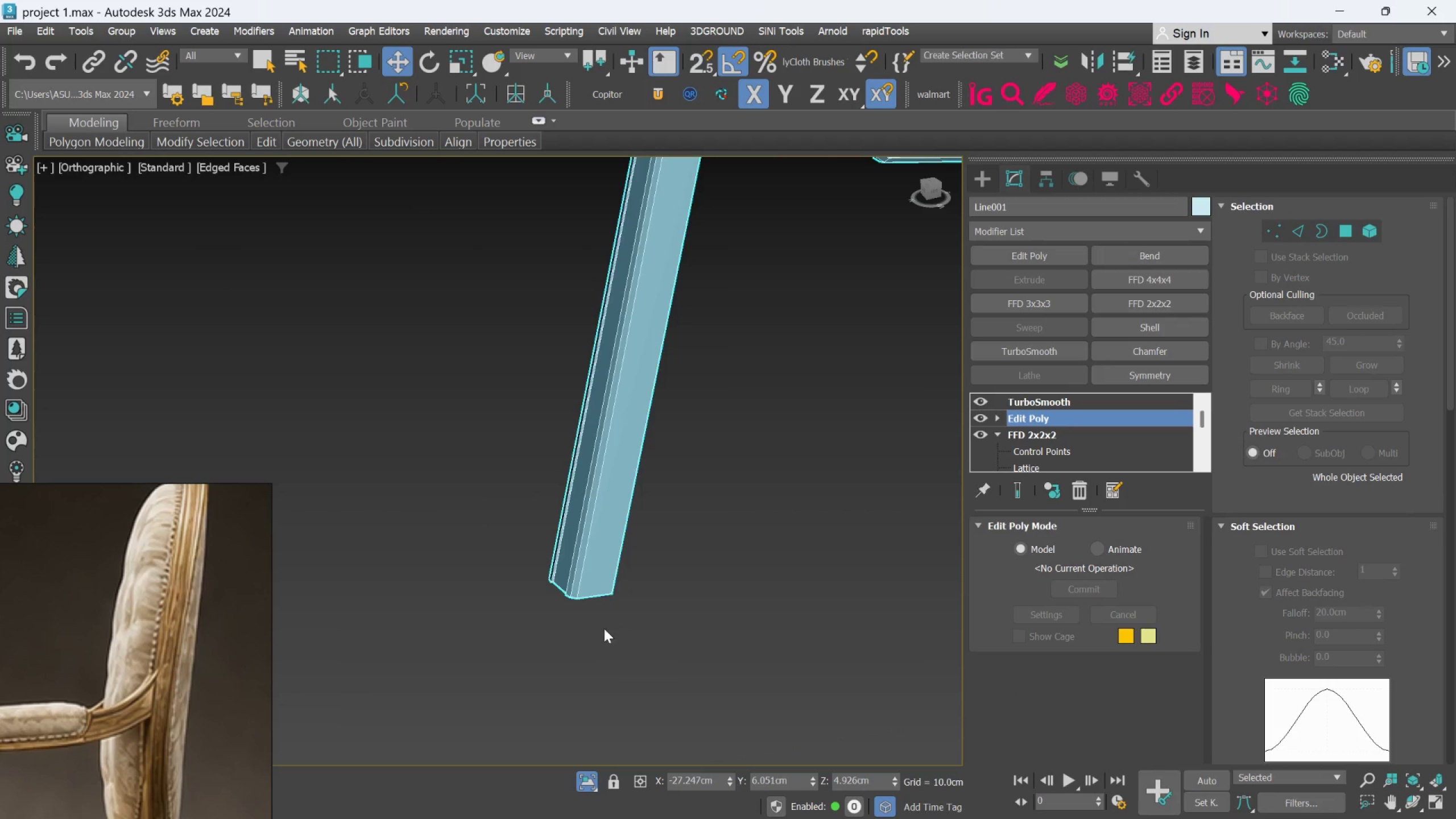 
key(Alt+1)
 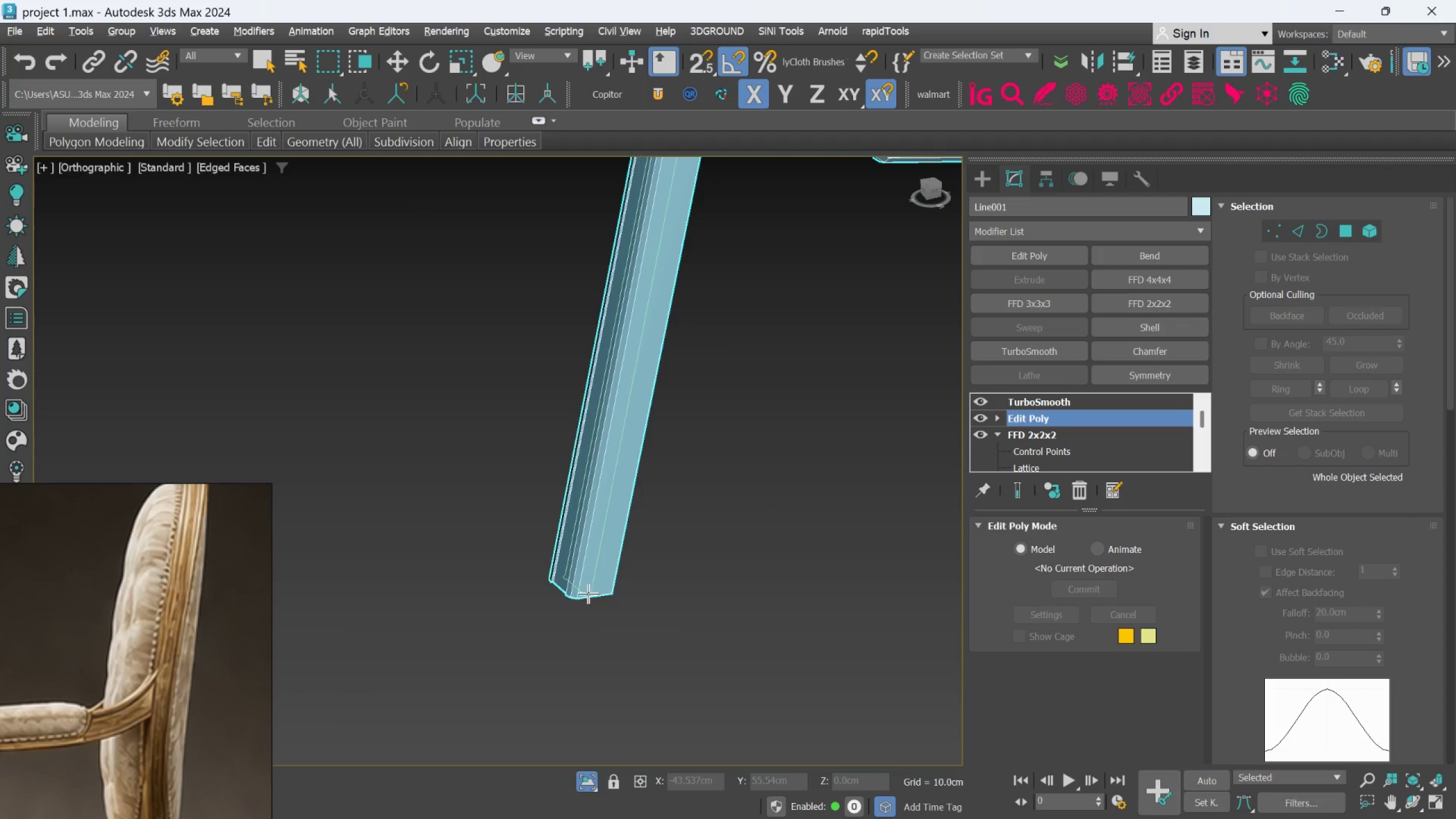 
scroll: coordinate [555, 600], scroll_direction: up, amount: 6.0
 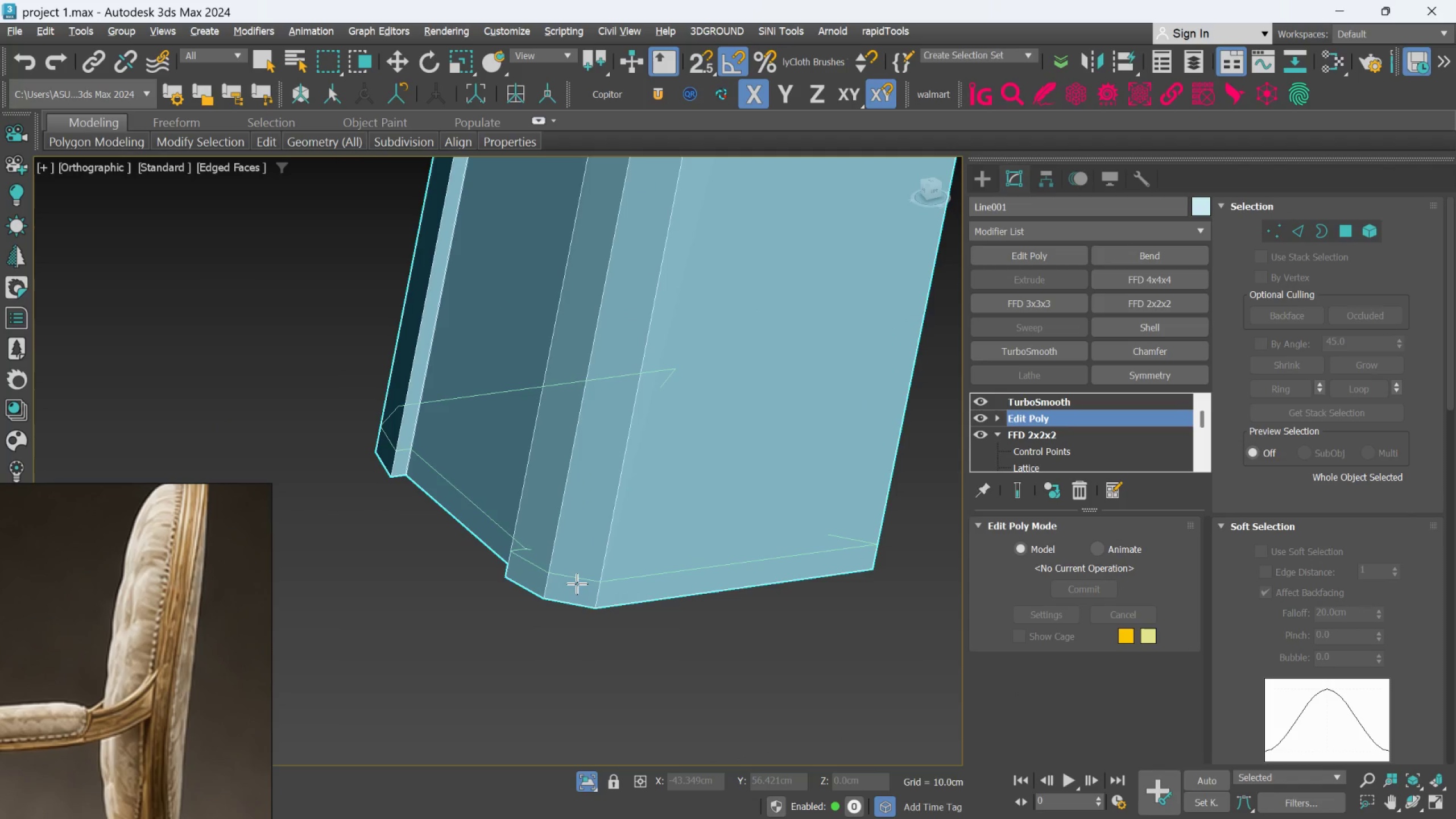 
scroll: coordinate [577, 584], scroll_direction: down, amount: 1.0
 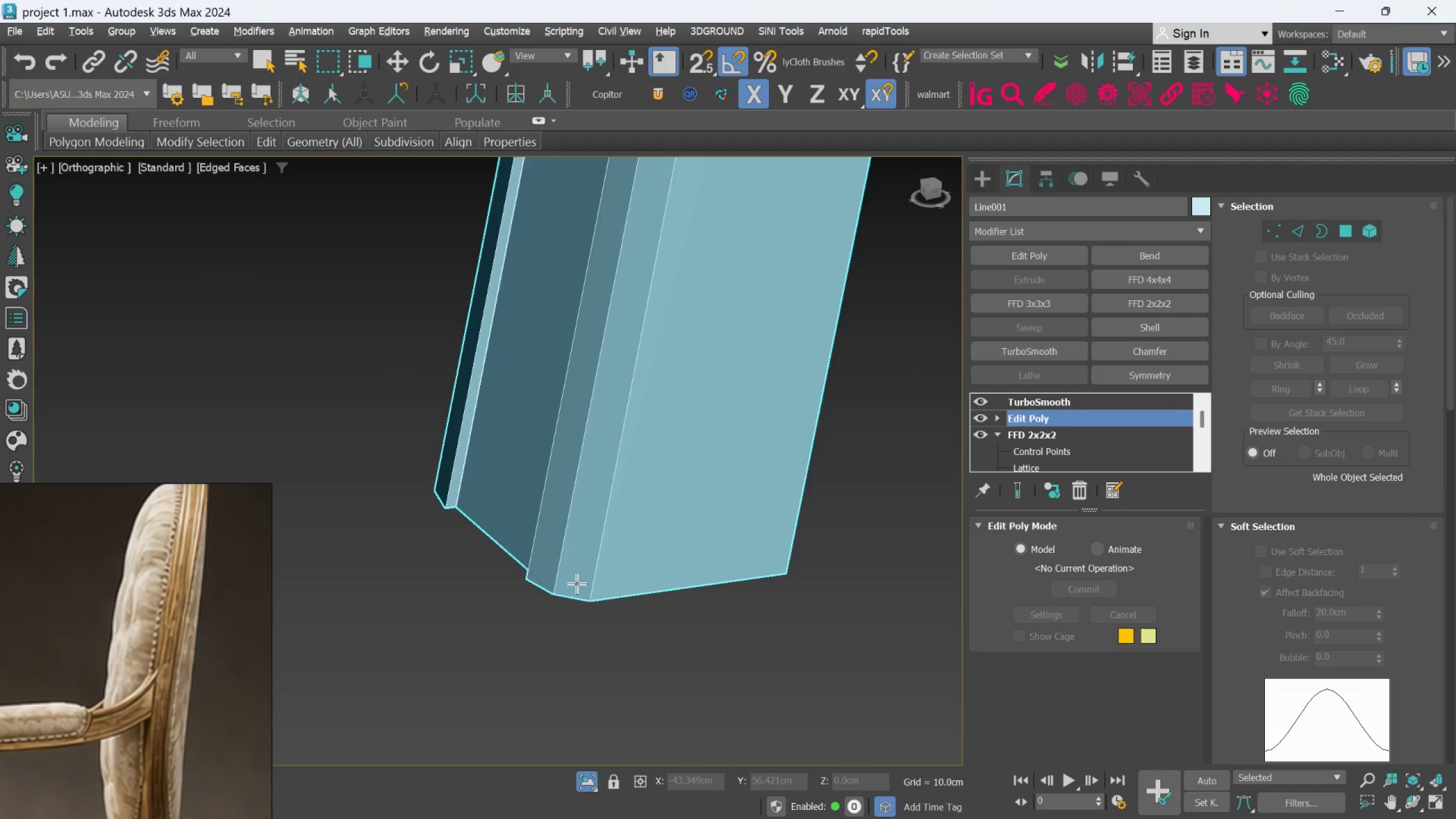 
hold_key(key=AltLeft, duration=0.59)
 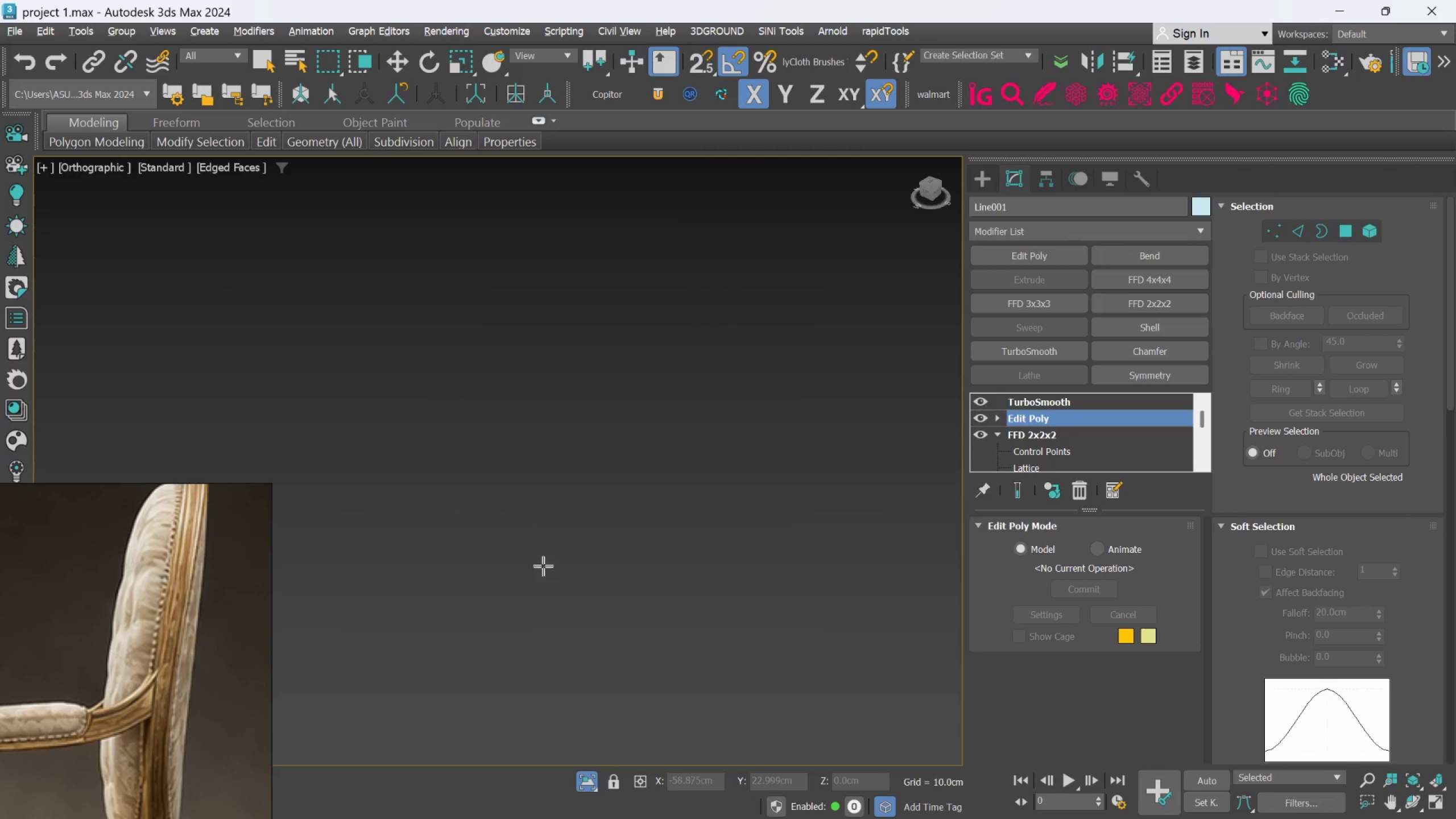 
scroll: coordinate [655, 605], scroll_direction: down, amount: 8.0
 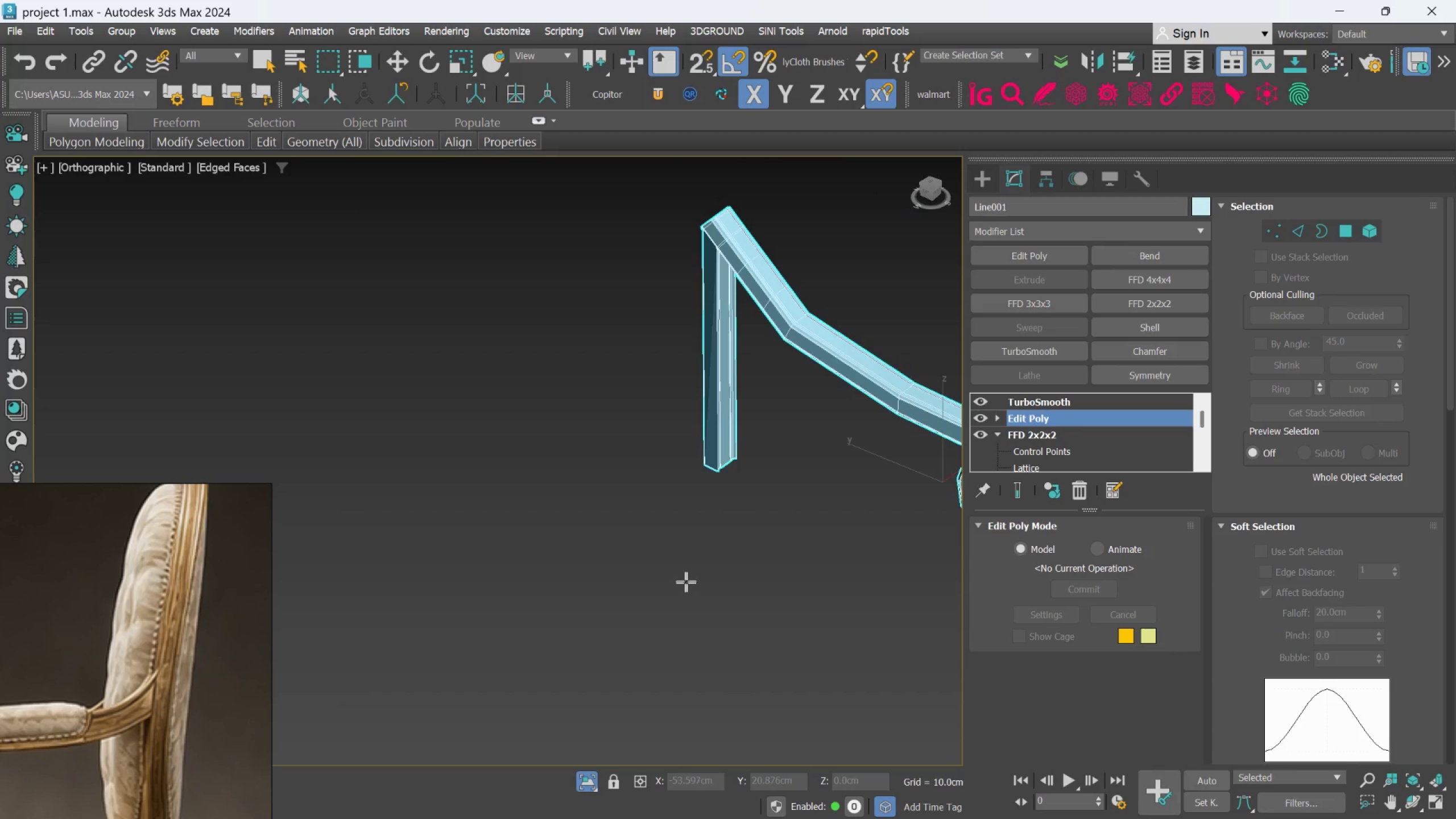 
hold_key(key=AltLeft, duration=0.38)
 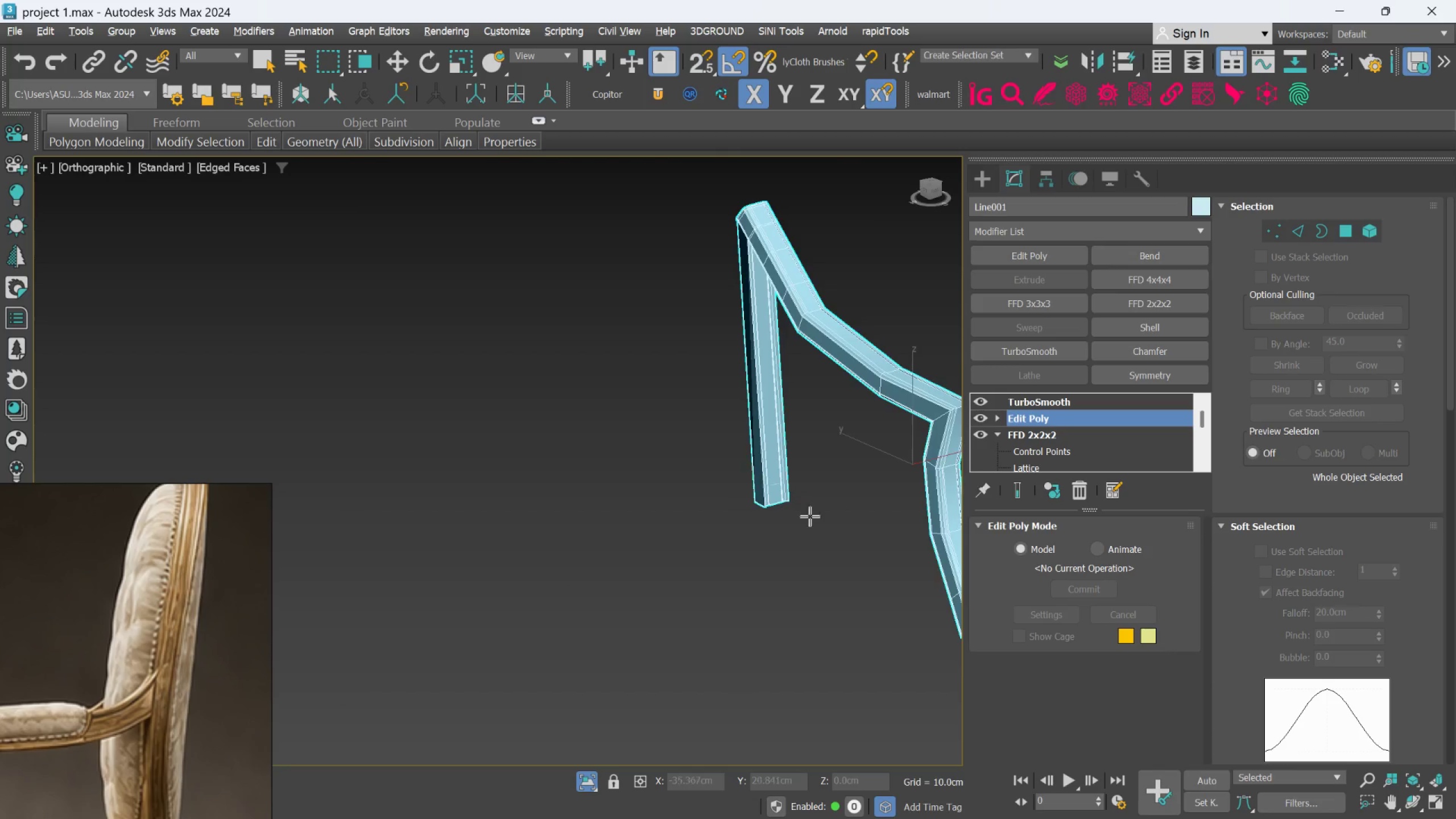 
scroll: coordinate [710, 450], scroll_direction: up, amount: 5.0
 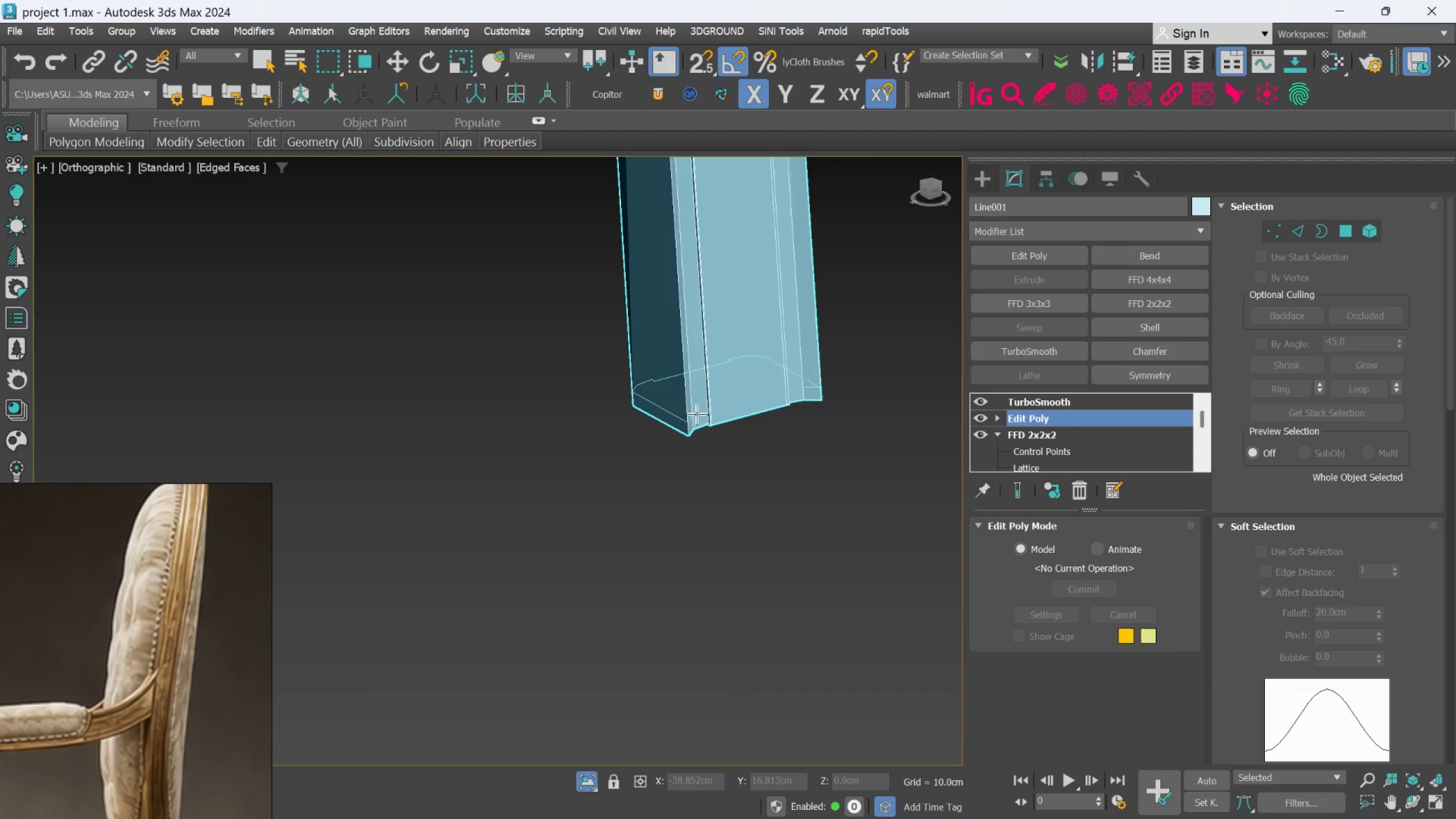 
scroll: coordinate [705, 474], scroll_direction: none, amount: 0.0
 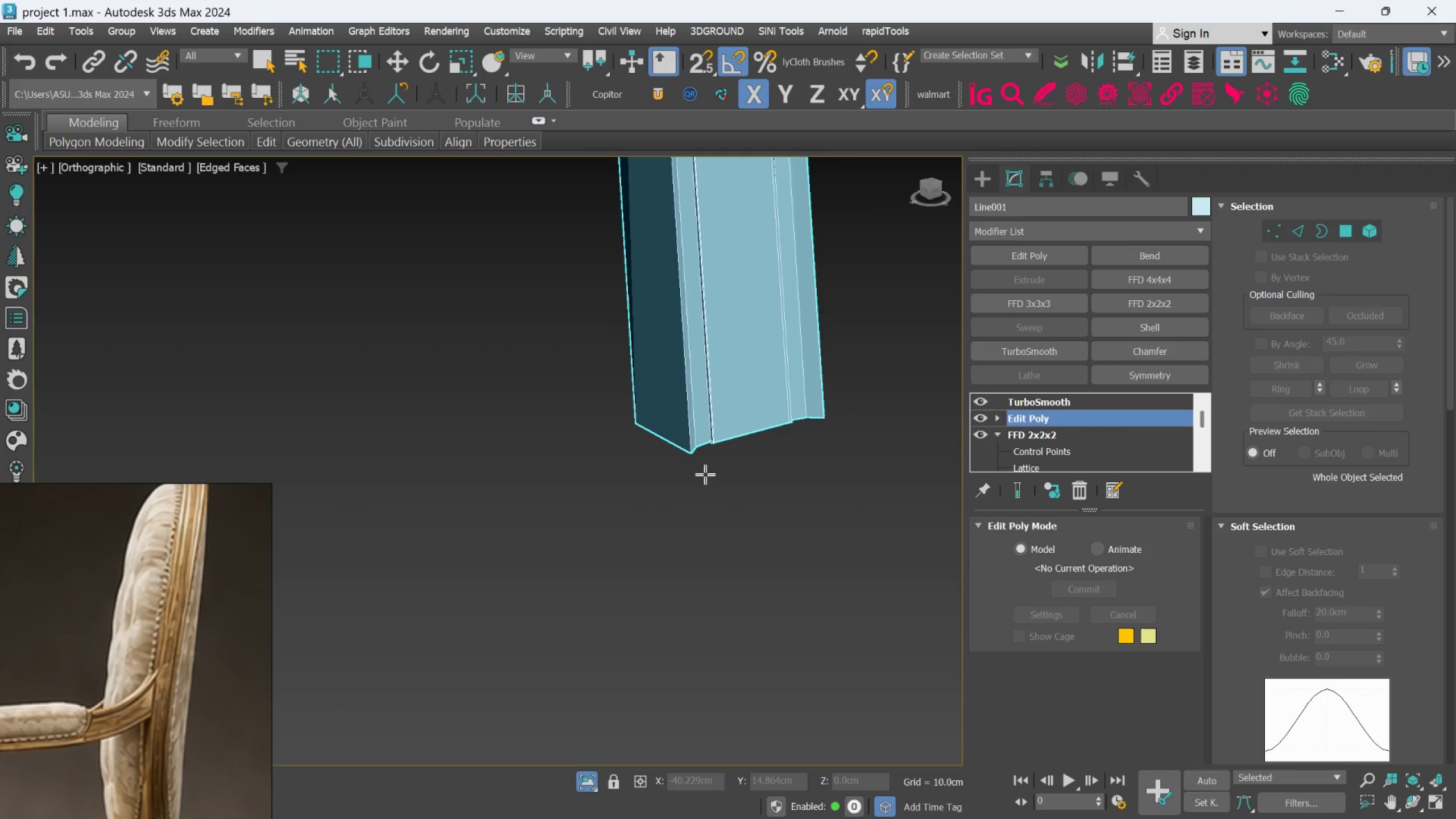 
hold_key(key=AltLeft, duration=0.64)
 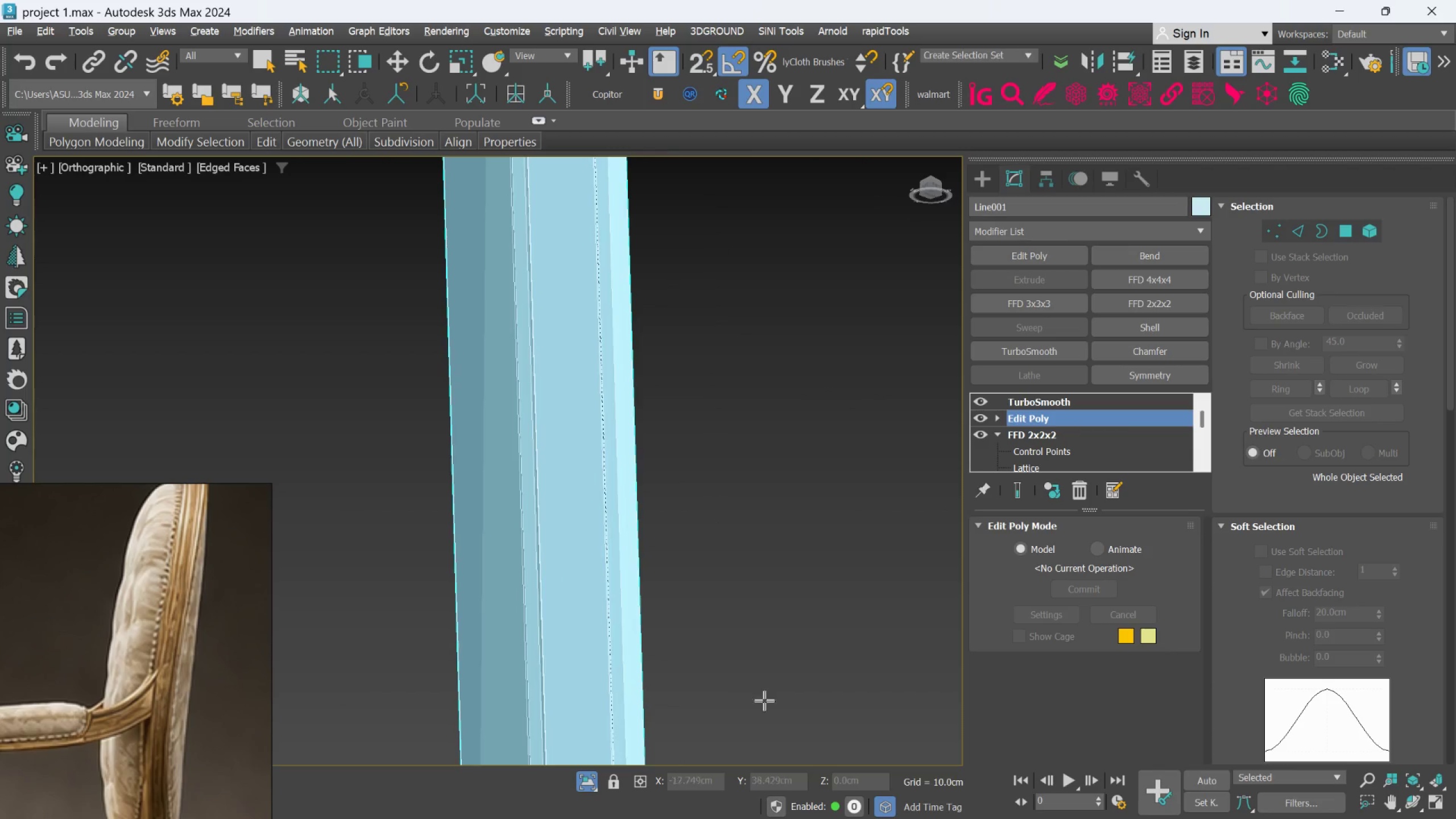 
scroll: coordinate [770, 710], scroll_direction: down, amount: 3.0
 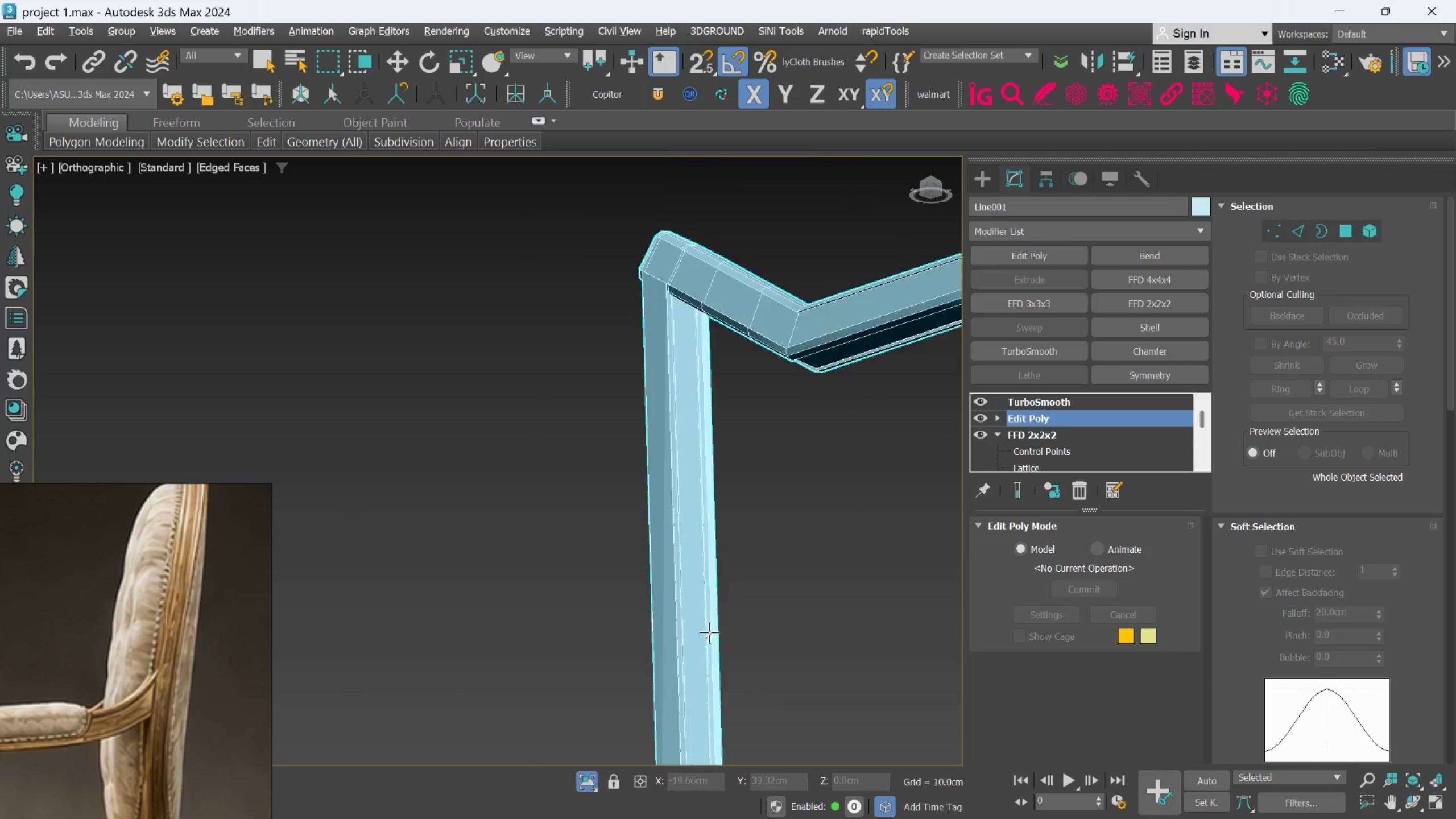 
hold_key(key=AltLeft, duration=0.31)
 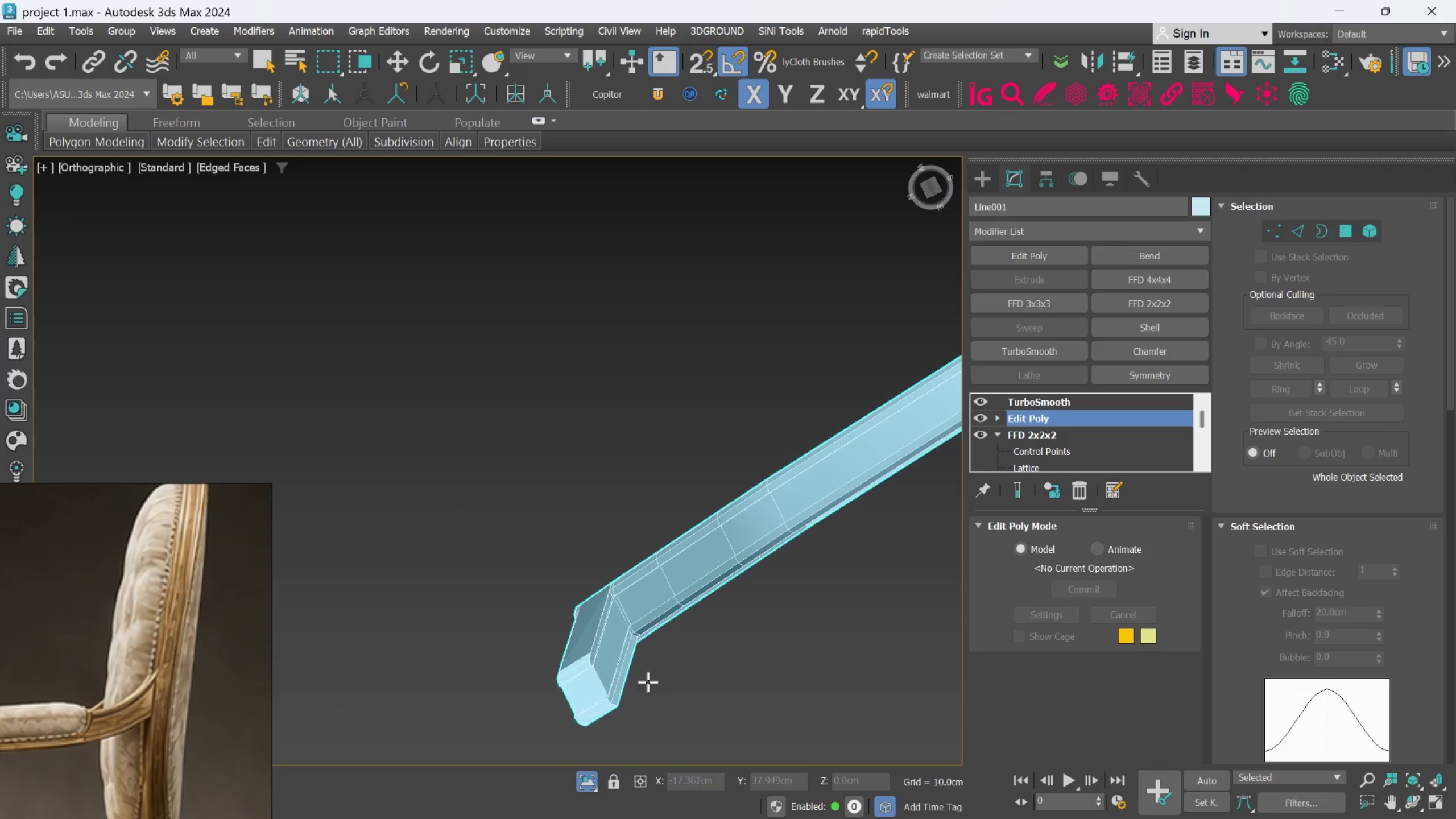 
scroll: coordinate [564, 697], scroll_direction: up, amount: 2.0
 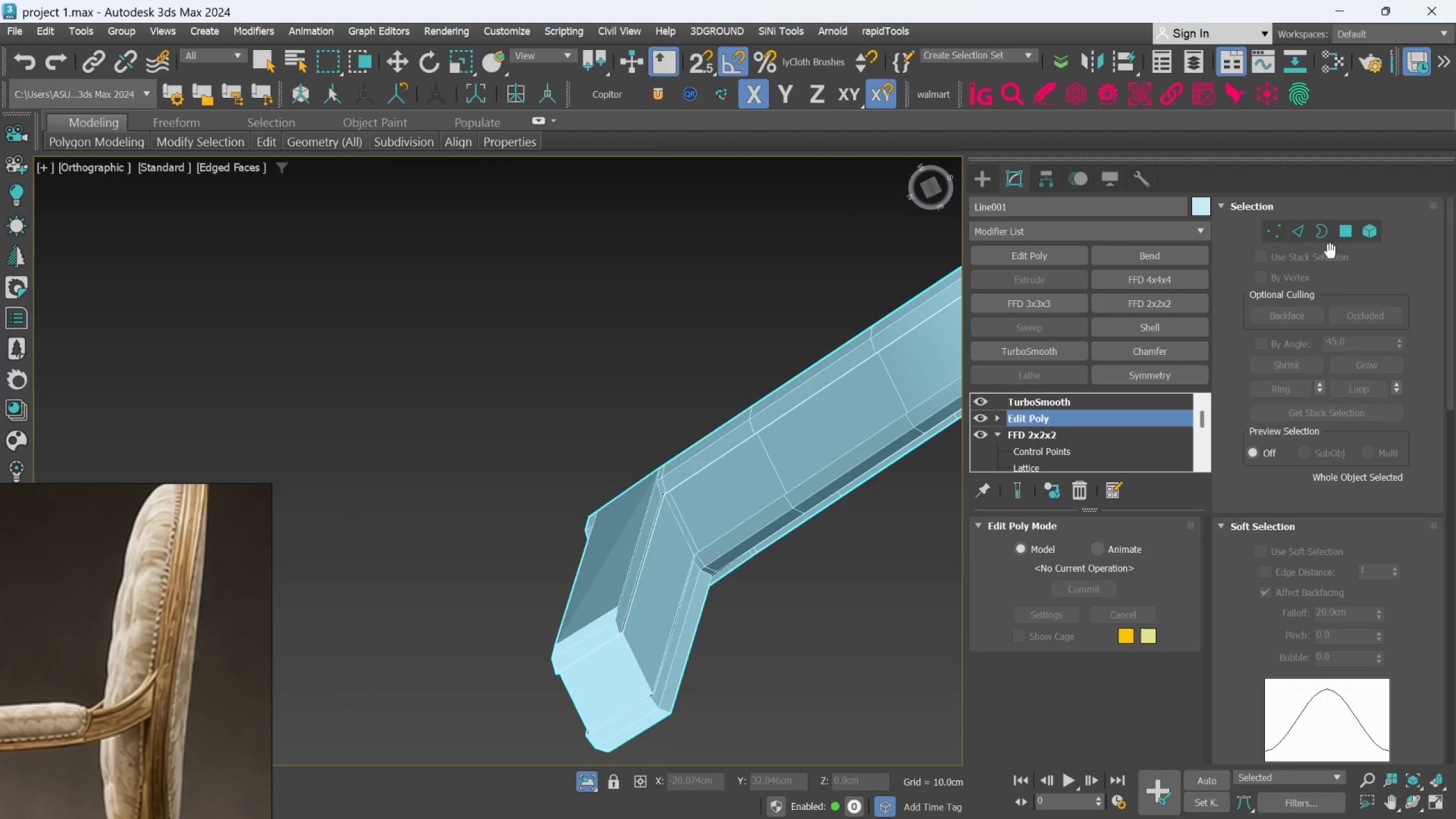 
left_click([1347, 229])
 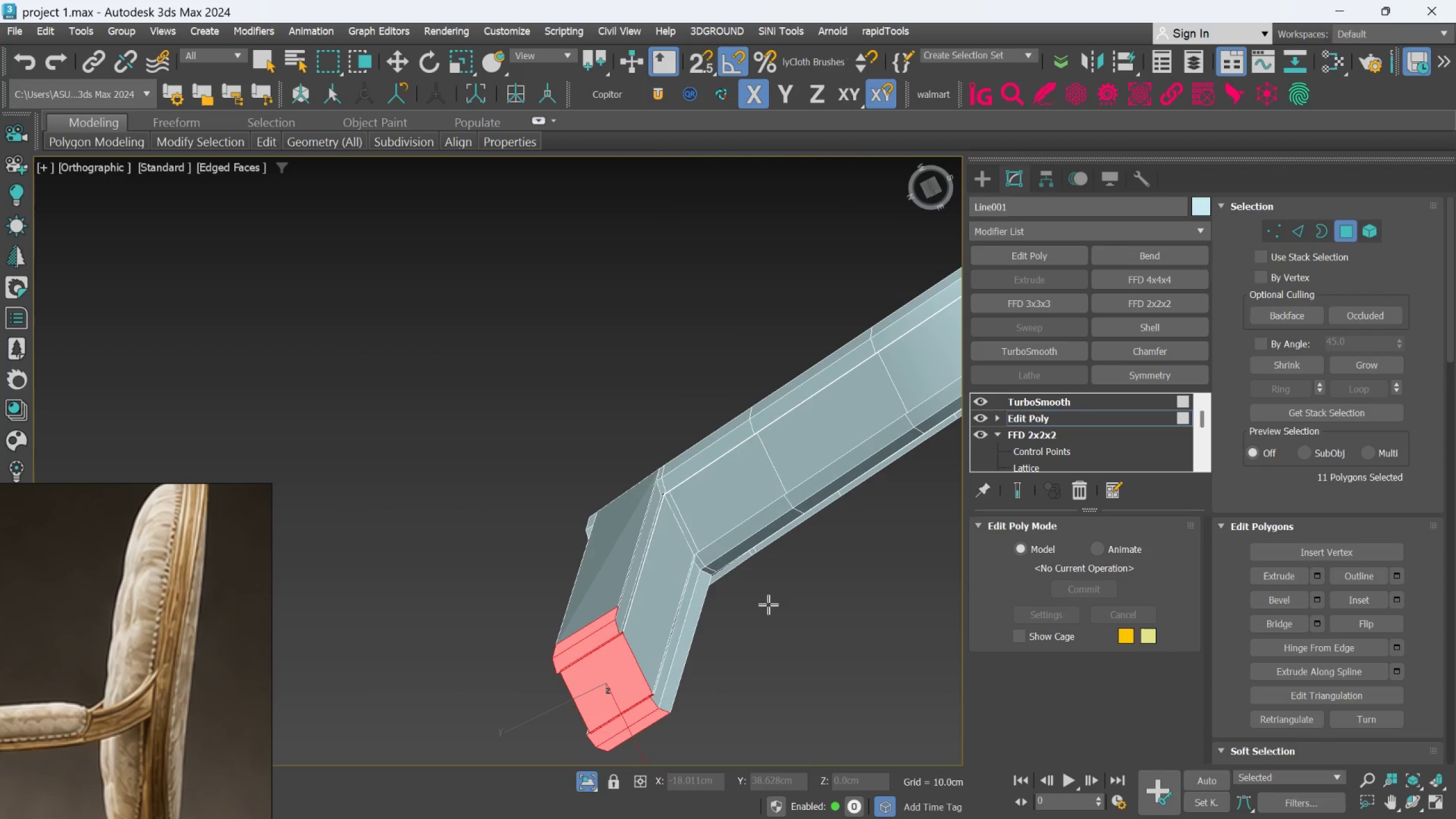 
key(Delete)
 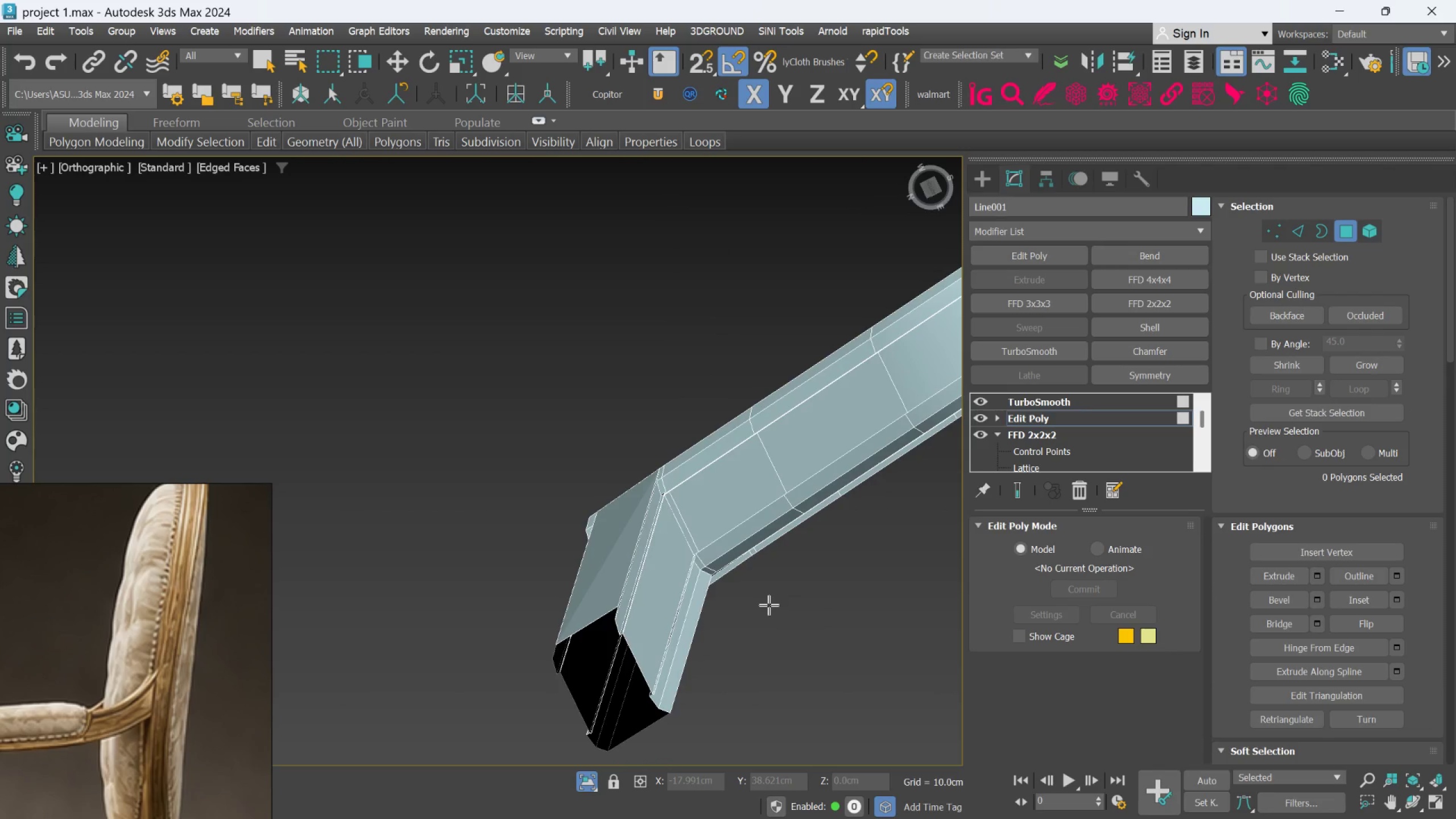 
scroll: coordinate [763, 637], scroll_direction: down, amount: 2.0
 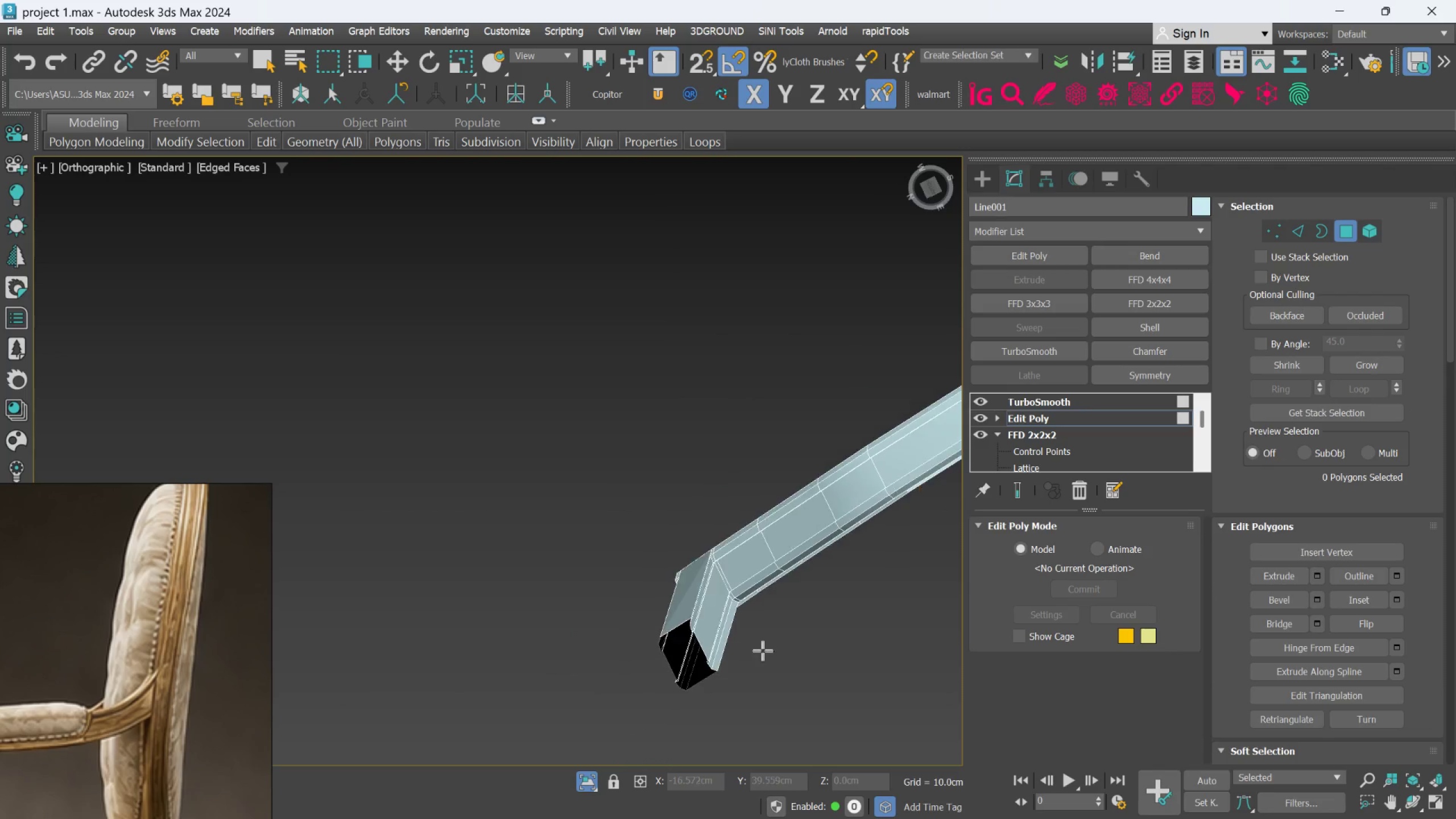 
hold_key(key=AltLeft, duration=0.62)
 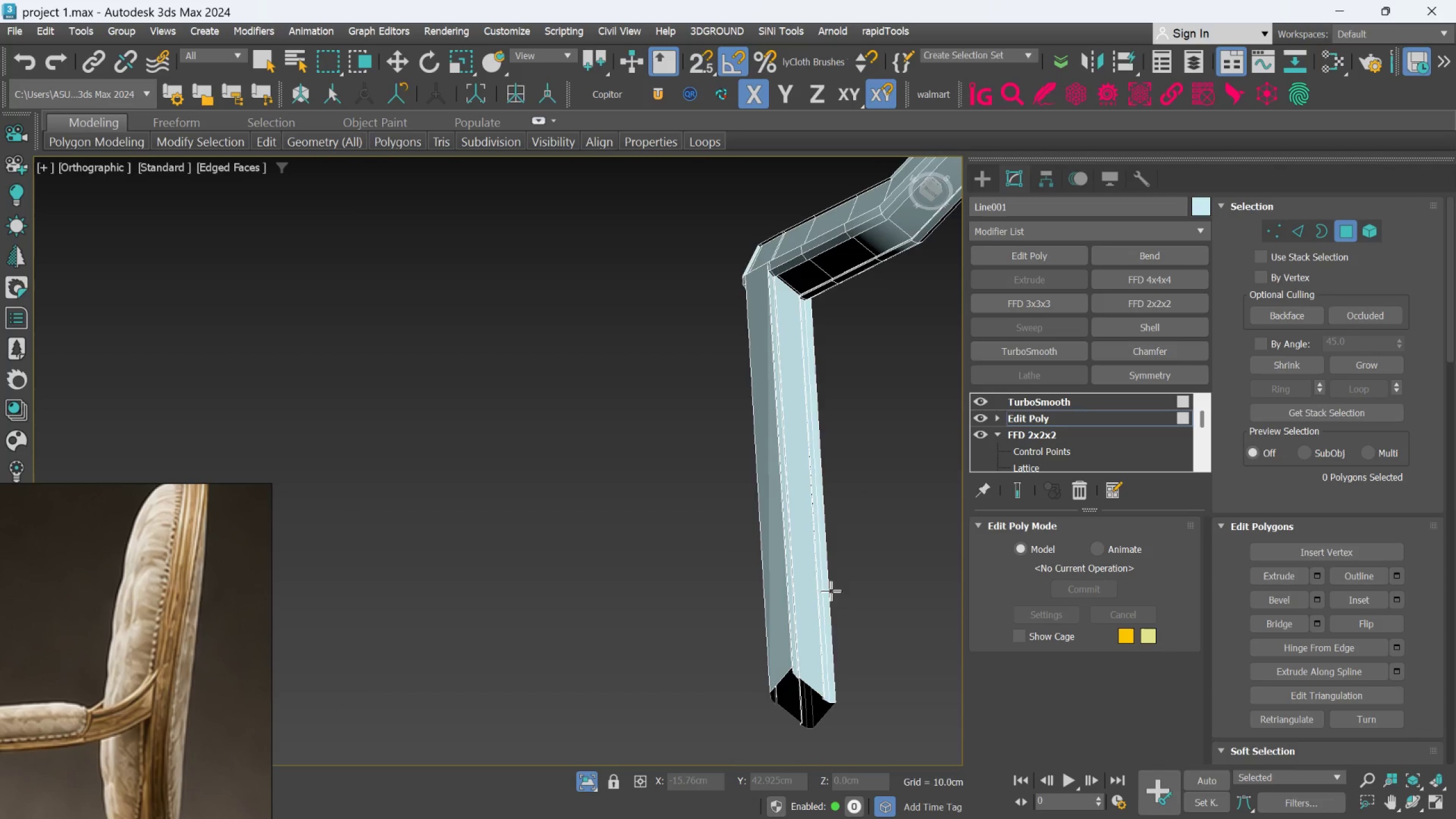 
scroll: coordinate [818, 602], scroll_direction: up, amount: 5.0
 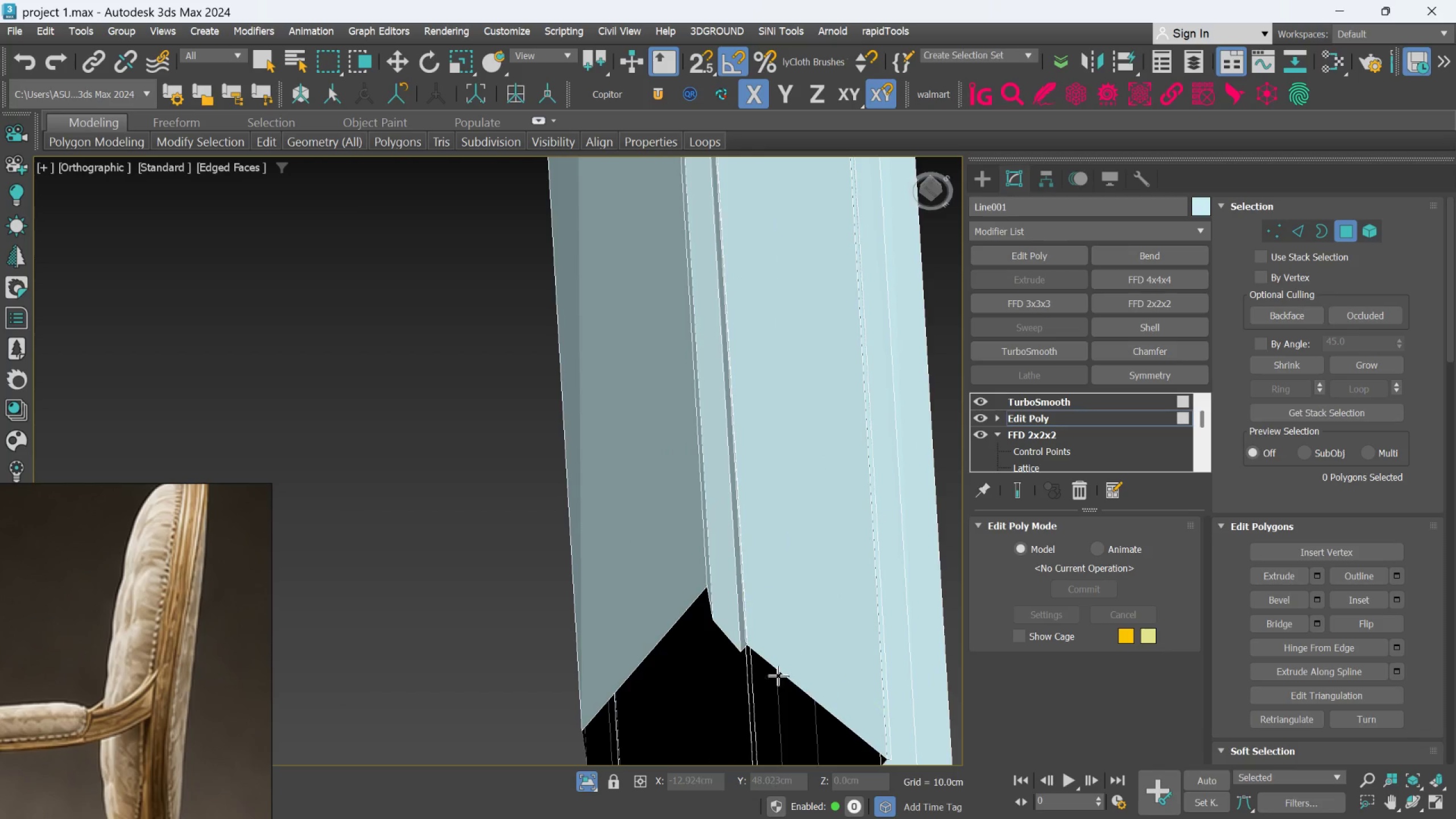 
scroll: coordinate [759, 578], scroll_direction: down, amount: 4.0
 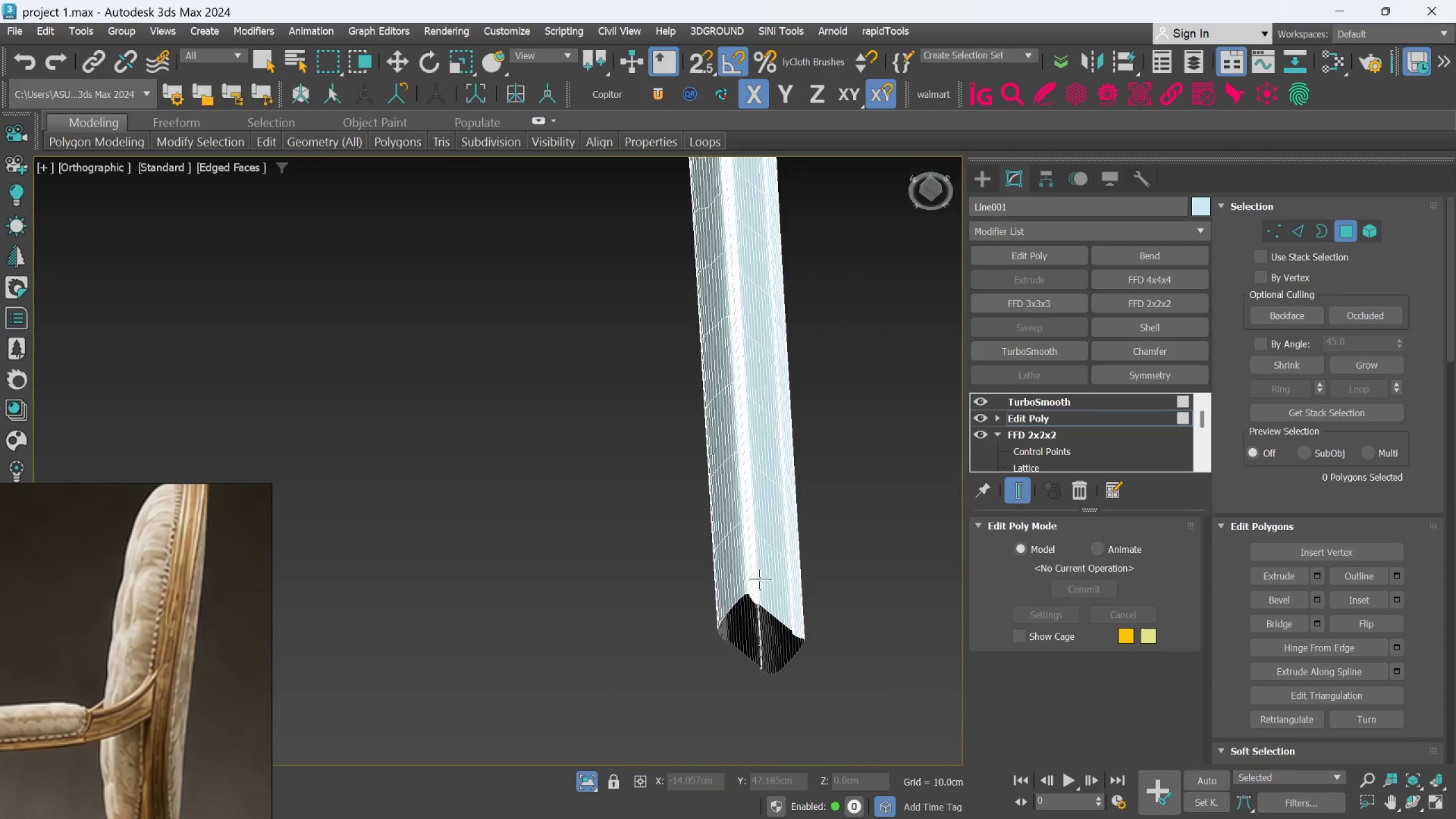 
hold_key(key=AltLeft, duration=0.53)
 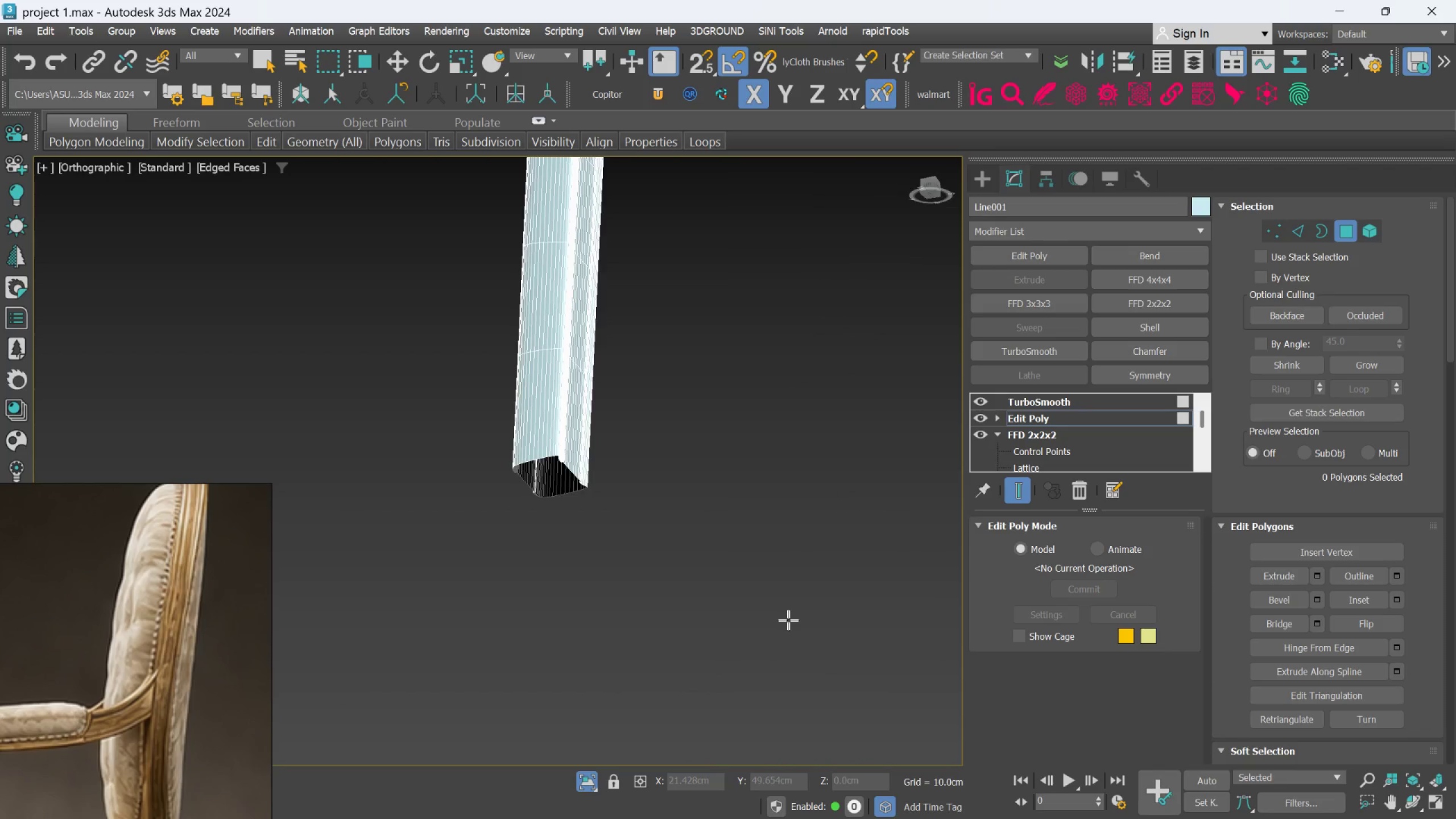 
scroll: coordinate [789, 621], scroll_direction: down, amount: 2.0
 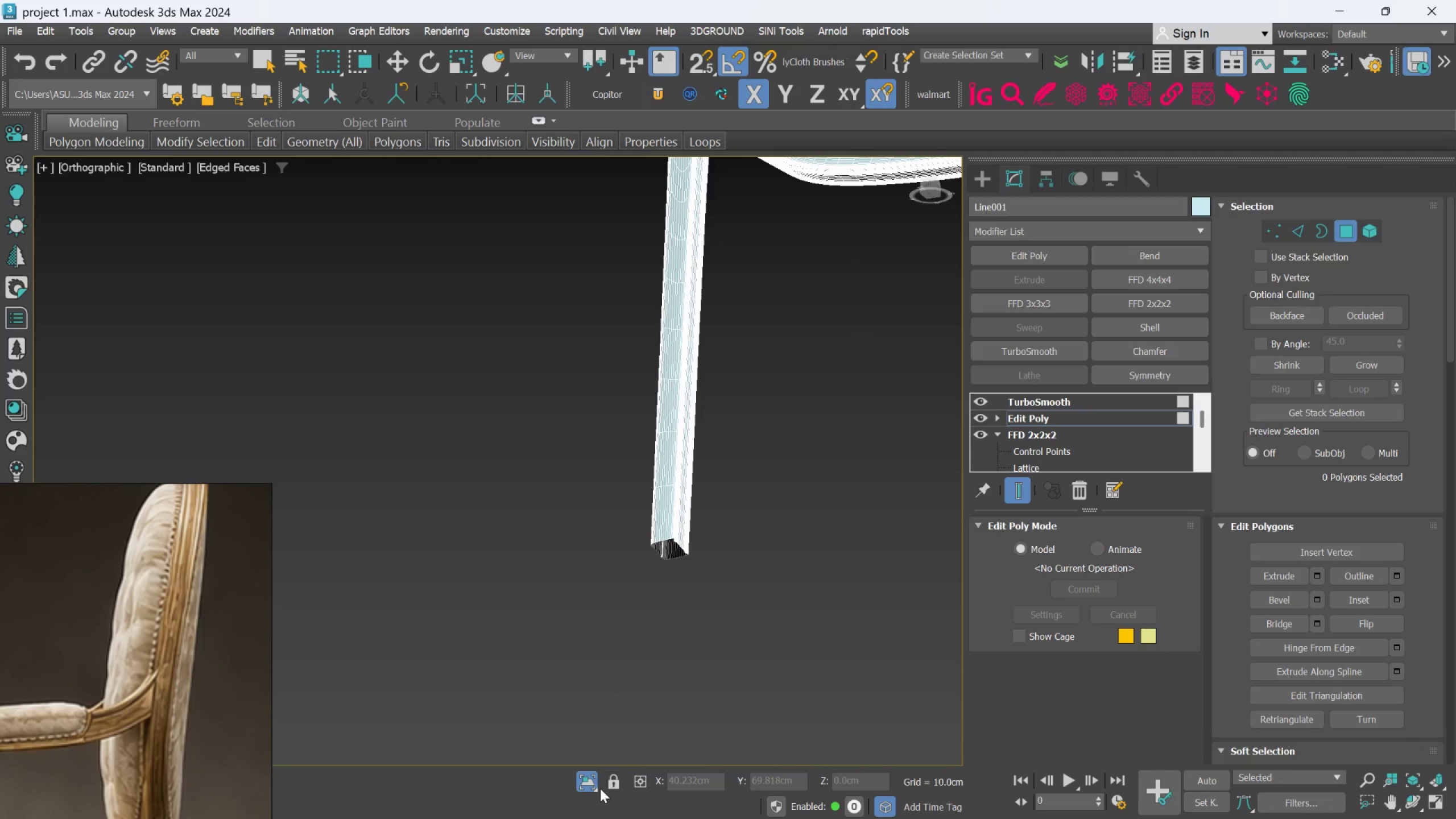 
left_click([584, 781])
 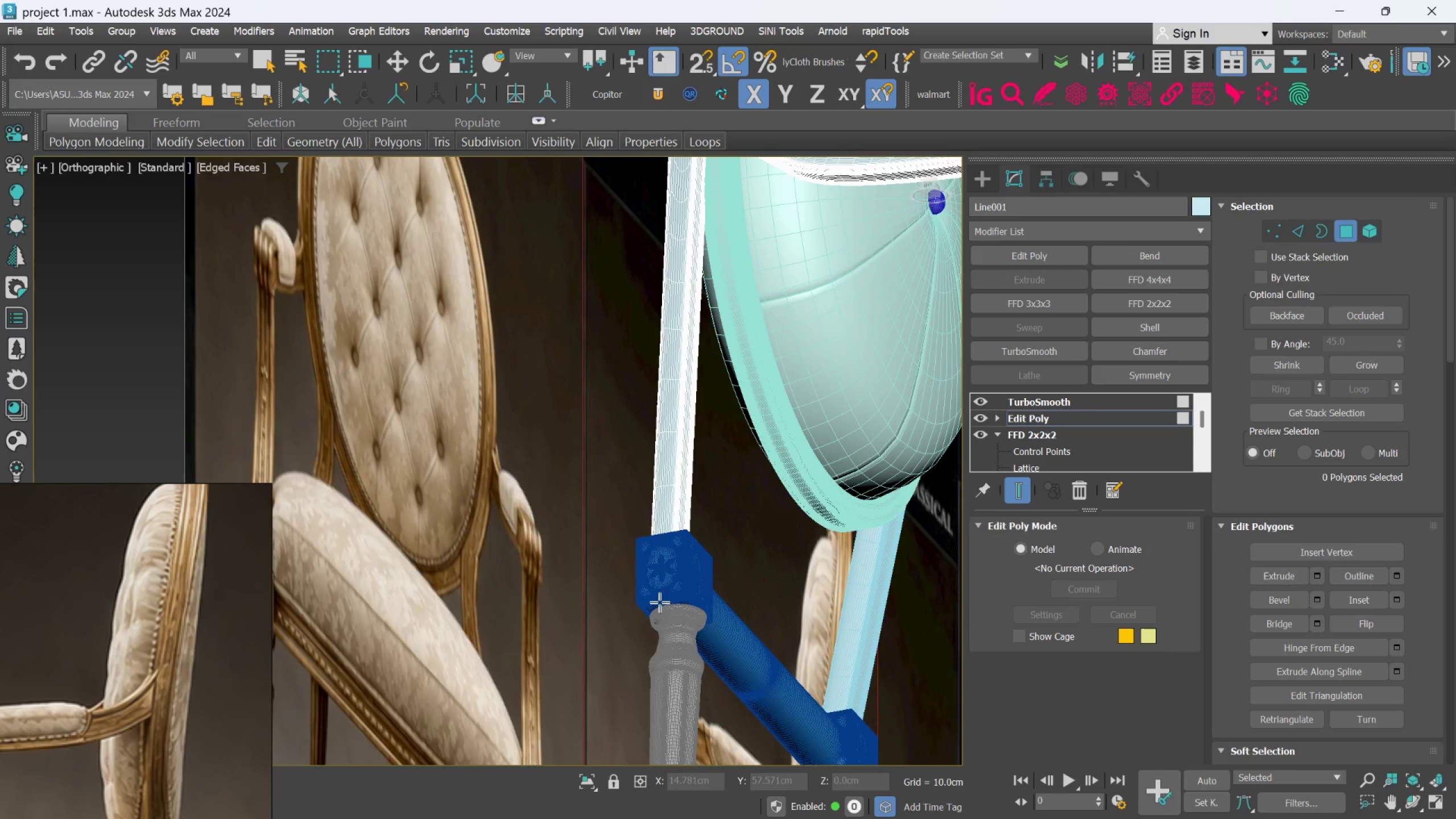 
scroll: coordinate [673, 565], scroll_direction: down, amount: 3.0
 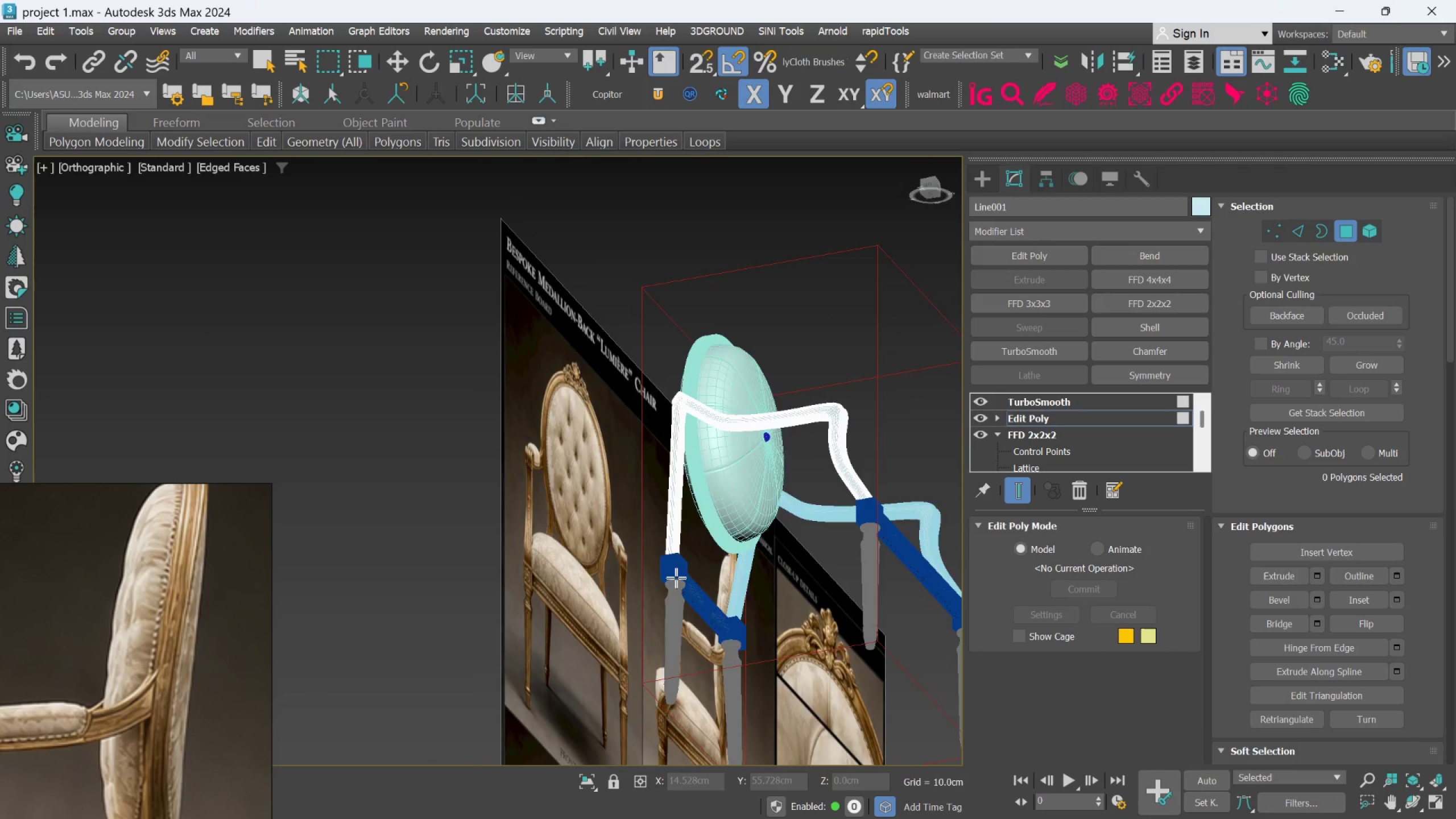 
hold_key(key=AltLeft, duration=0.47)
 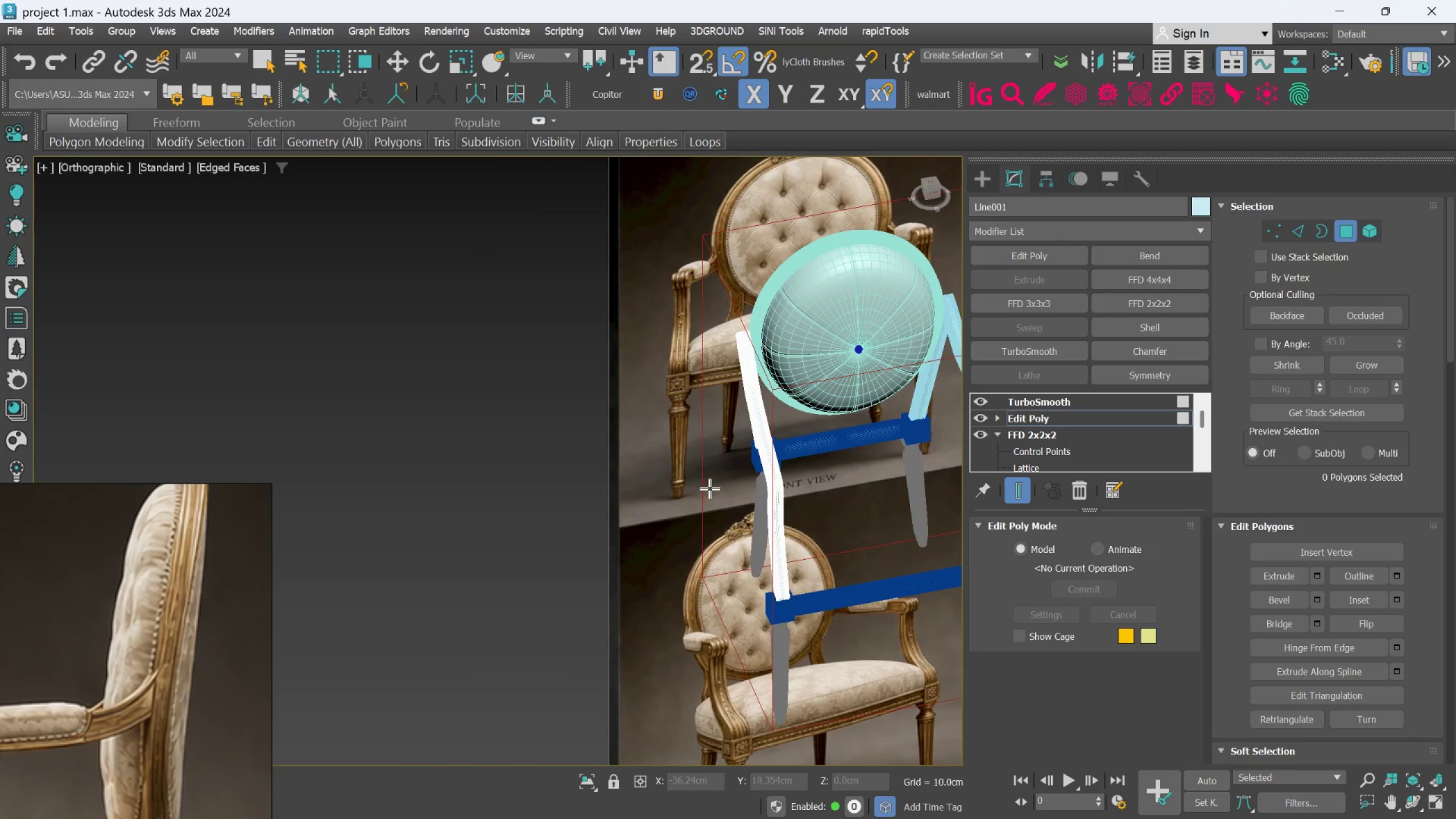 
scroll: coordinate [710, 489], scroll_direction: up, amount: 1.0
 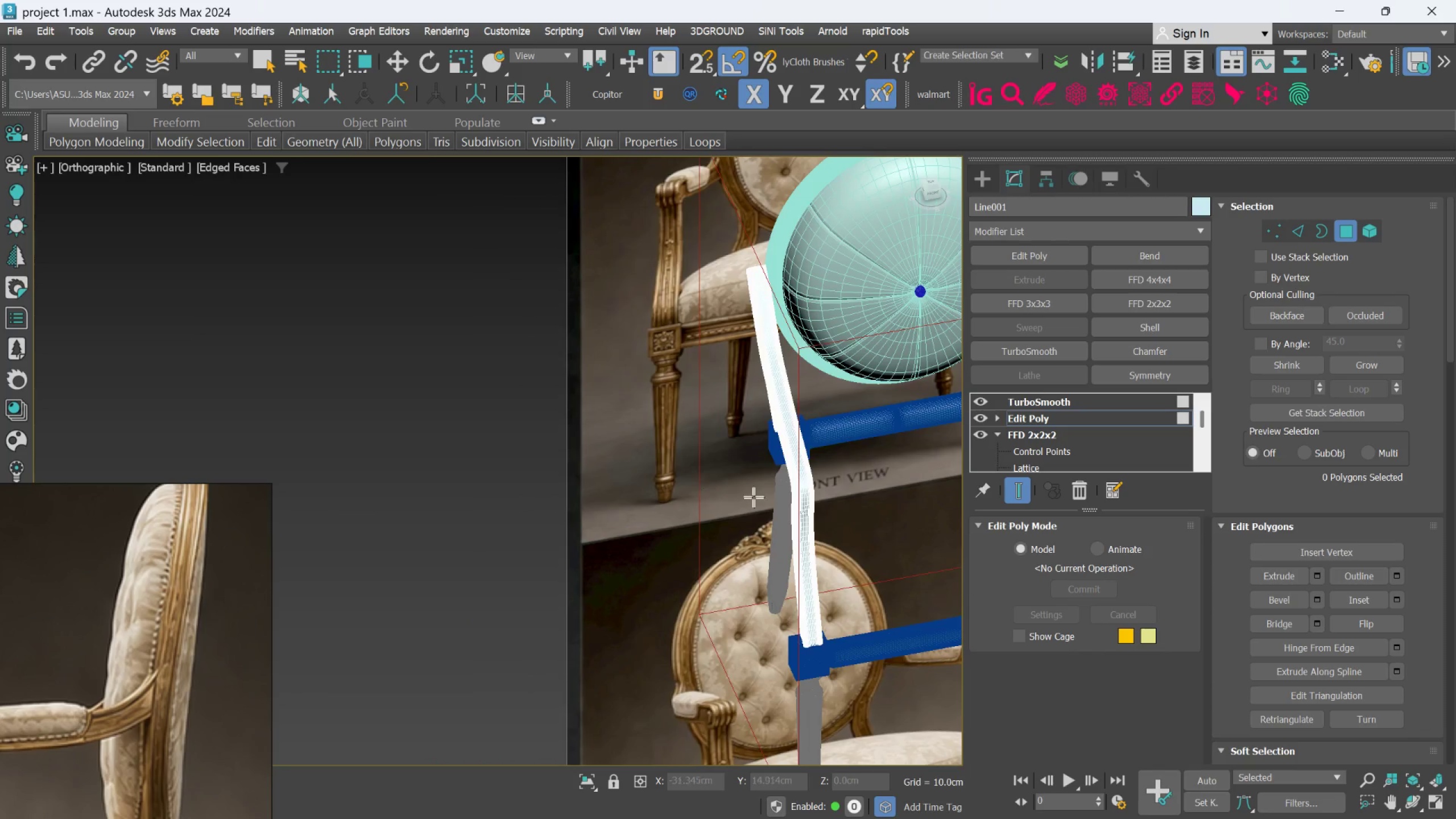 
hold_key(key=AltLeft, duration=0.39)
 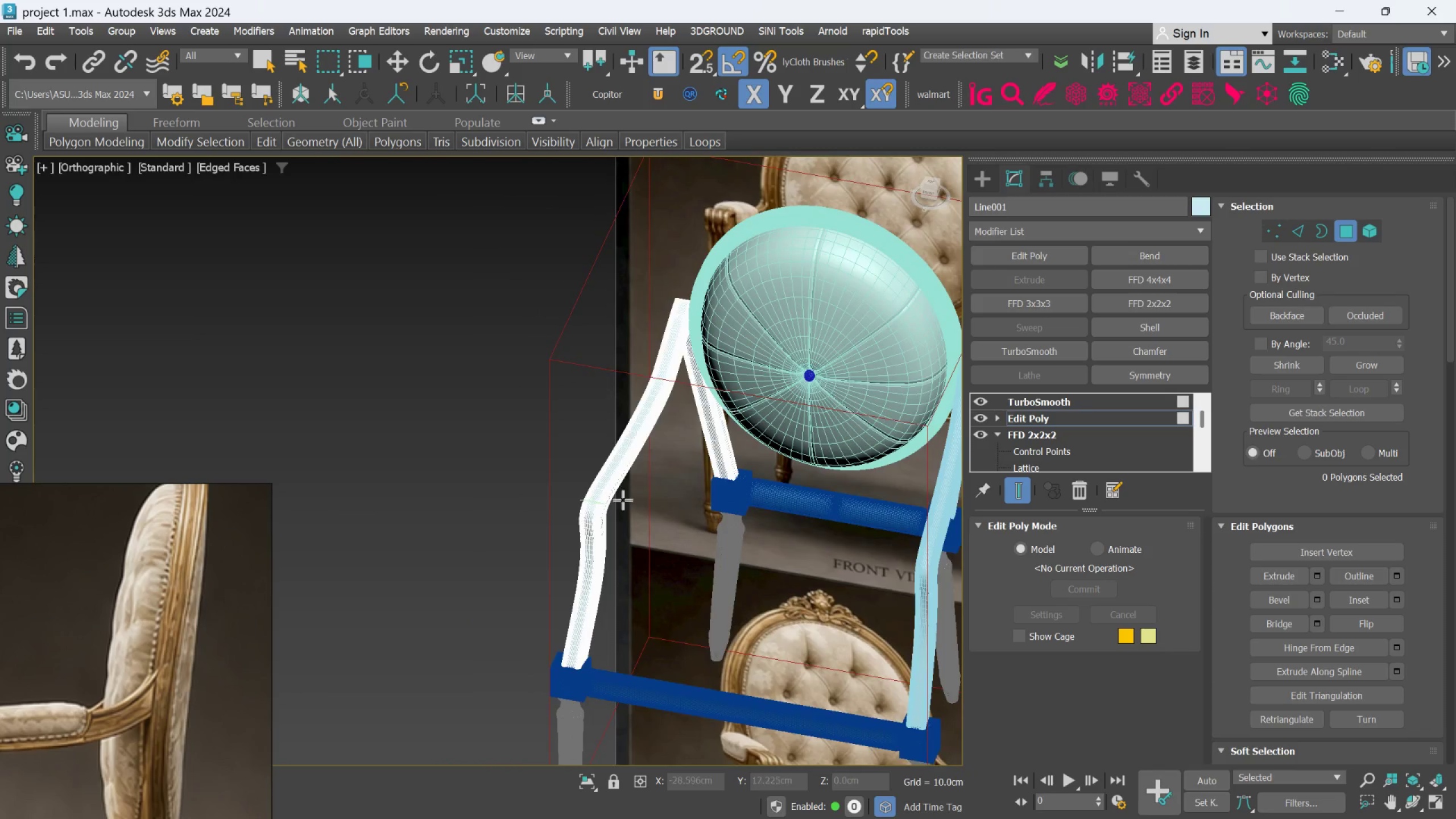 
scroll: coordinate [694, 494], scroll_direction: up, amount: 3.0
 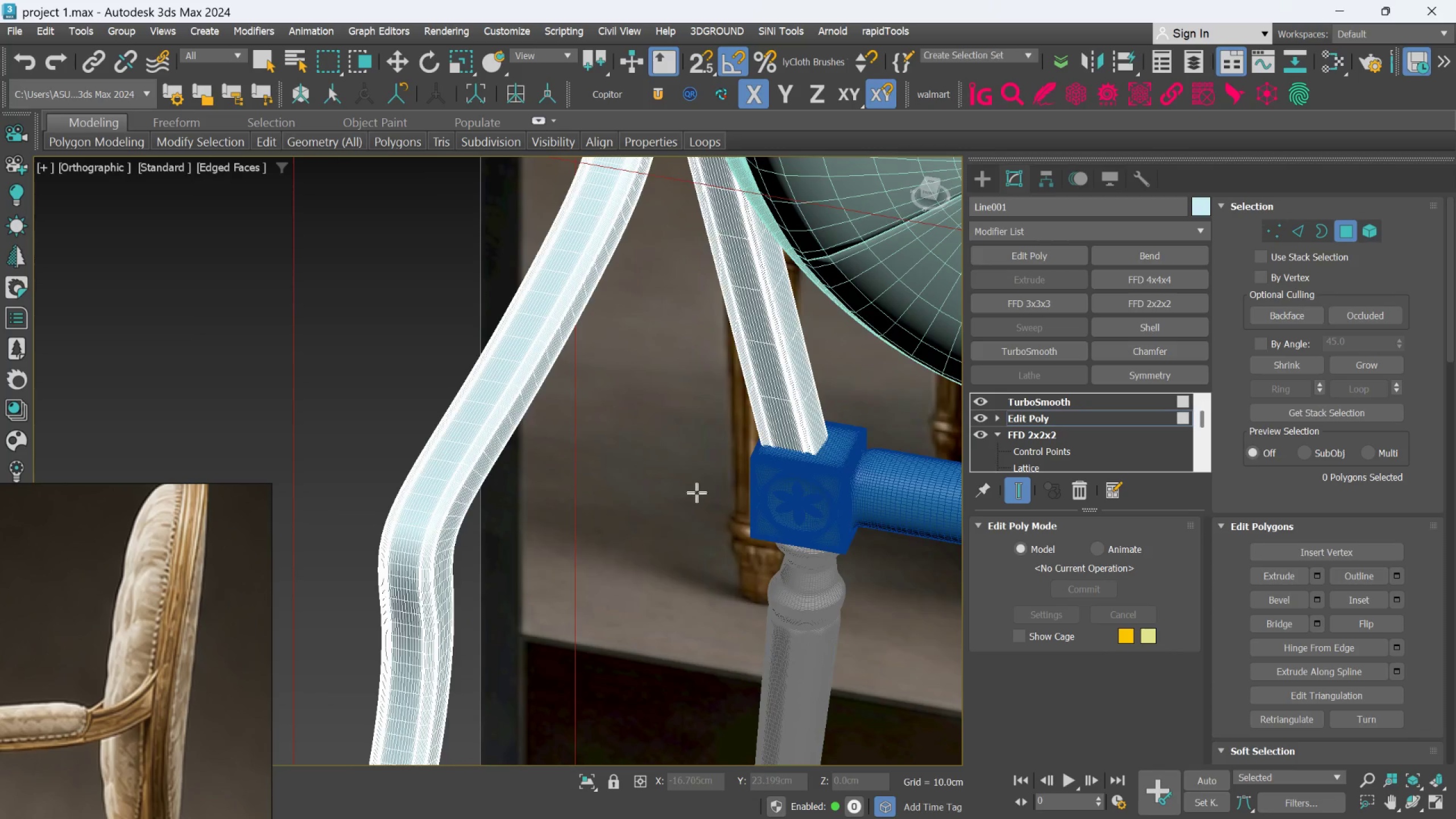 
hold_key(key=AltLeft, duration=0.42)
 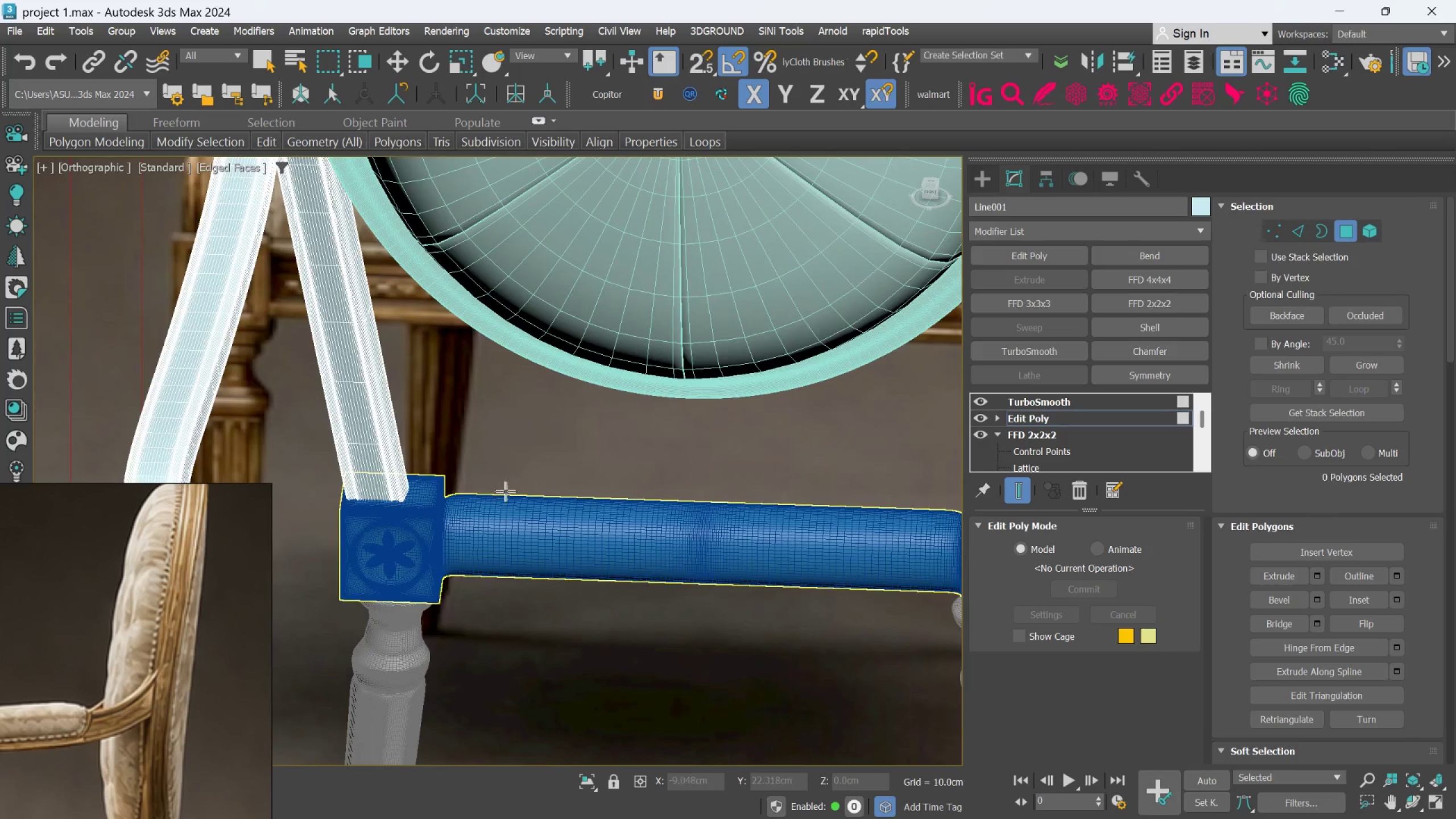 
scroll: coordinate [551, 498], scroll_direction: down, amount: 2.0
 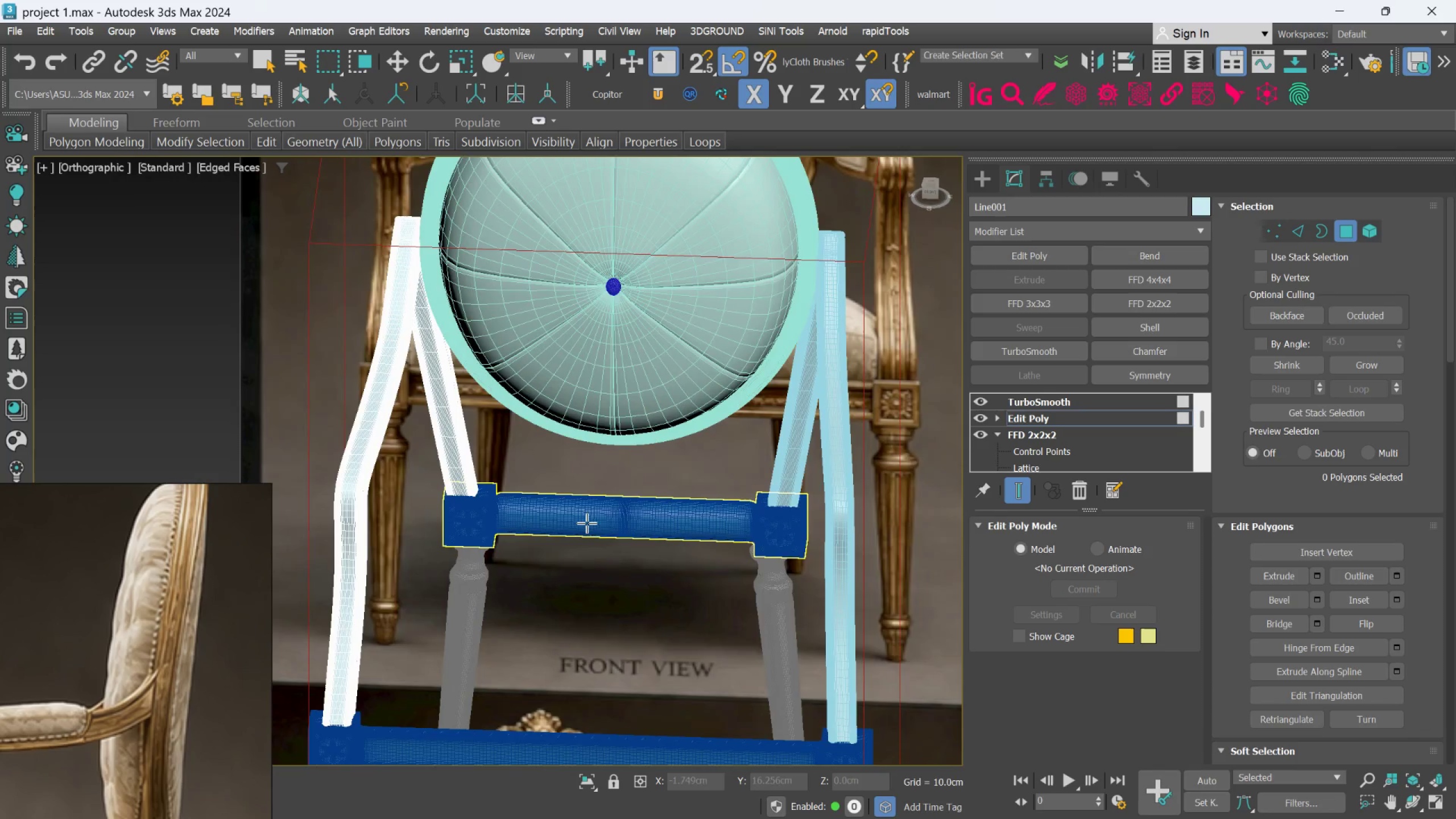 
key(Alt+AltLeft)
 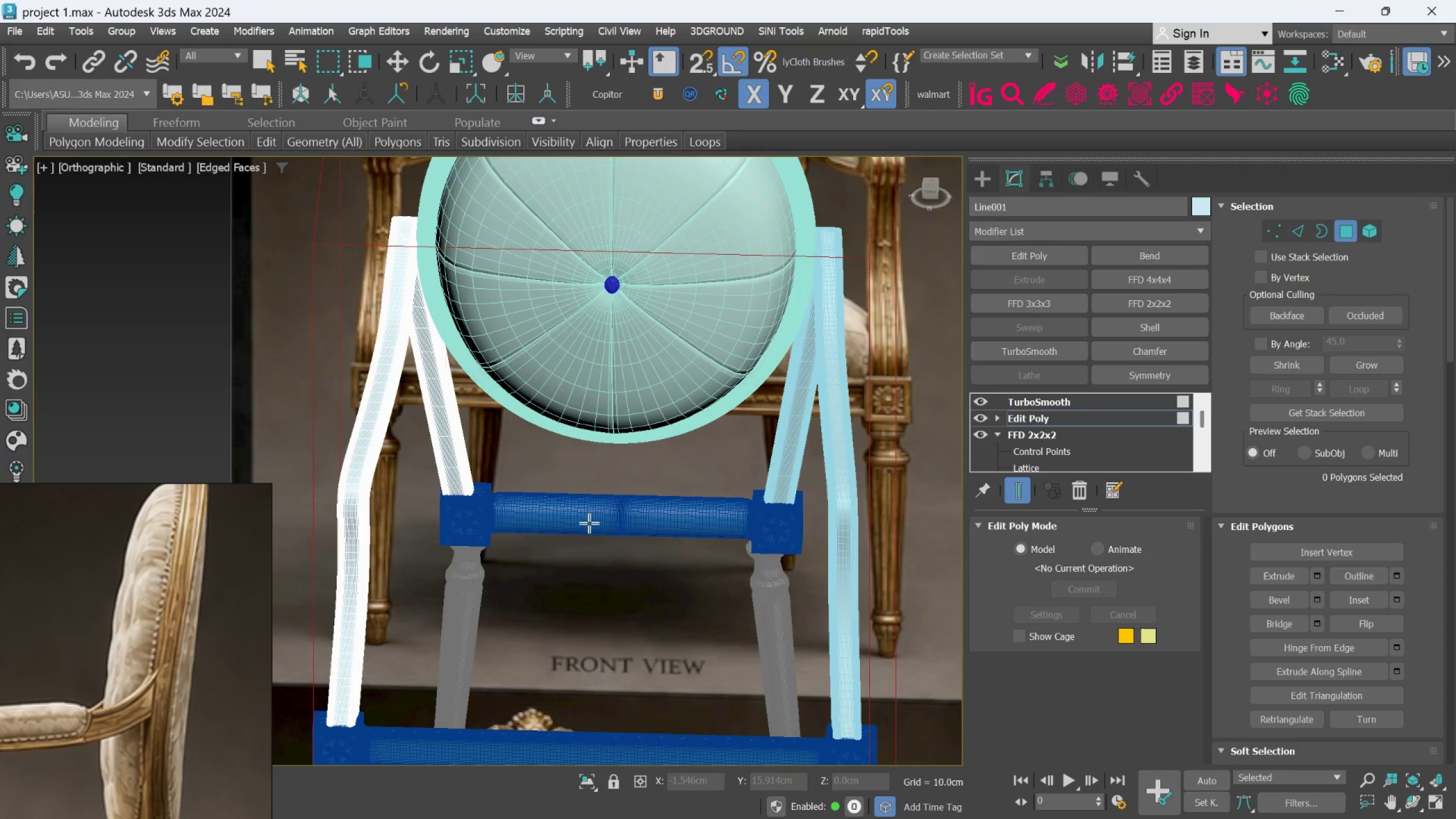 
key(Alt+1)
 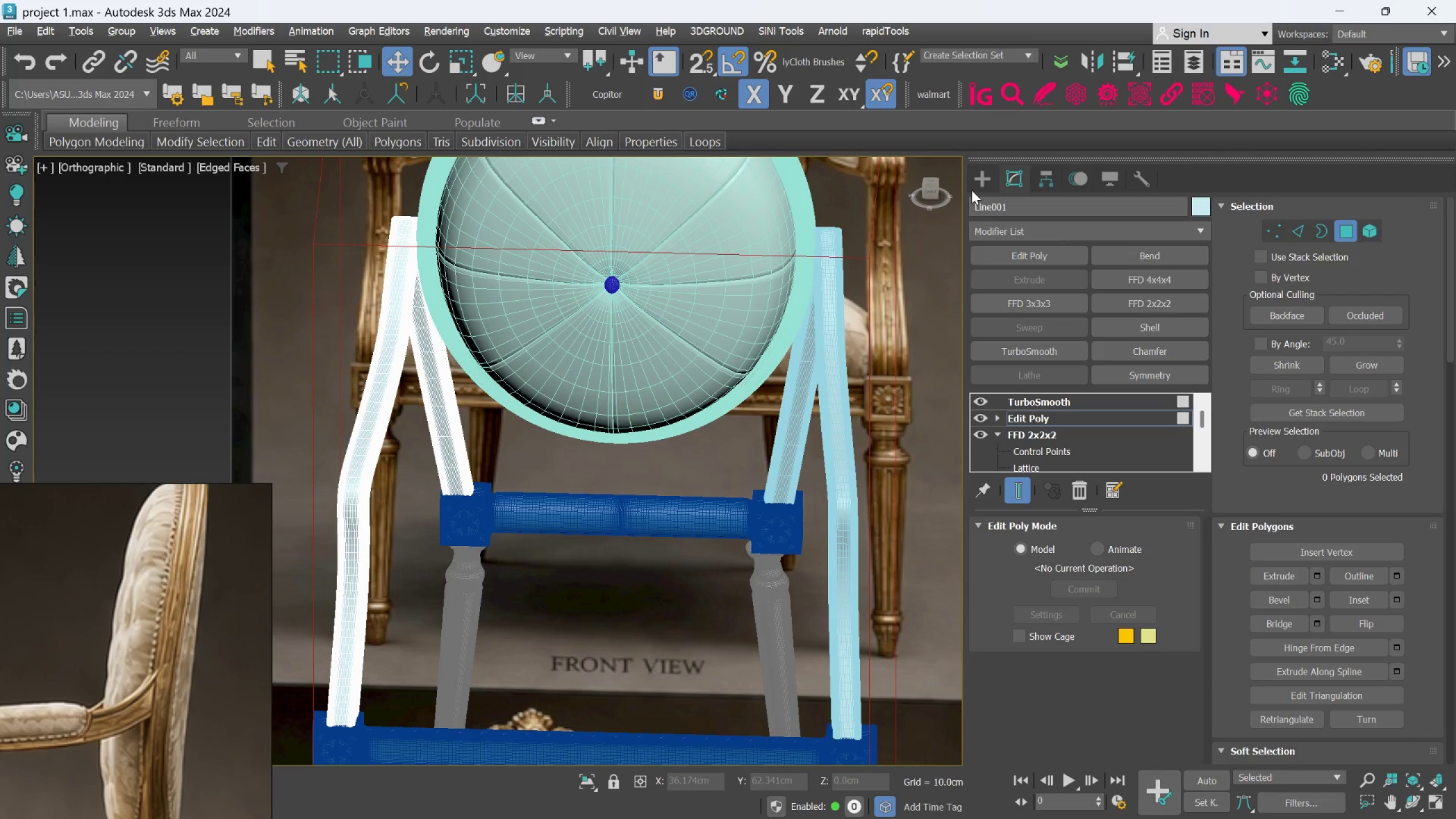 
left_click_drag(start_coordinate=[978, 181], to_coordinate=[980, 187])
 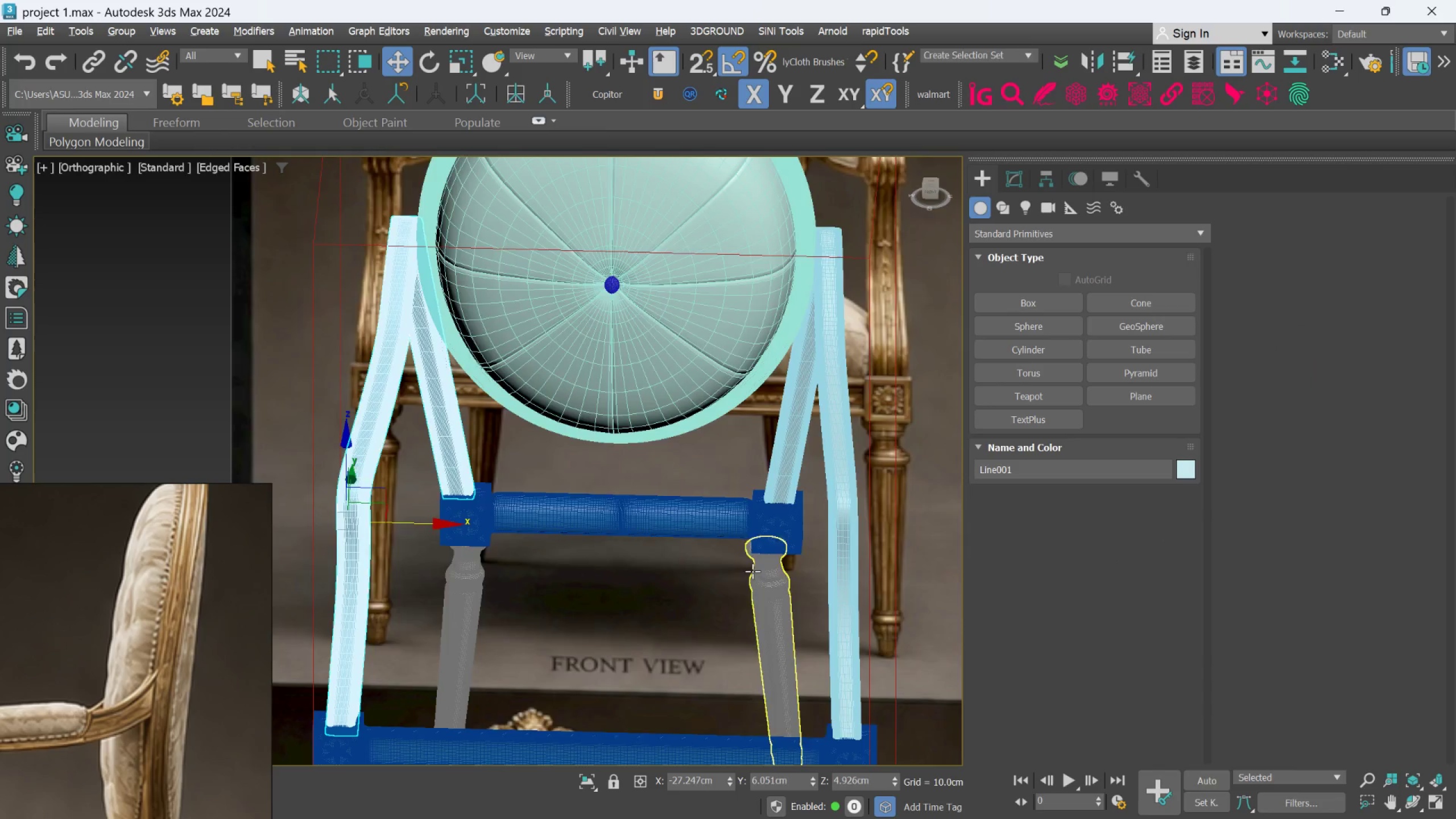 
scroll: coordinate [692, 625], scroll_direction: down, amount: 3.0
 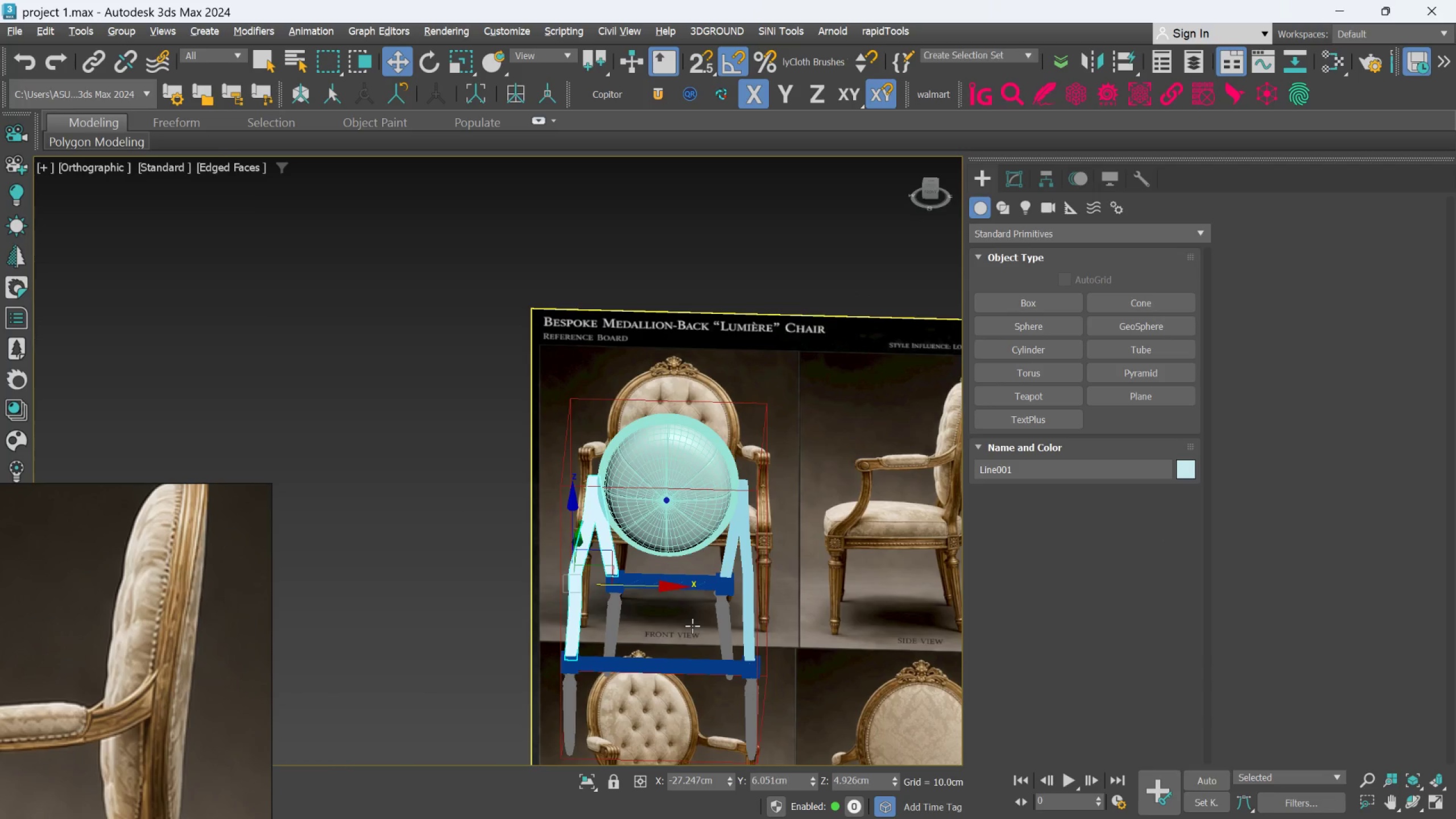 
hold_key(key=AltLeft, duration=0.42)
 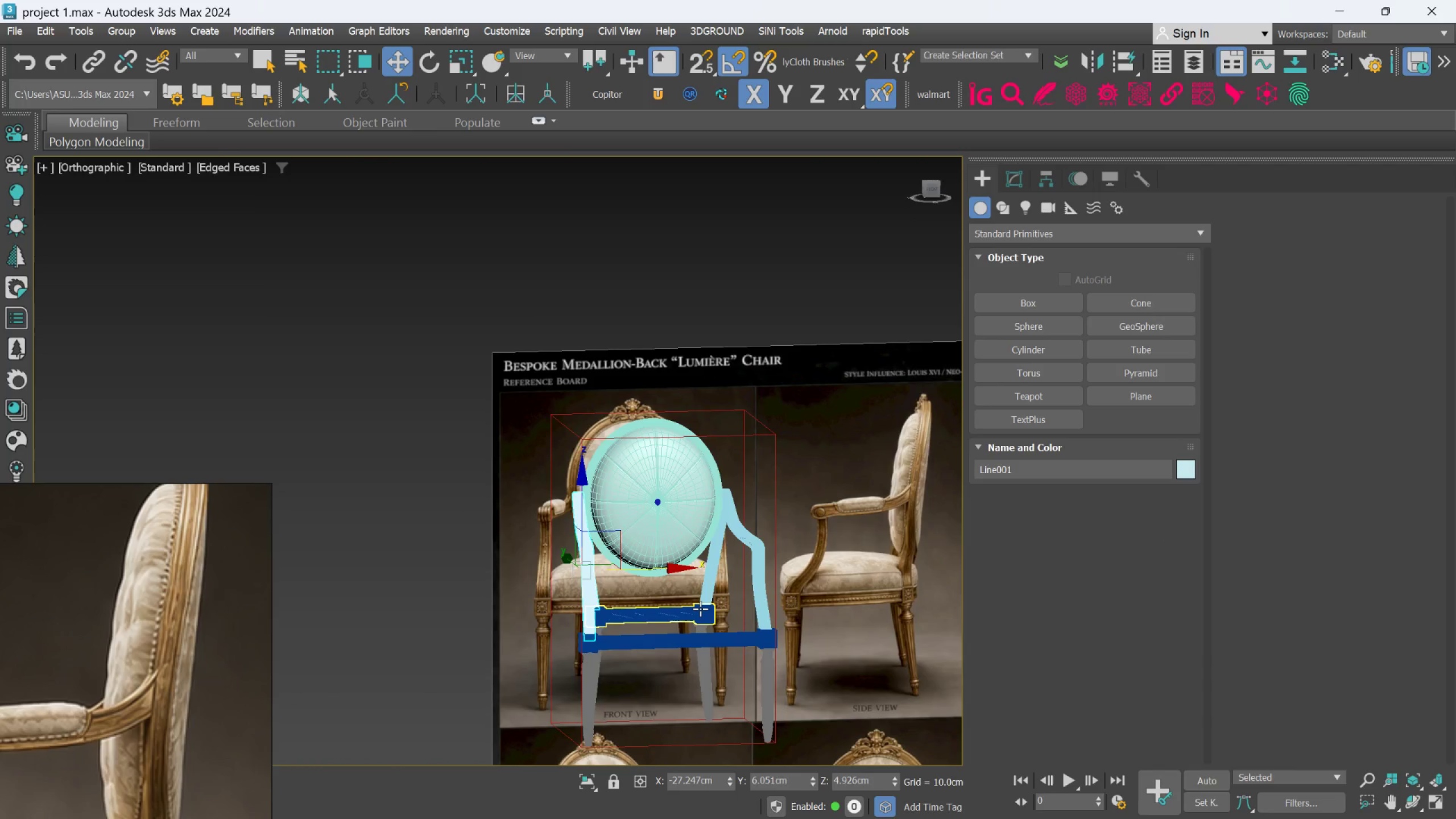 
key(F)
 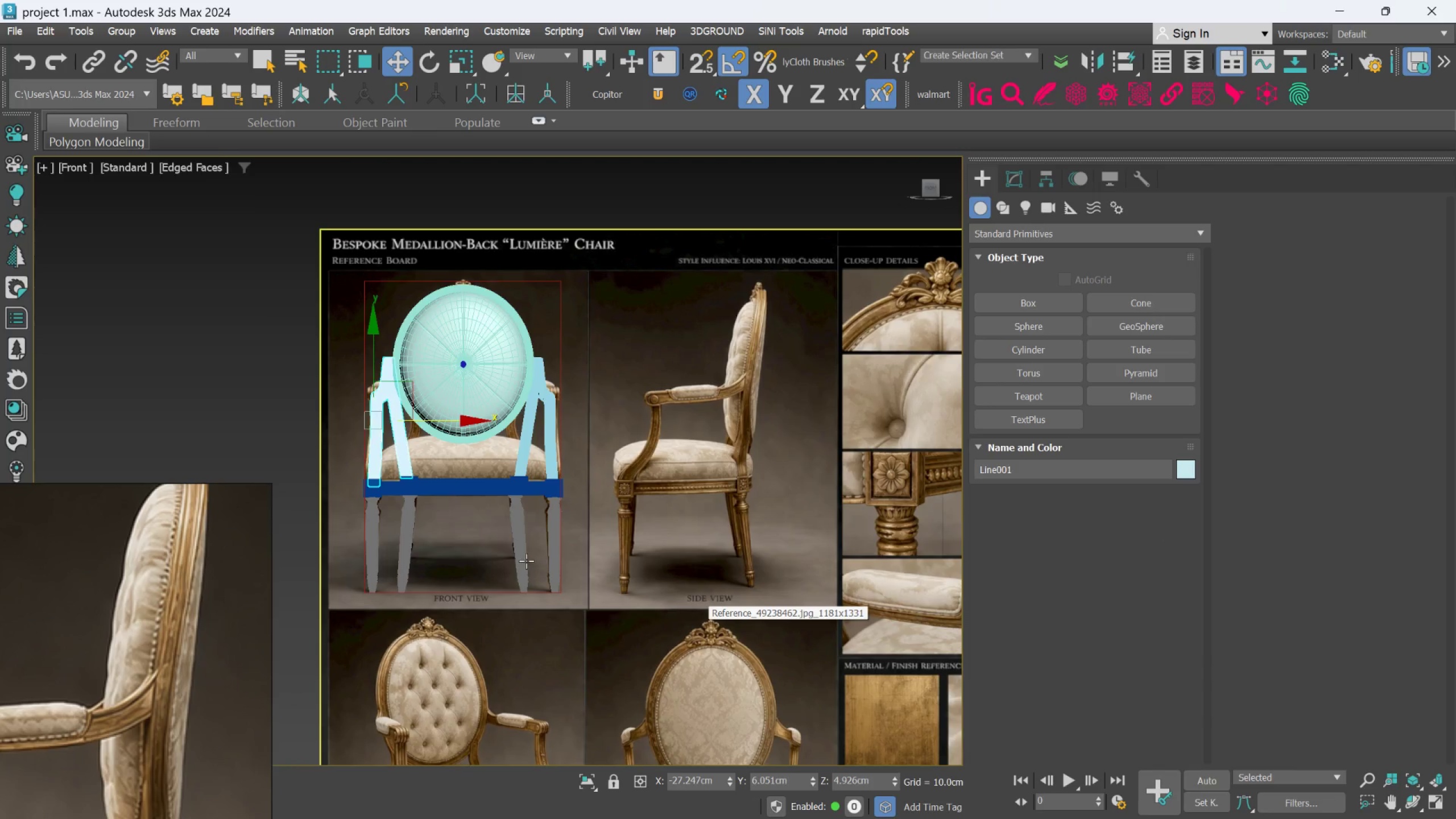 
scroll: coordinate [465, 534], scroll_direction: up, amount: 3.0
 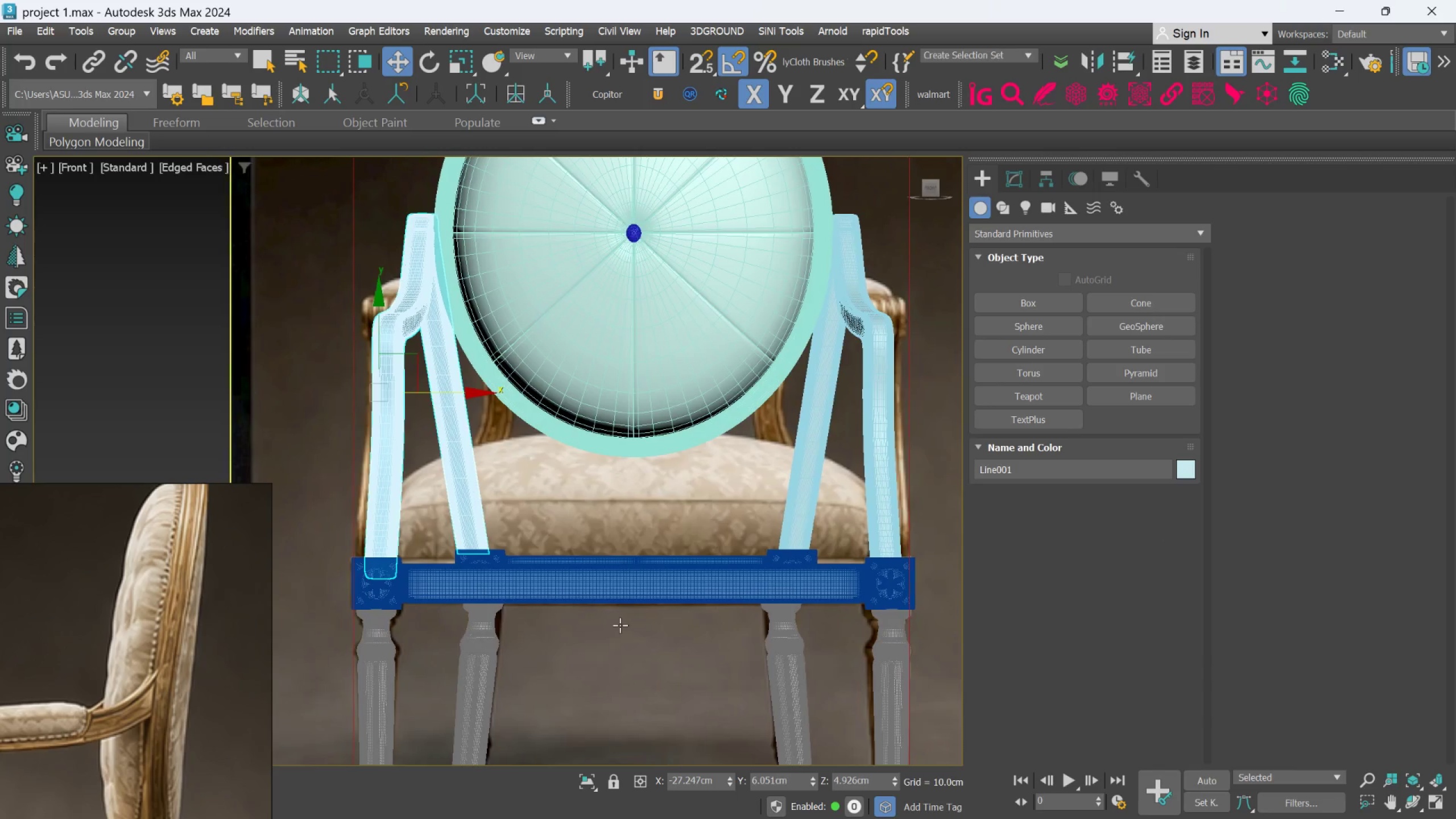 
scroll: coordinate [573, 582], scroll_direction: down, amount: 3.0
 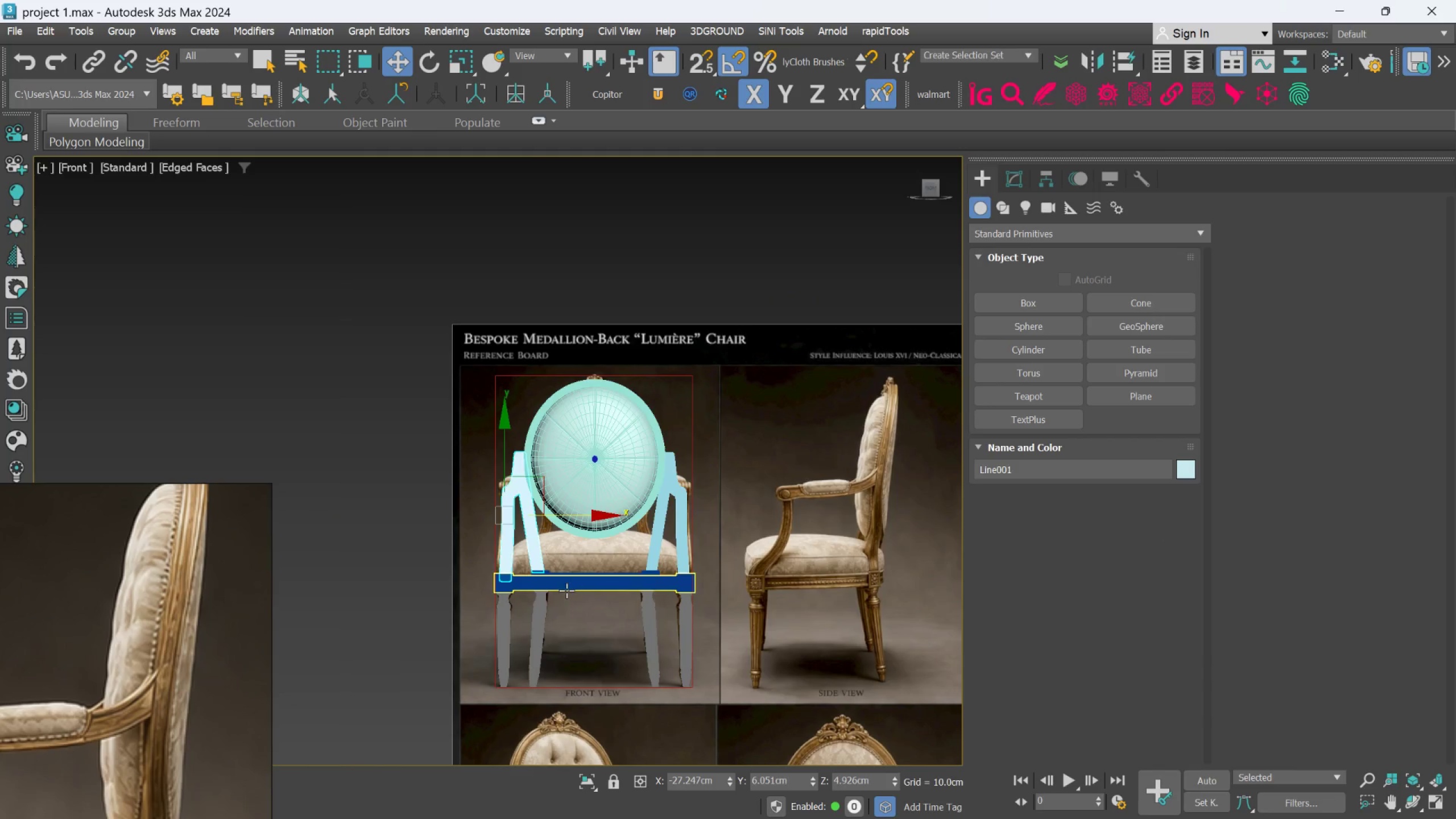 
hold_key(key=AltLeft, duration=0.53)
 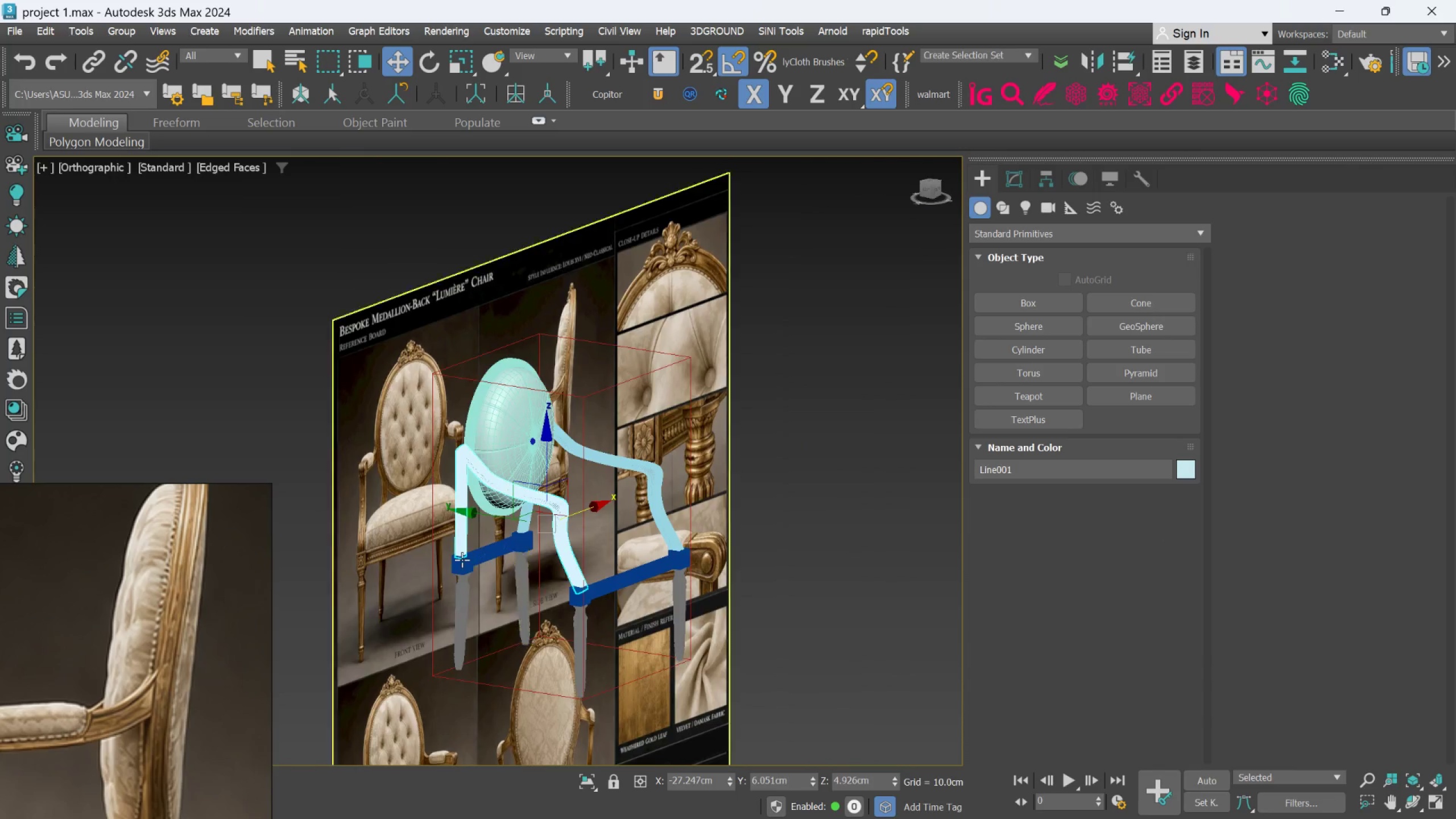 
scroll: coordinate [462, 560], scroll_direction: up, amount: 2.0
 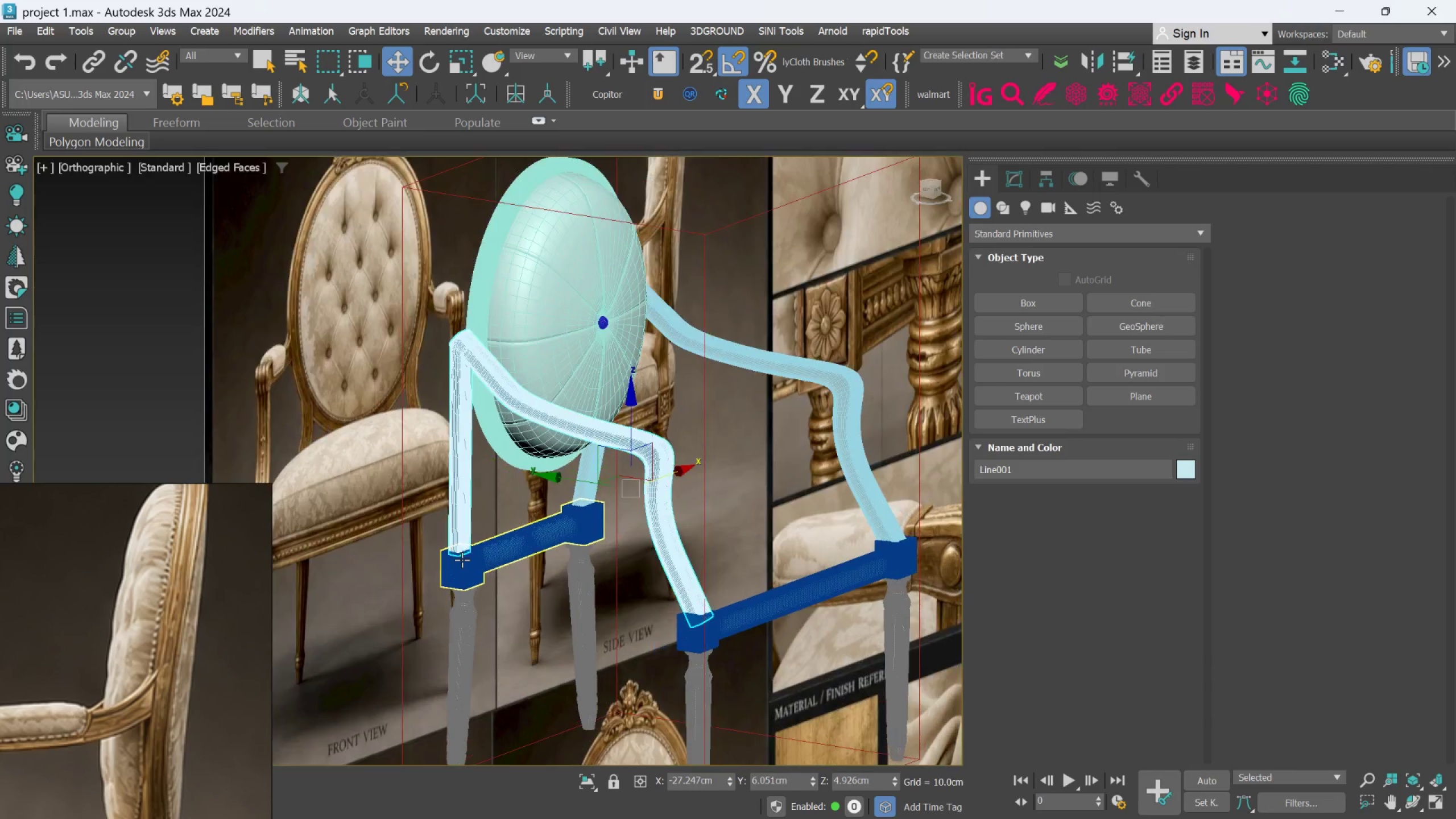 
hold_key(key=AltLeft, duration=1.03)
 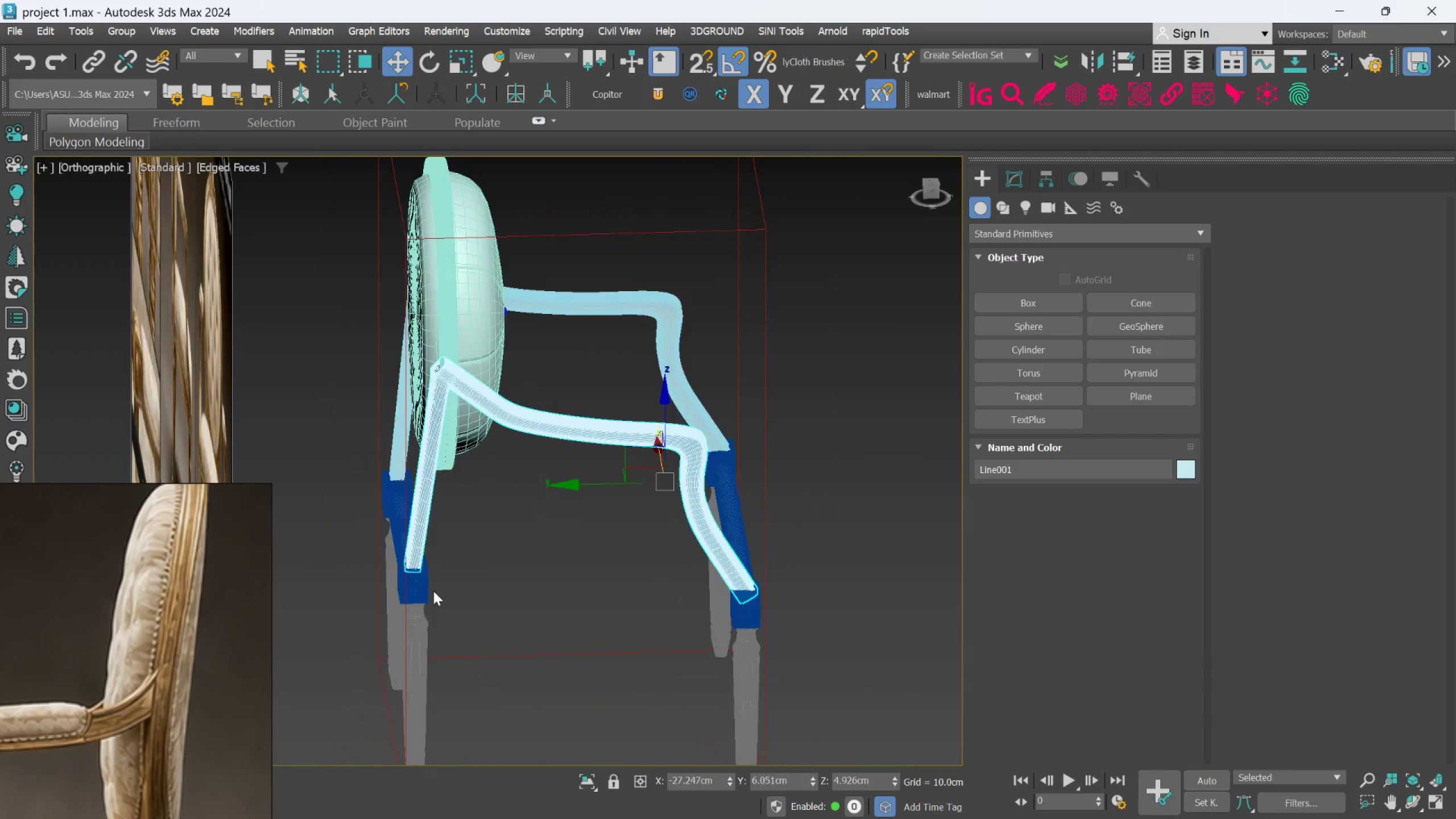 
scroll: coordinate [433, 591], scroll_direction: up, amount: 2.0
 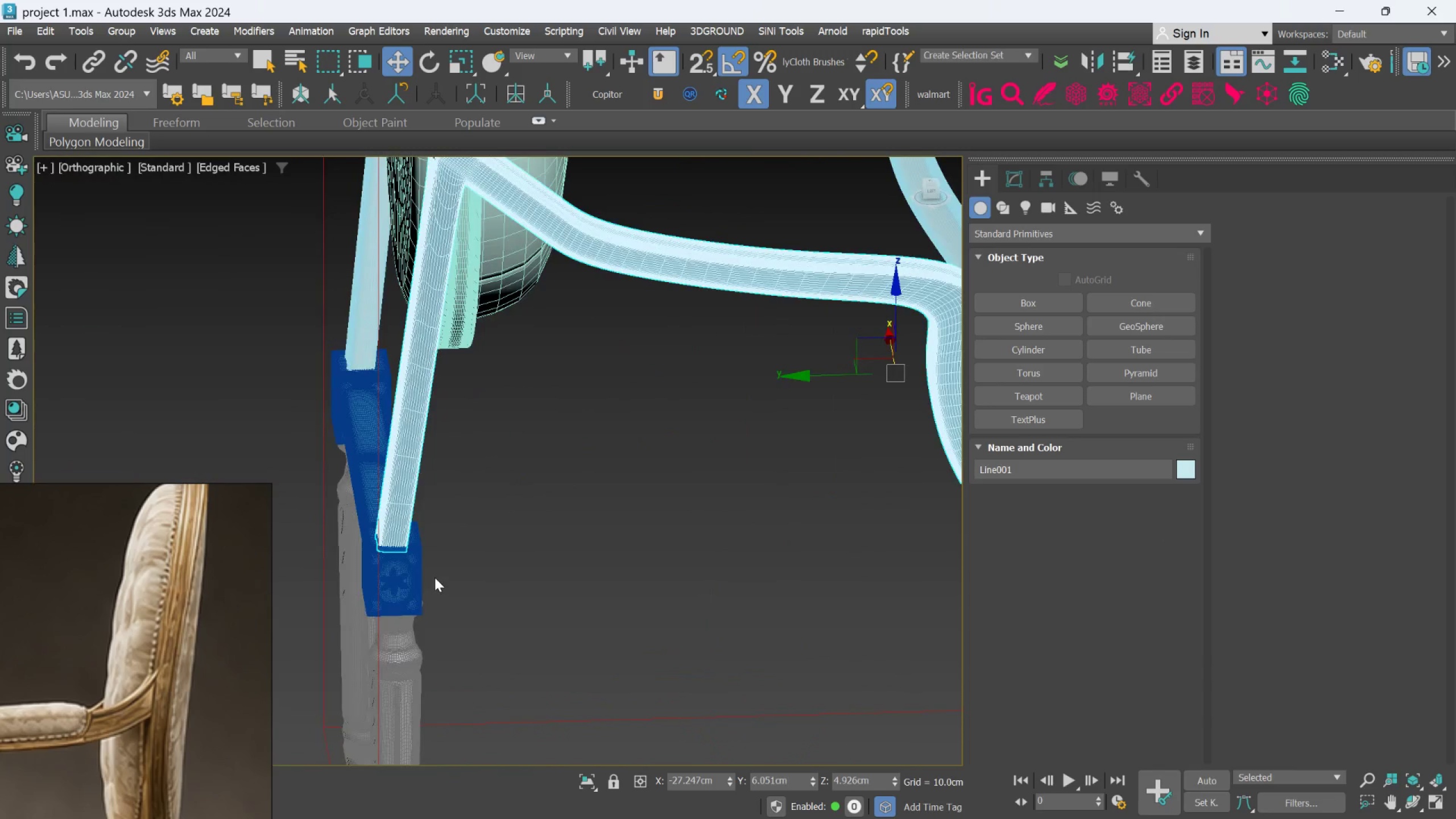 
hold_key(key=AltLeft, duration=0.45)
 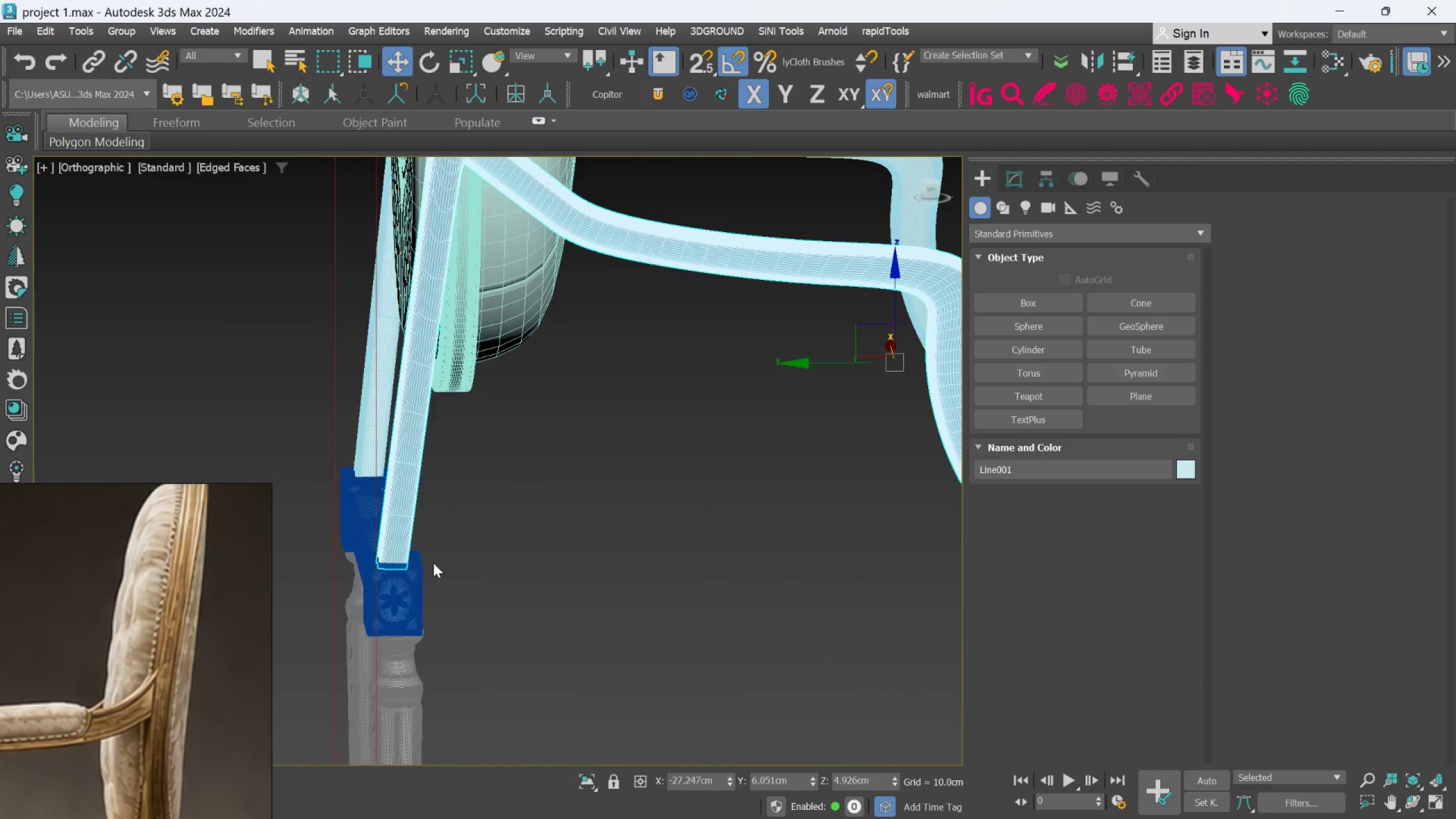 
scroll: coordinate [177, 668], scroll_direction: down, amount: 5.0
 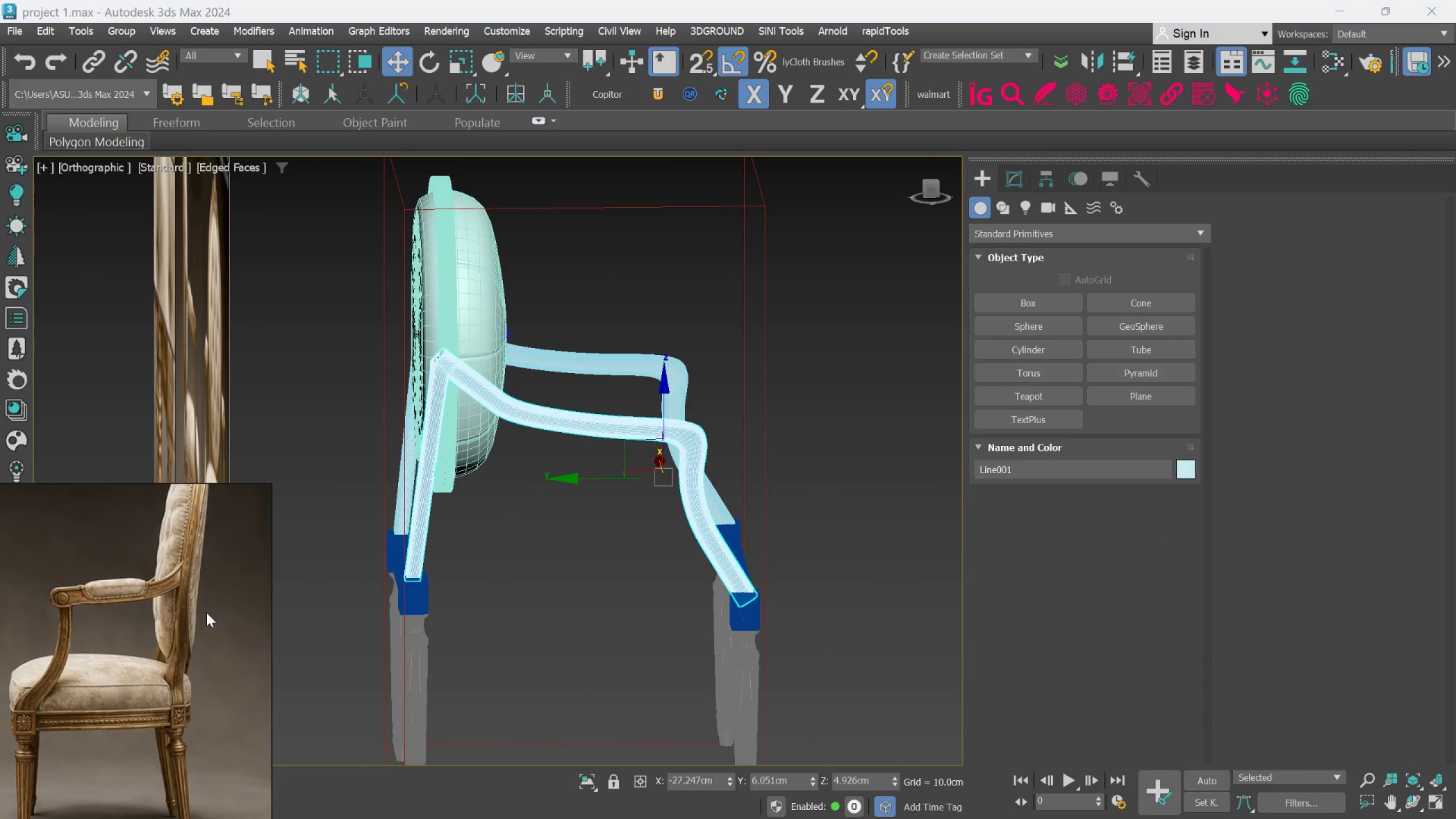 
scroll: coordinate [181, 681], scroll_direction: up, amount: 3.0
 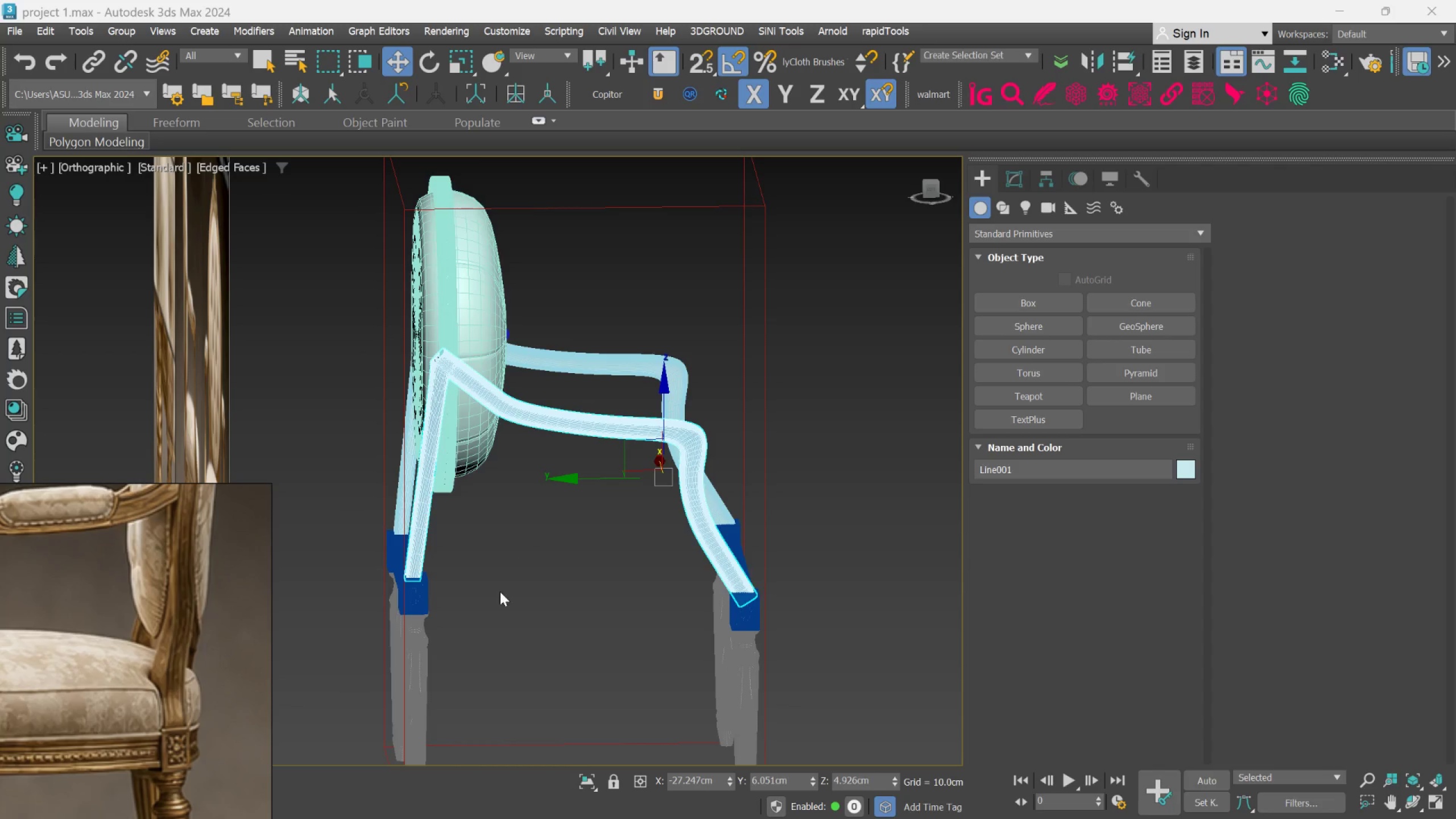 
hold_key(key=AltLeft, duration=0.91)
 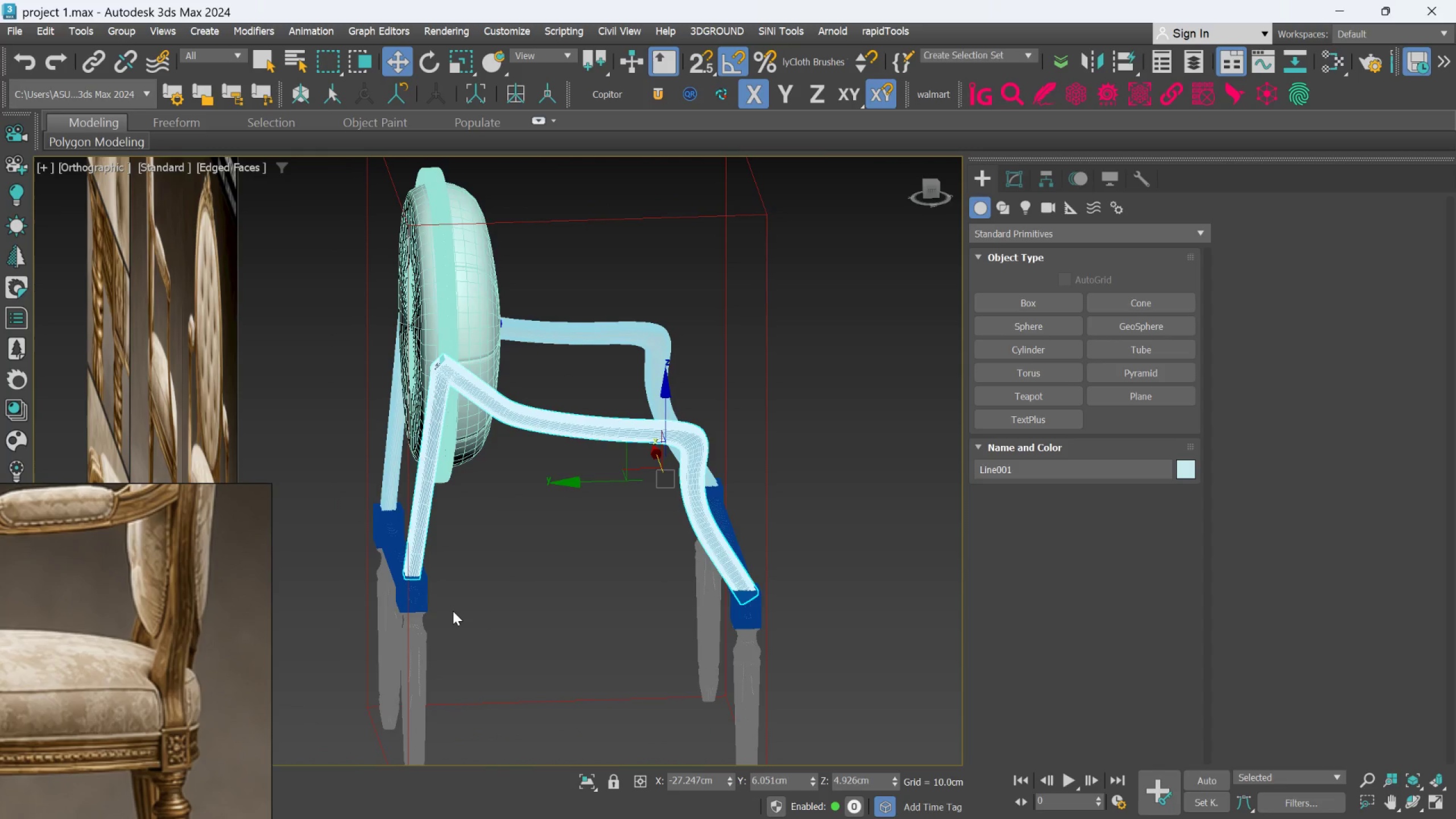 
scroll: coordinate [453, 611], scroll_direction: down, amount: 1.0
 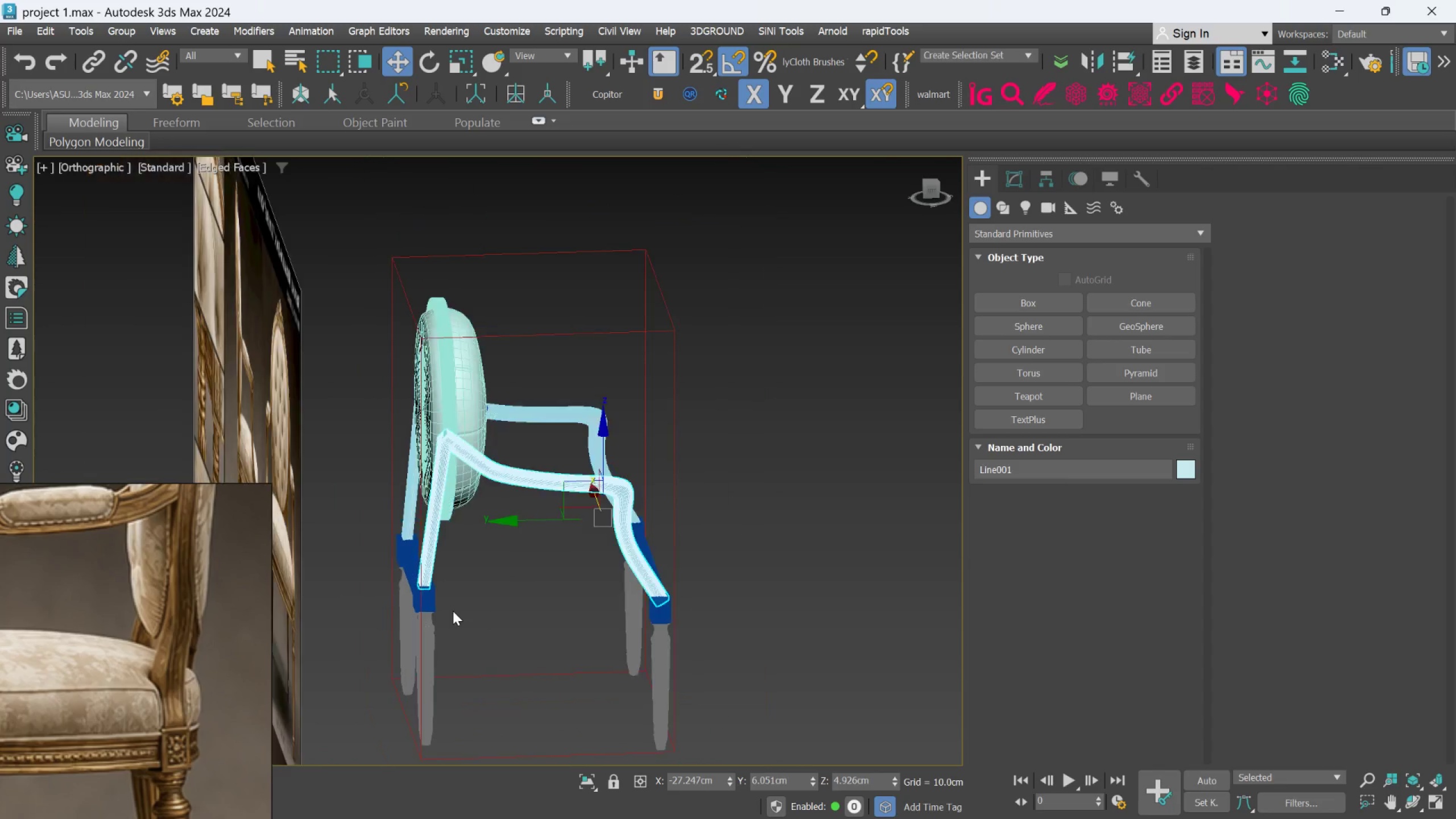 
hold_key(key=AltLeft, duration=0.45)
 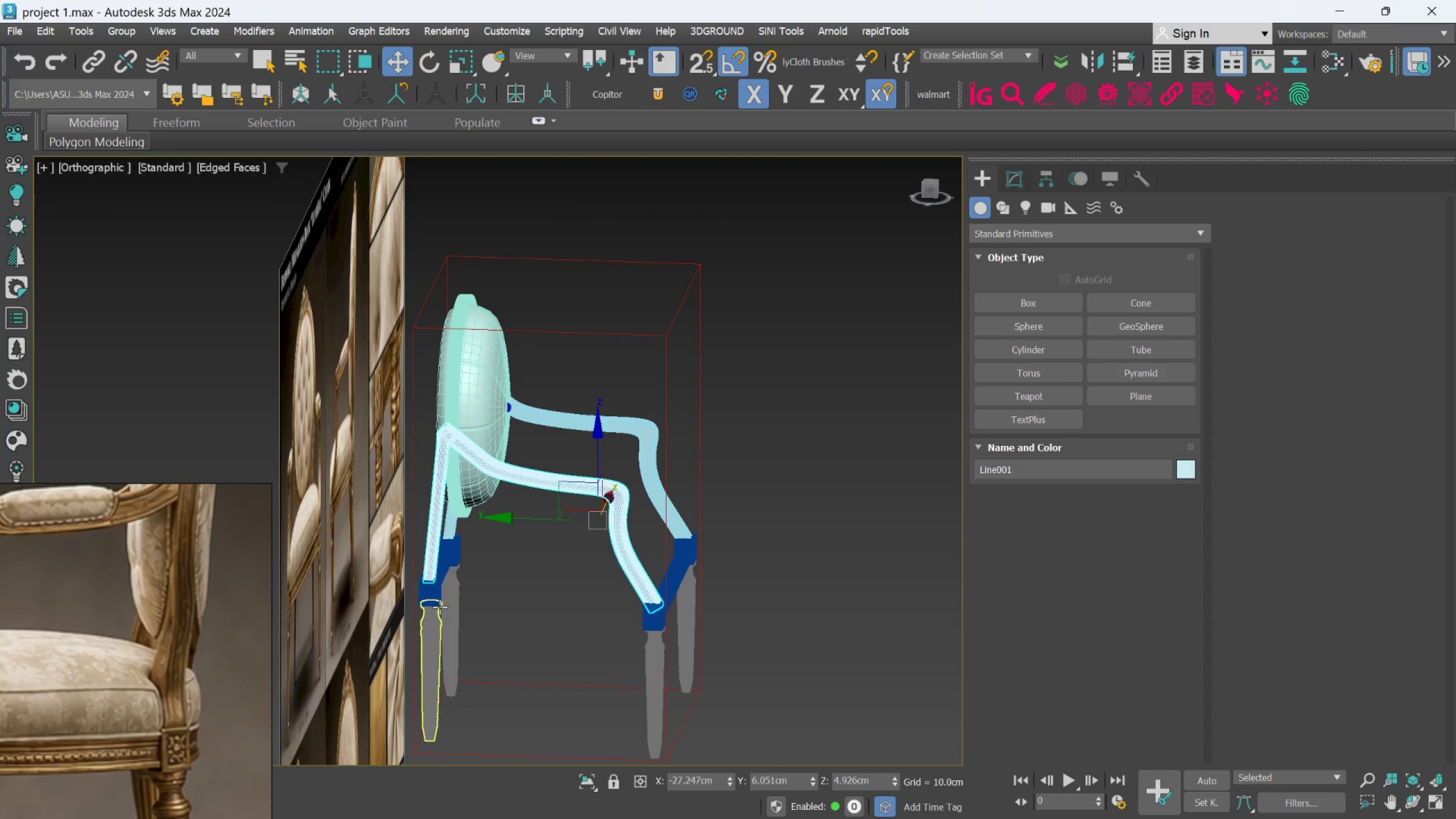 
scroll: coordinate [440, 607], scroll_direction: up, amount: 3.0
 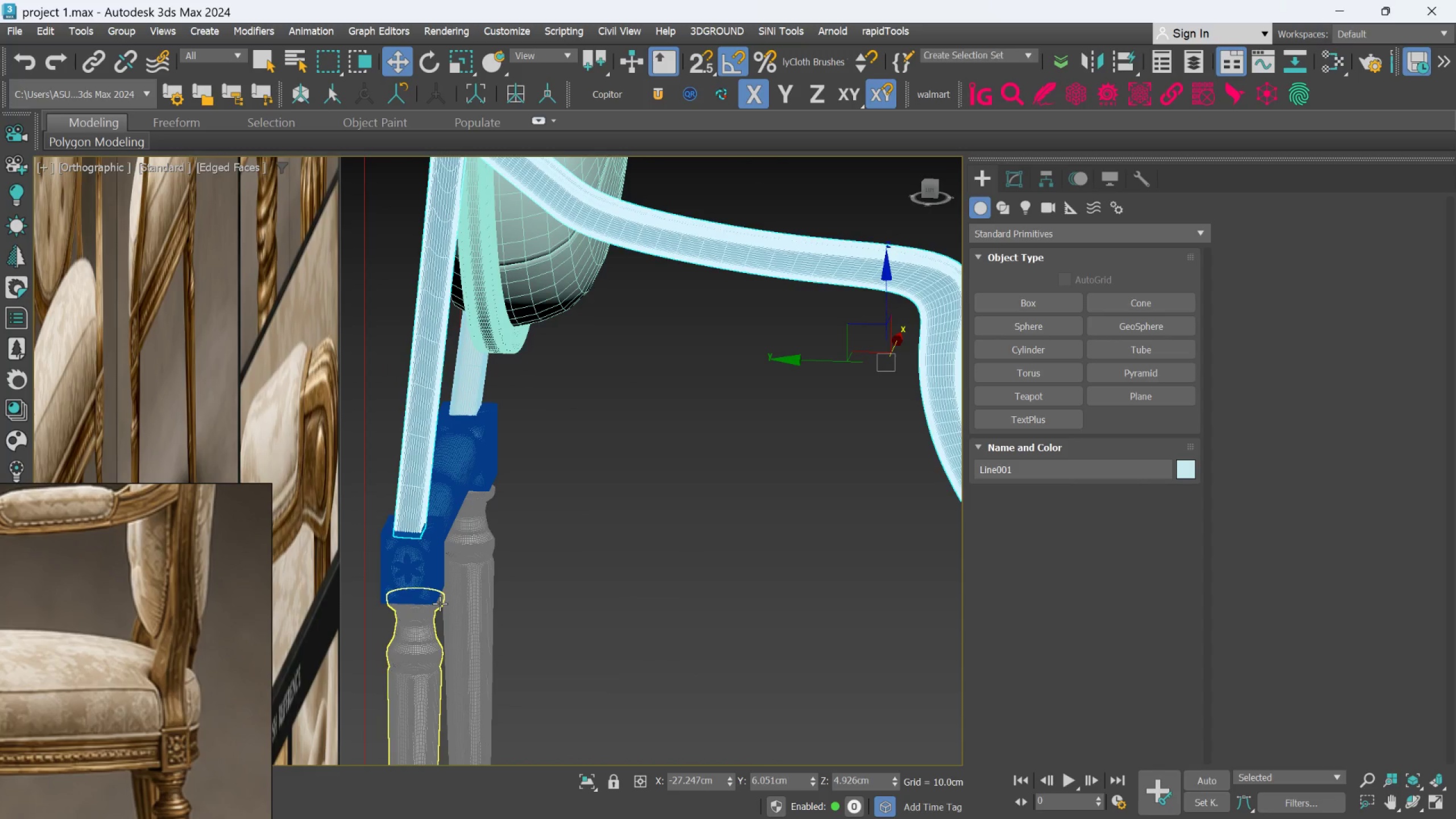 
hold_key(key=AltLeft, duration=0.44)
 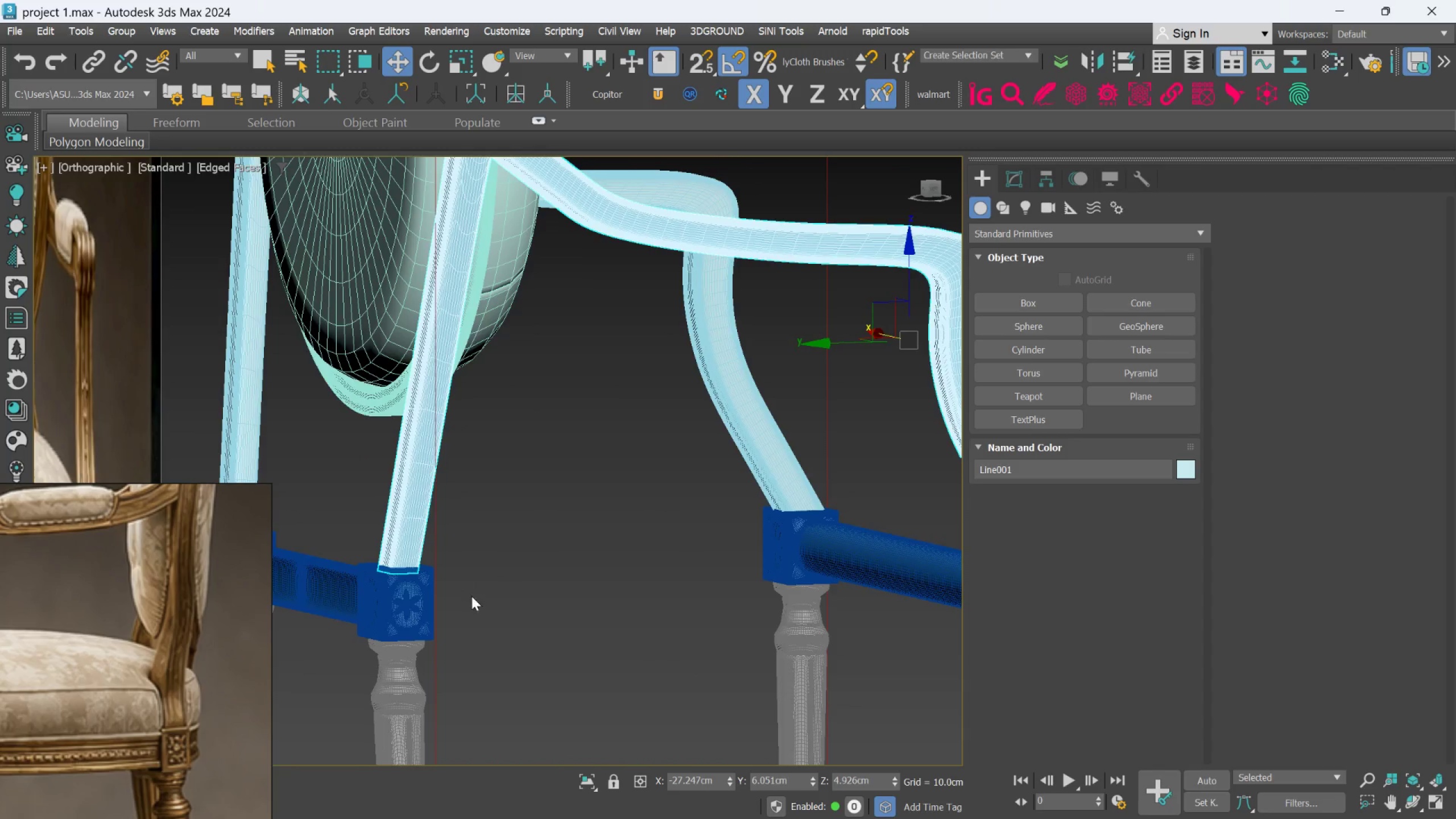 
scroll: coordinate [471, 599], scroll_direction: down, amount: 2.0
 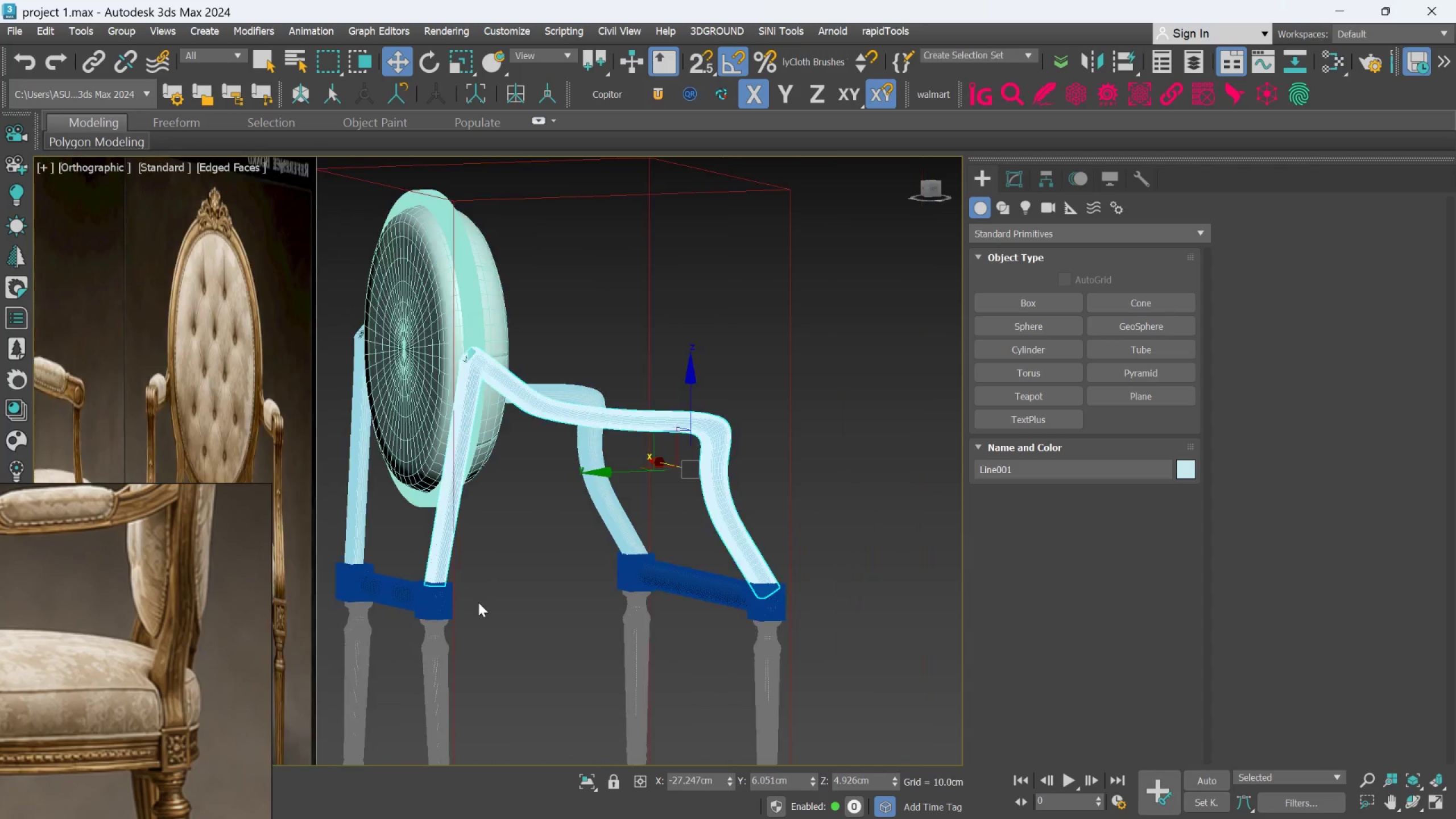 
hold_key(key=AltLeft, duration=0.38)
 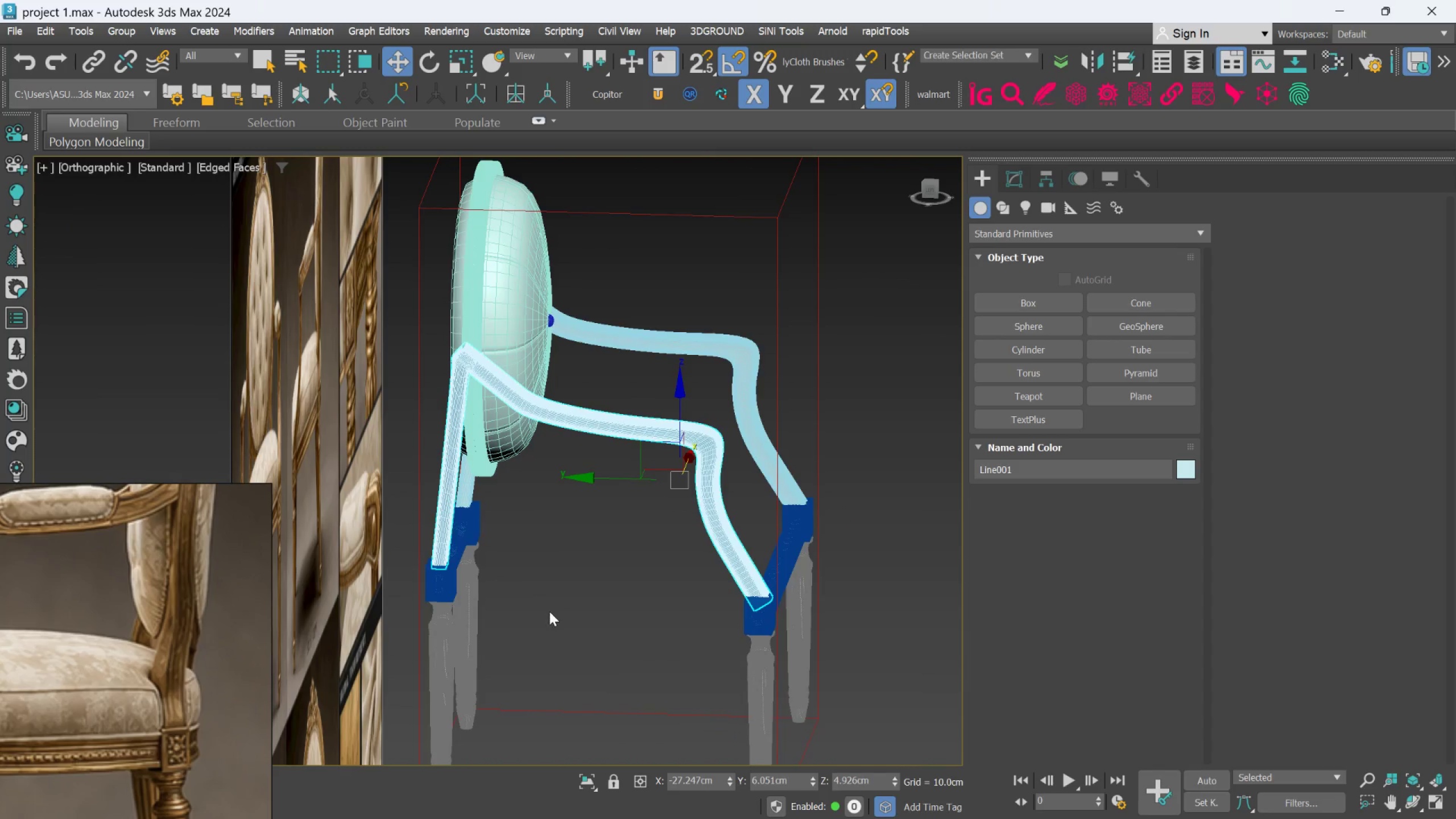 
scroll: coordinate [549, 611], scroll_direction: up, amount: 1.0
 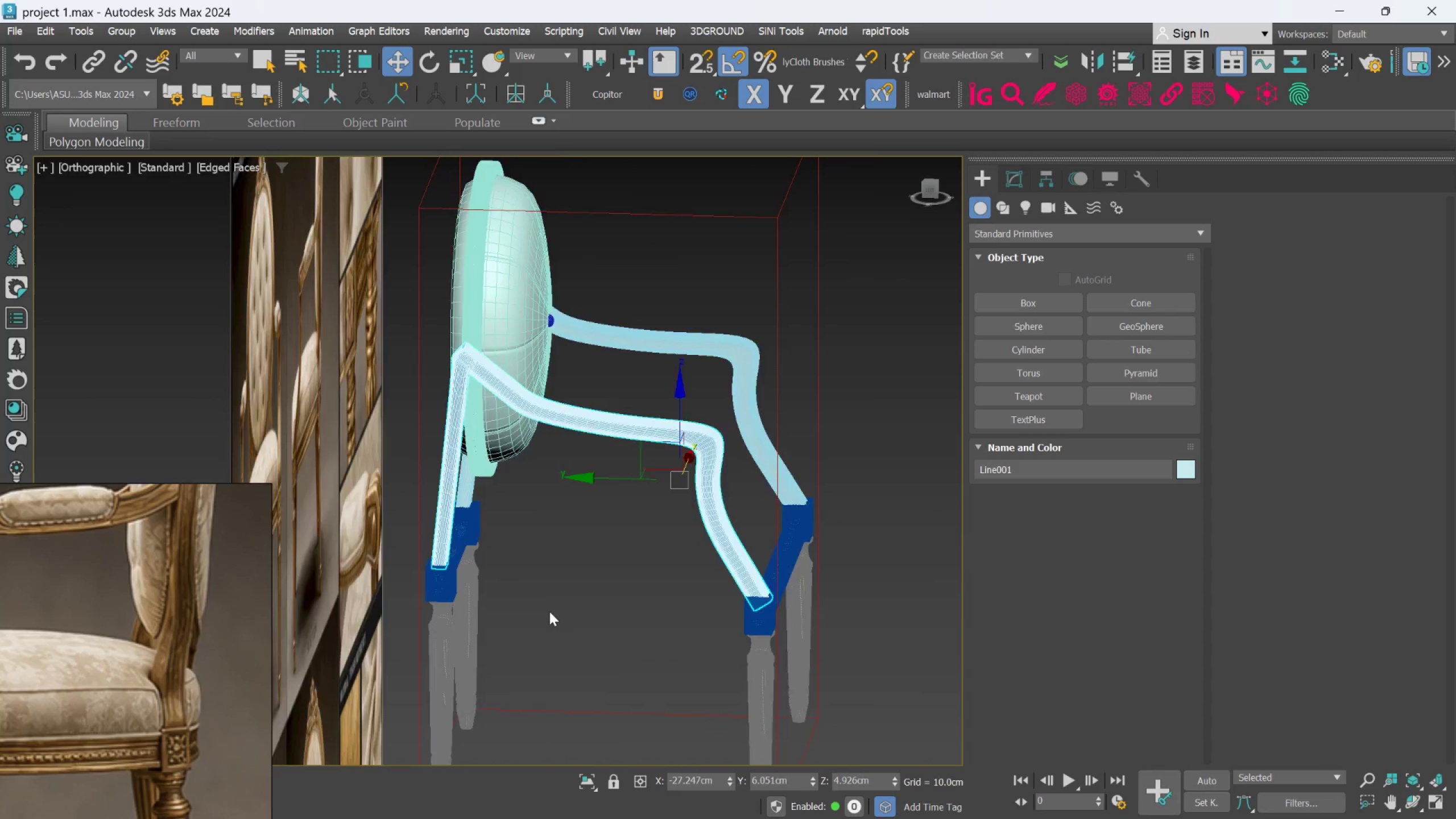 
hold_key(key=AltLeft, duration=0.36)
 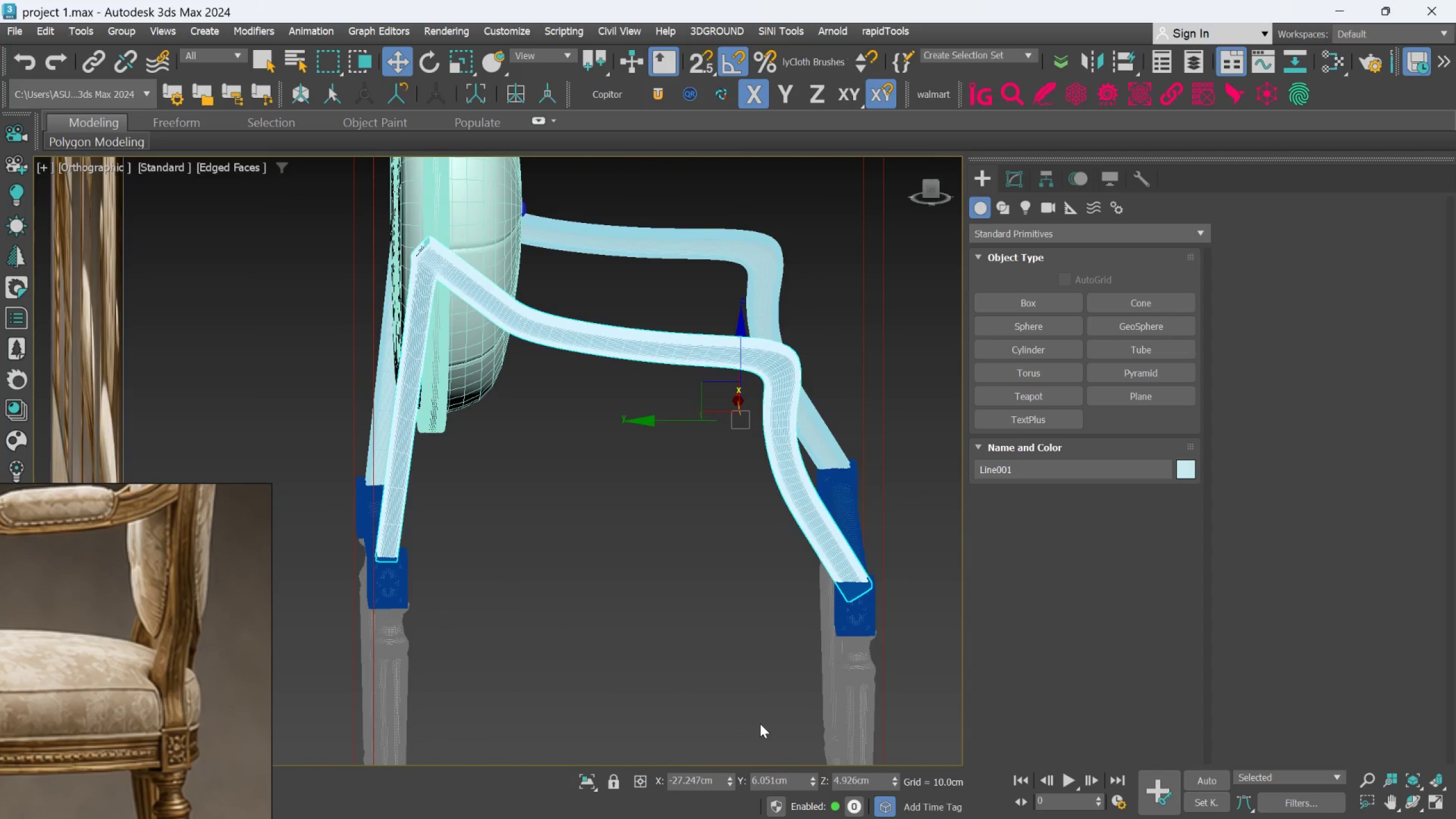 
hold_key(key=AltLeft, duration=0.47)
 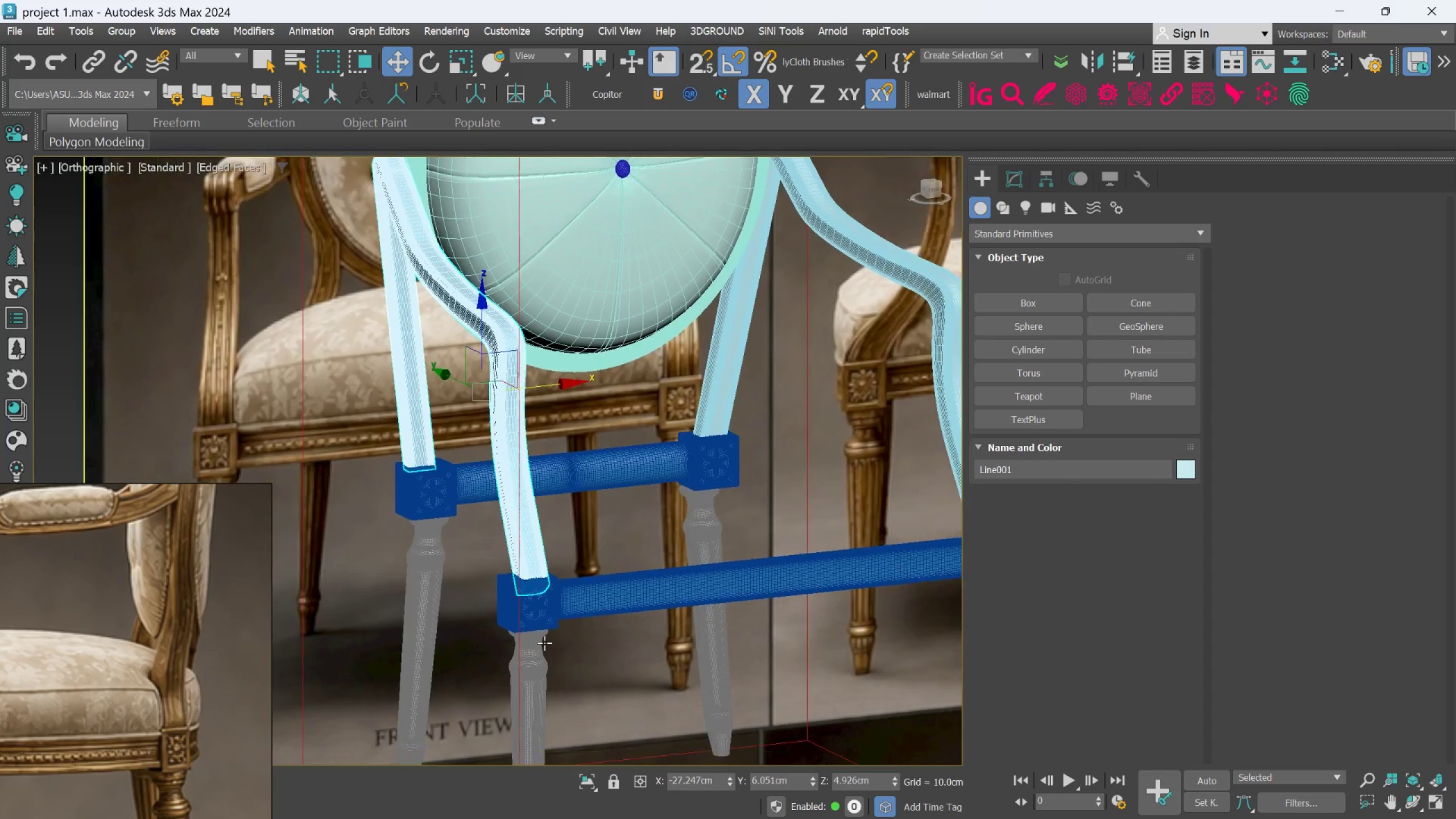 
scroll: coordinate [552, 623], scroll_direction: up, amount: 2.0
 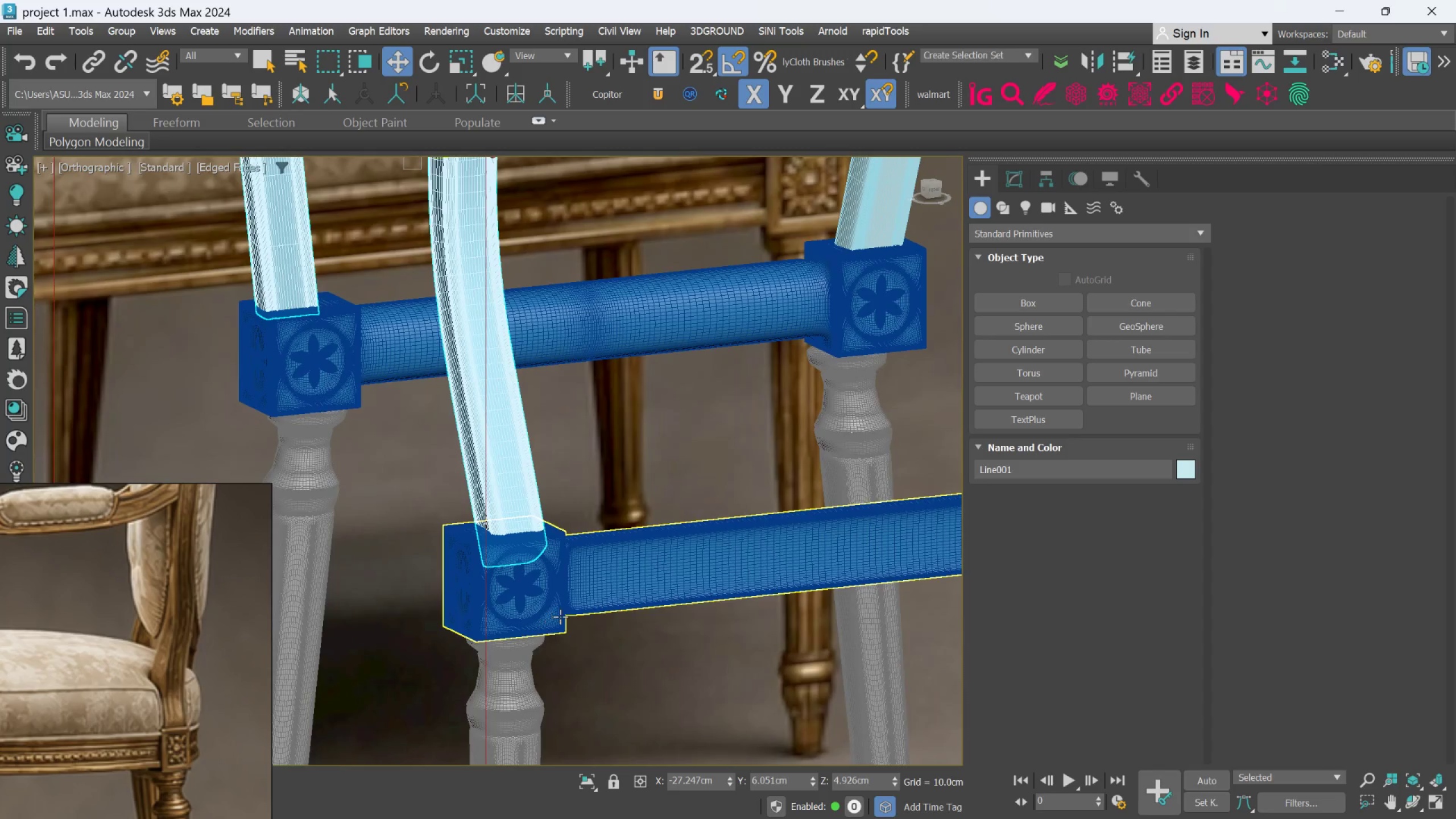 
hold_key(key=AltLeft, duration=0.56)
 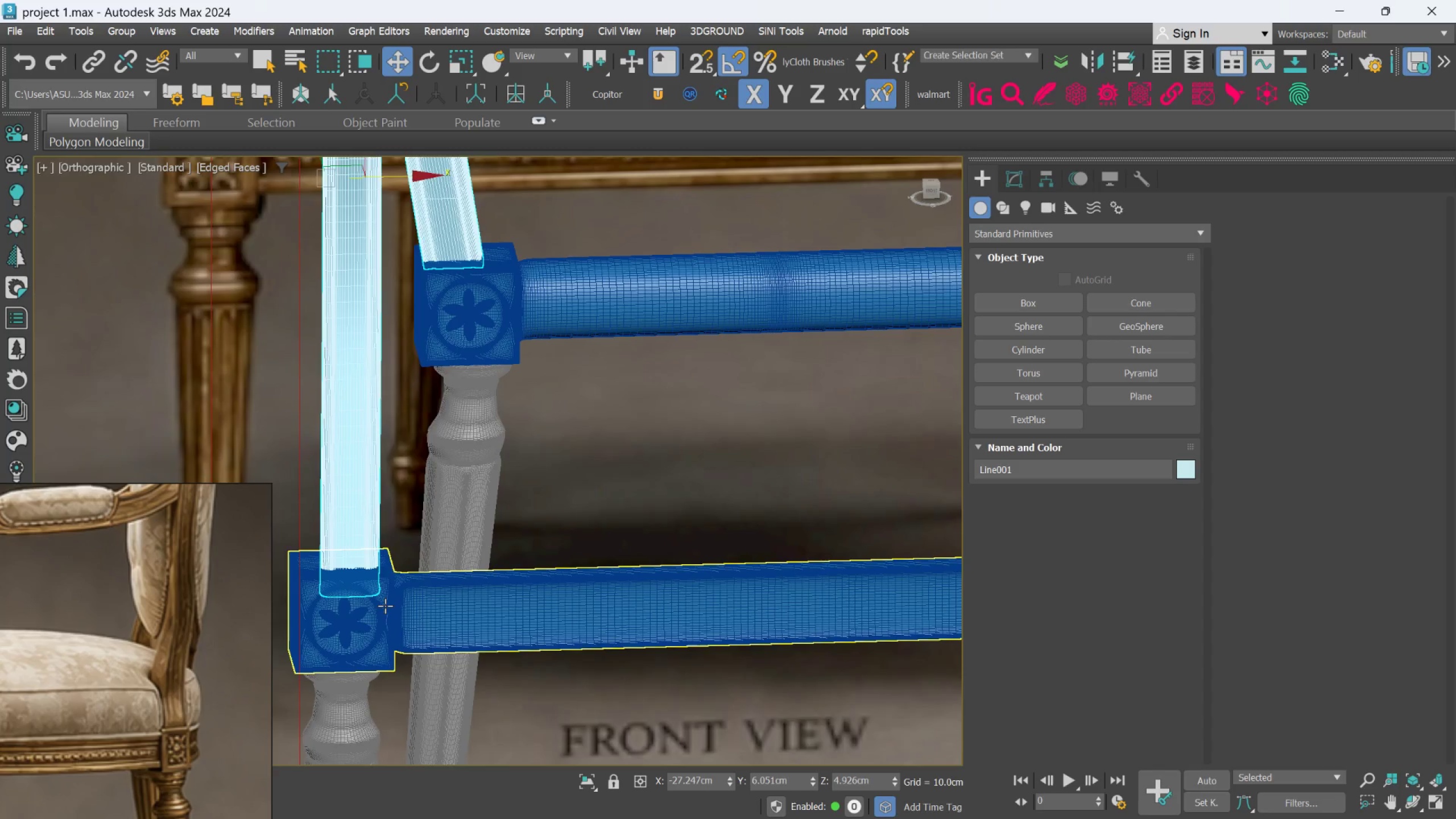 
scroll: coordinate [384, 605], scroll_direction: down, amount: 1.0
 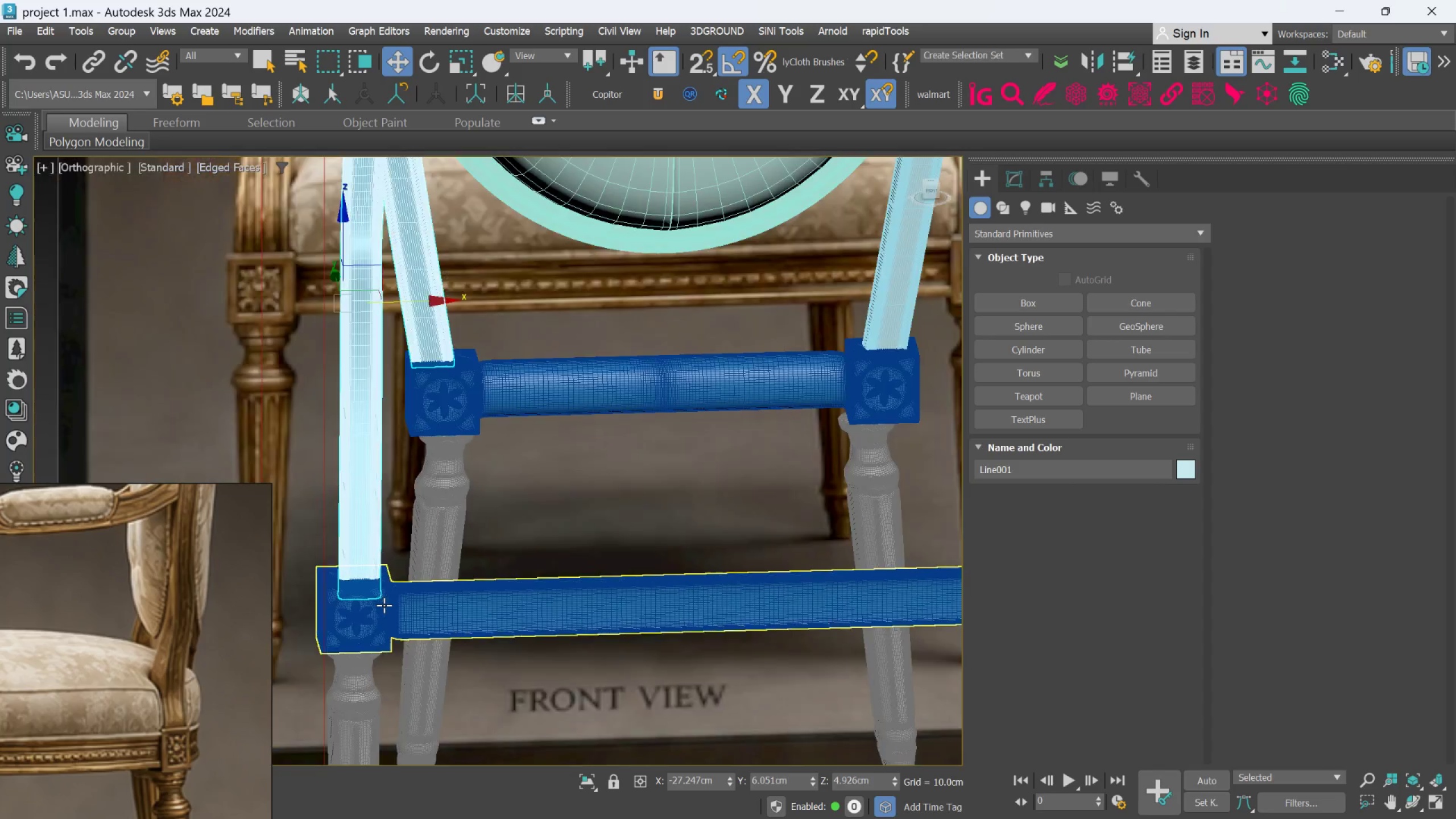 
hold_key(key=AltLeft, duration=0.69)
 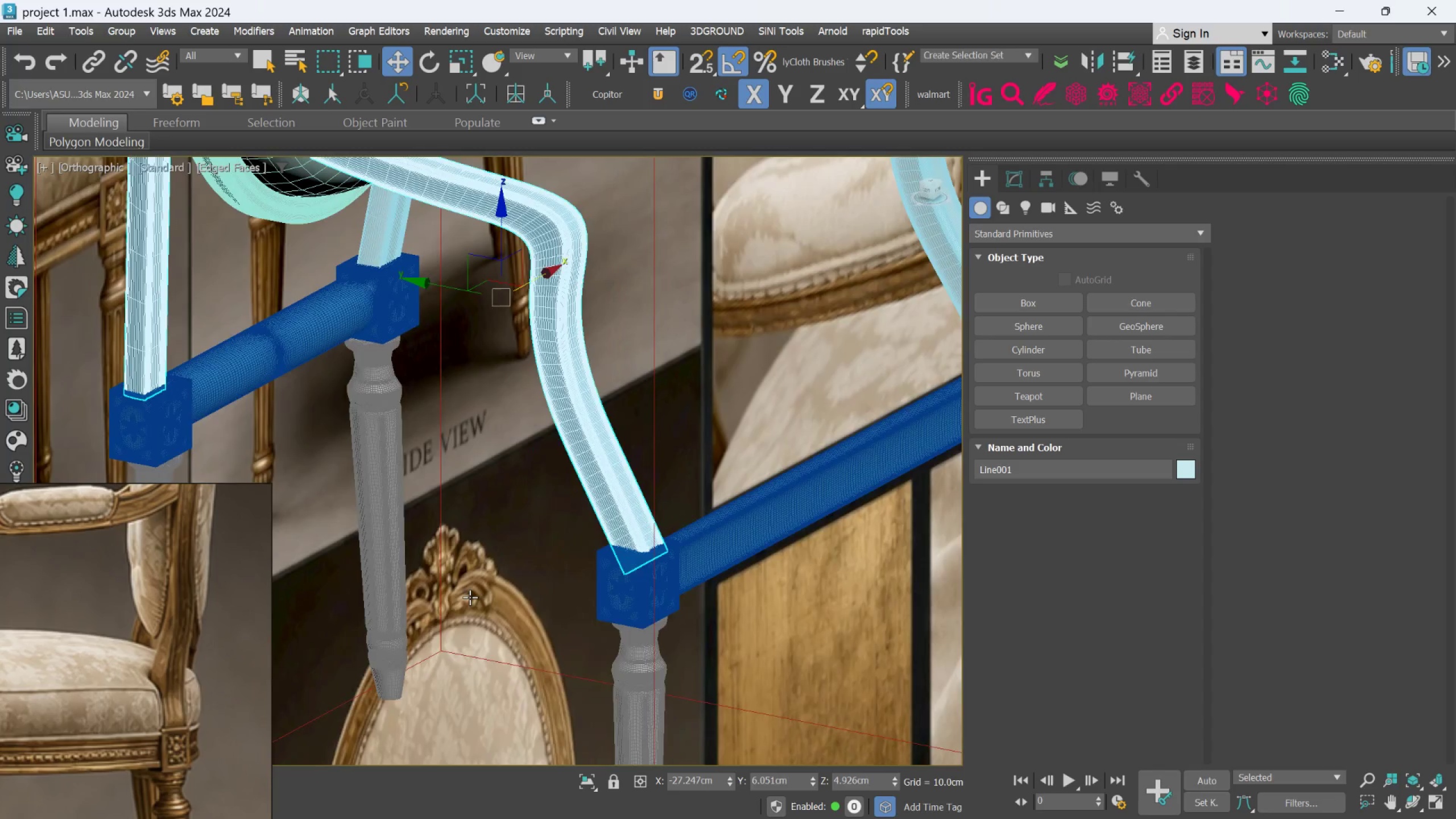 
key(Alt+AltLeft)
 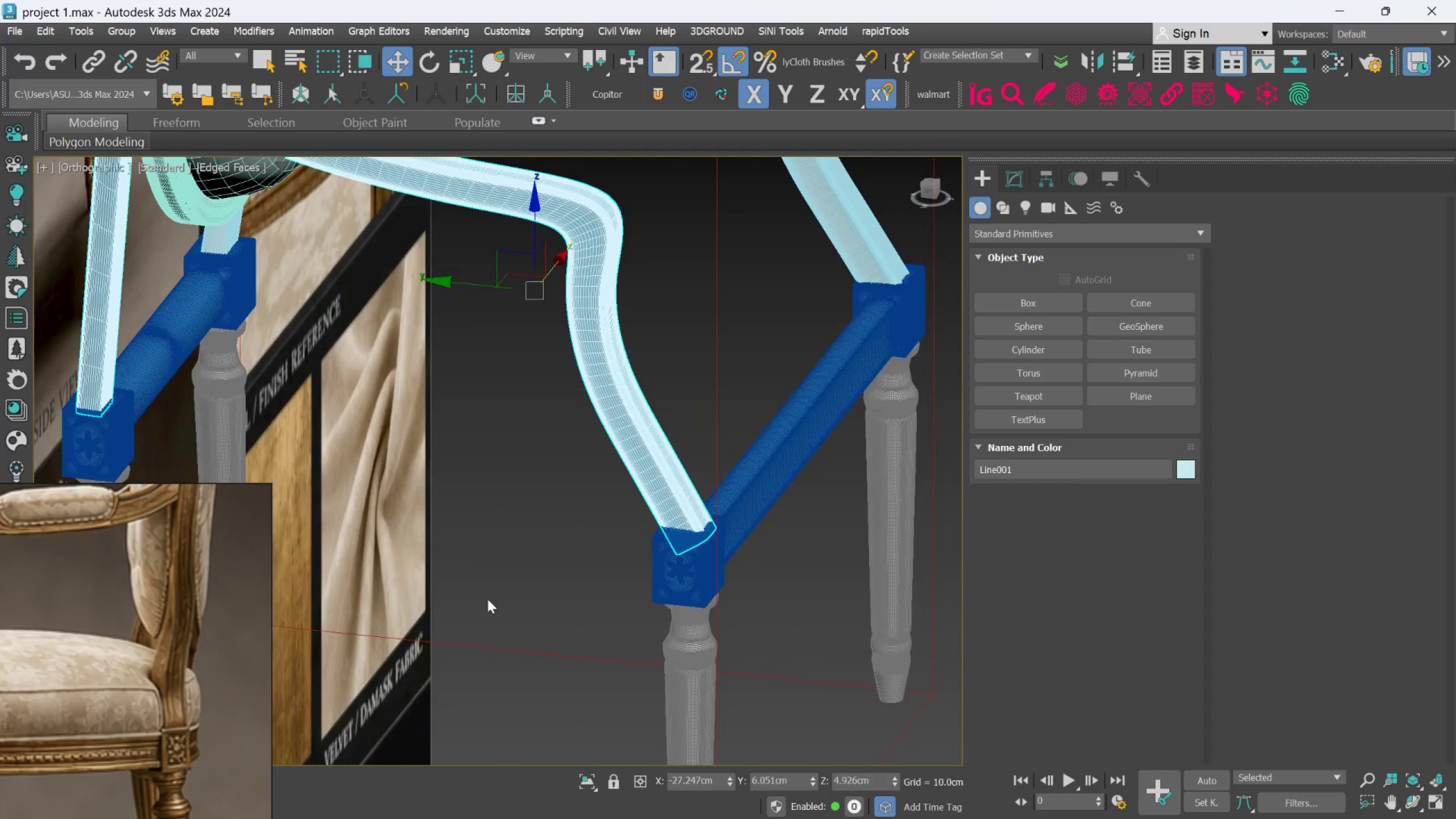 
scroll: coordinate [487, 599], scroll_direction: down, amount: 2.0
 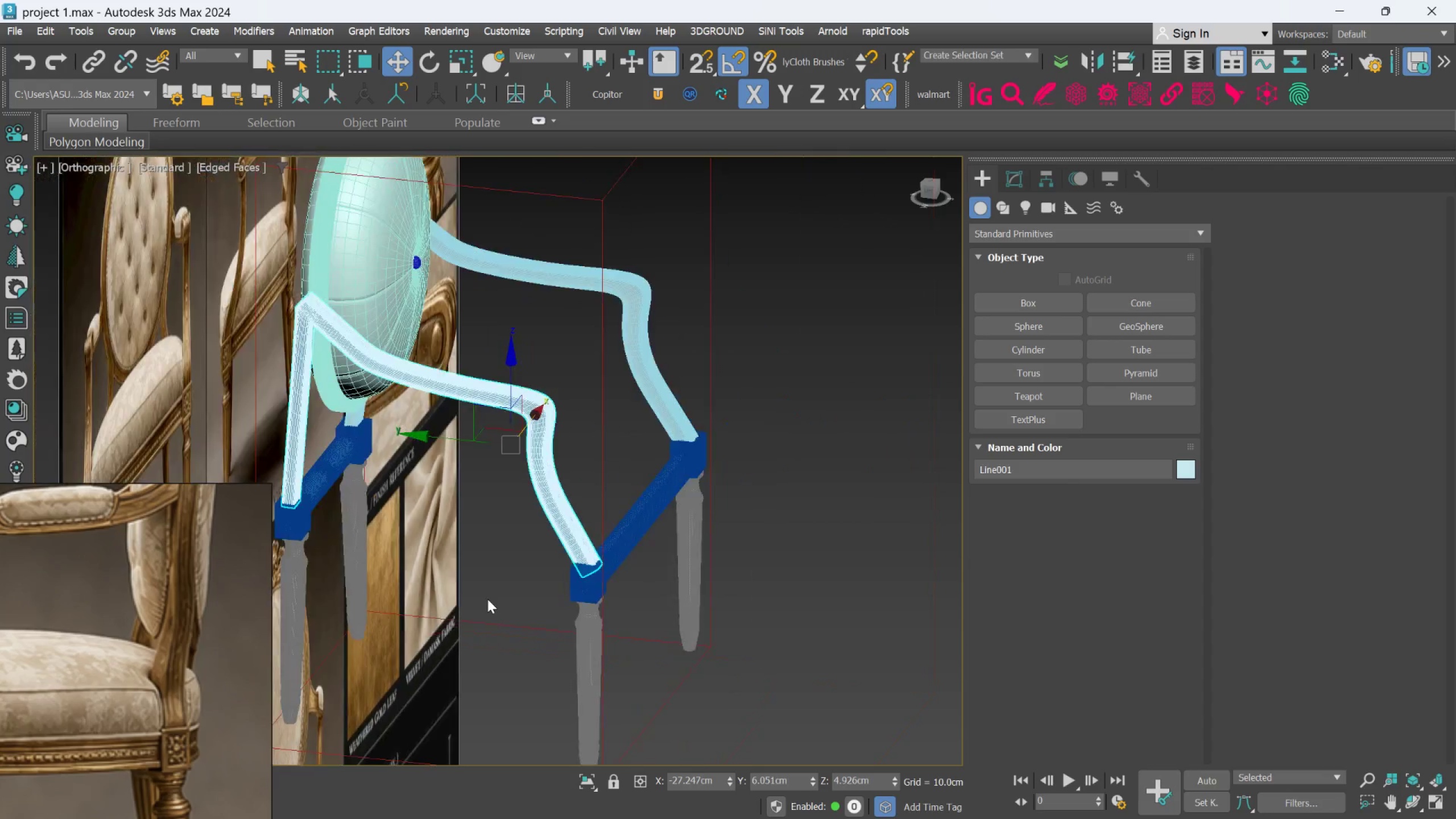 
hold_key(key=AltLeft, duration=0.31)
 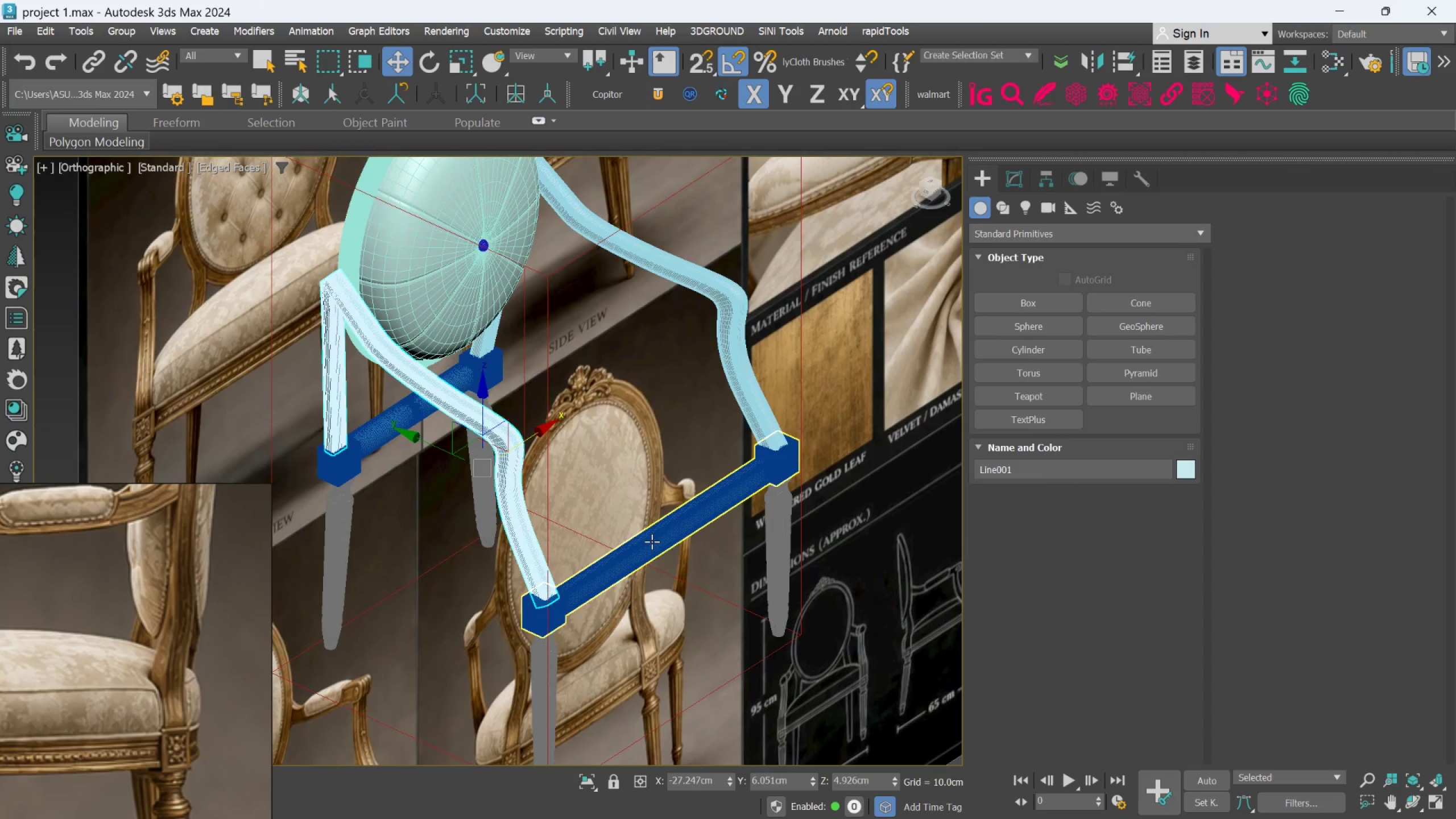 
scroll: coordinate [636, 553], scroll_direction: up, amount: 2.0
 